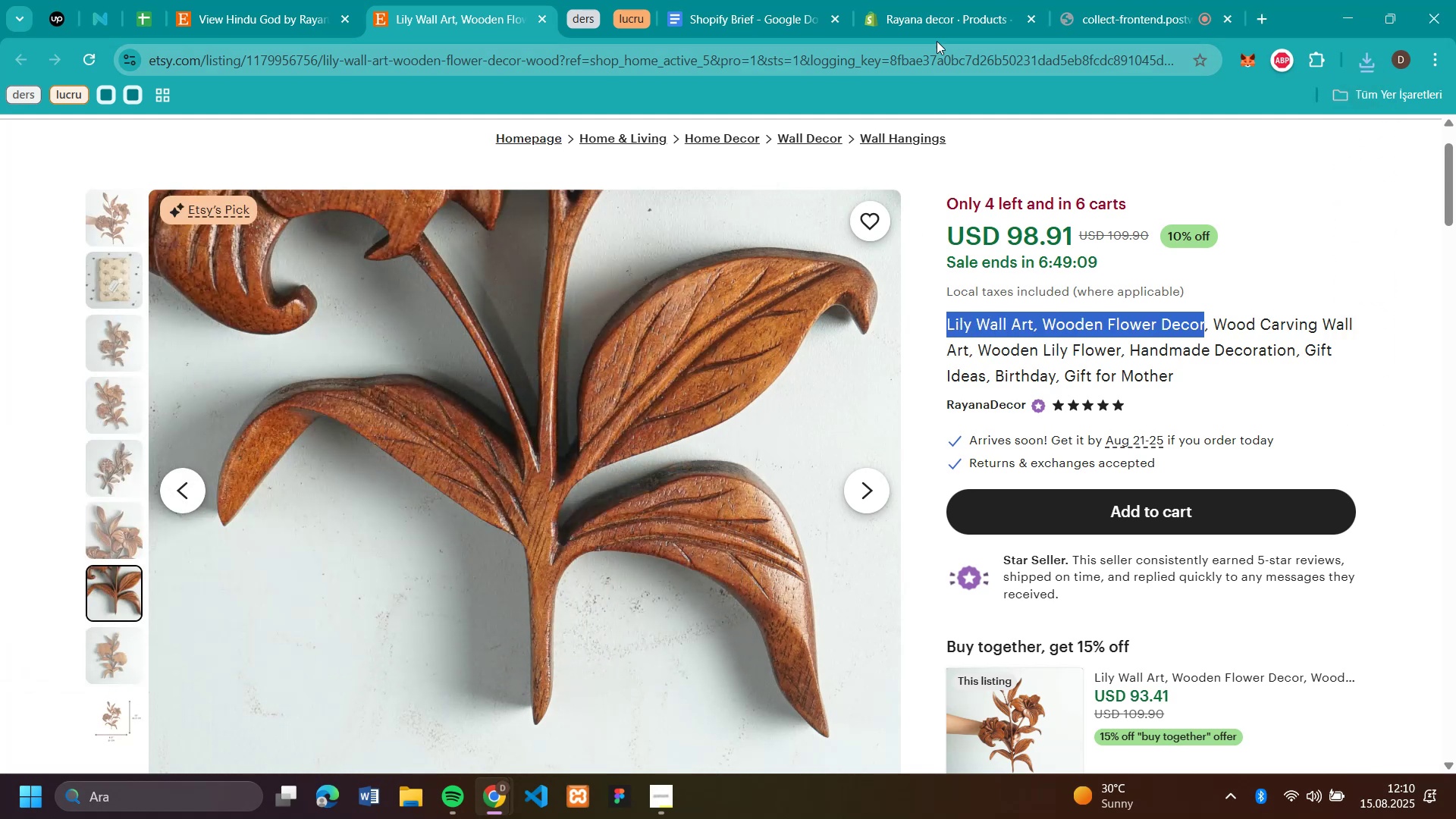 
left_click([937, 26])
 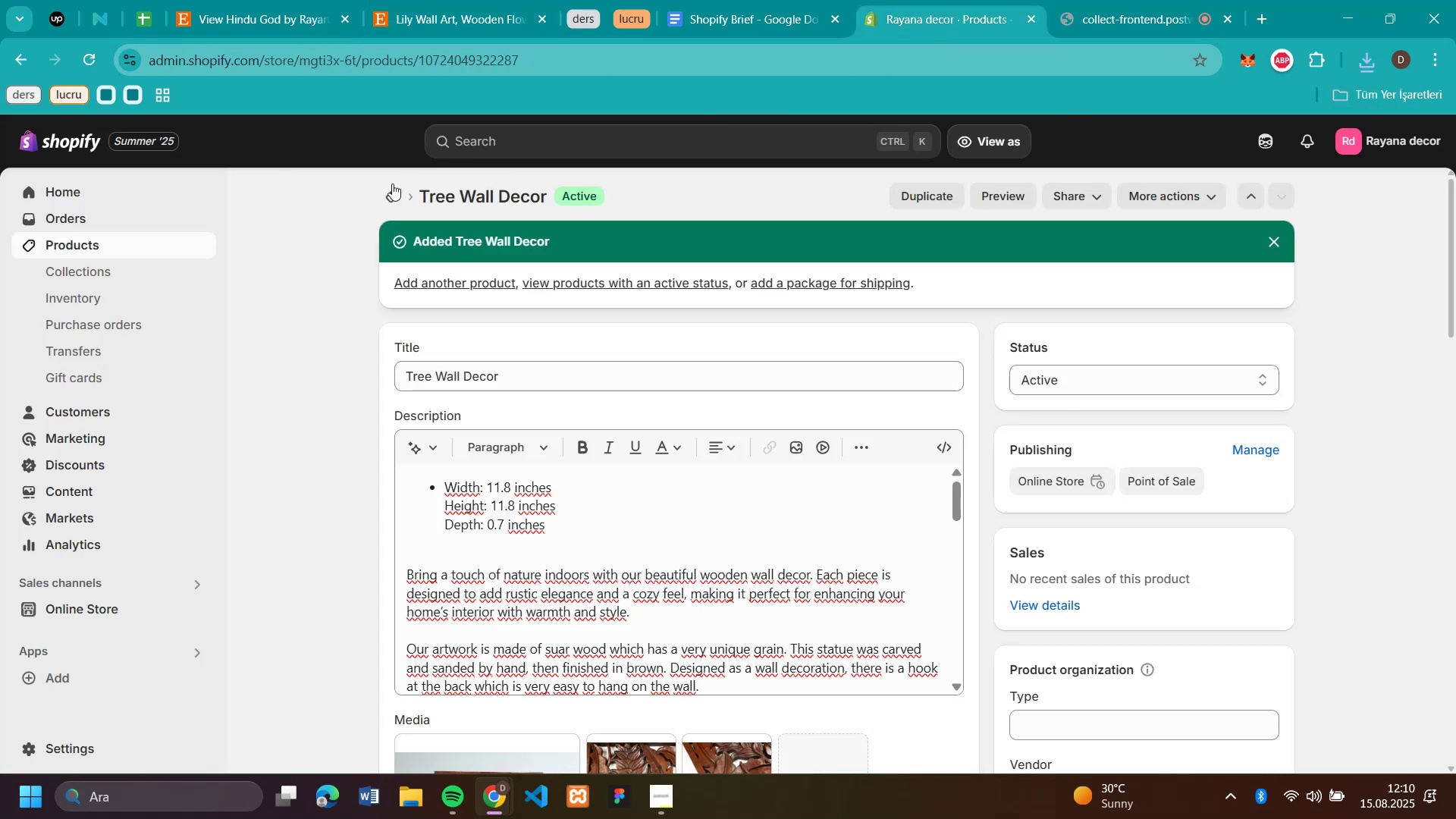 
left_click([388, 189])
 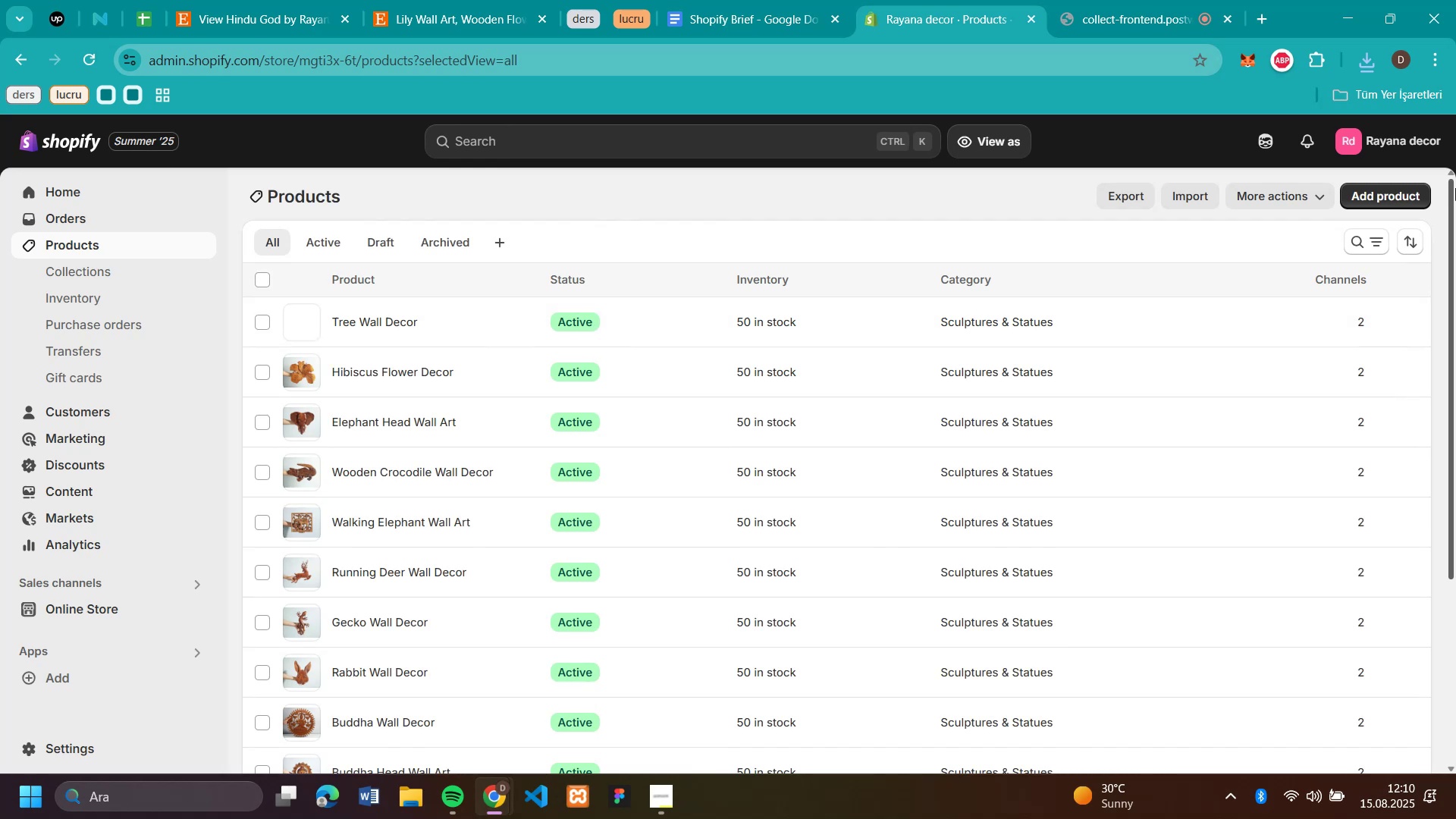 
left_click([1383, 192])
 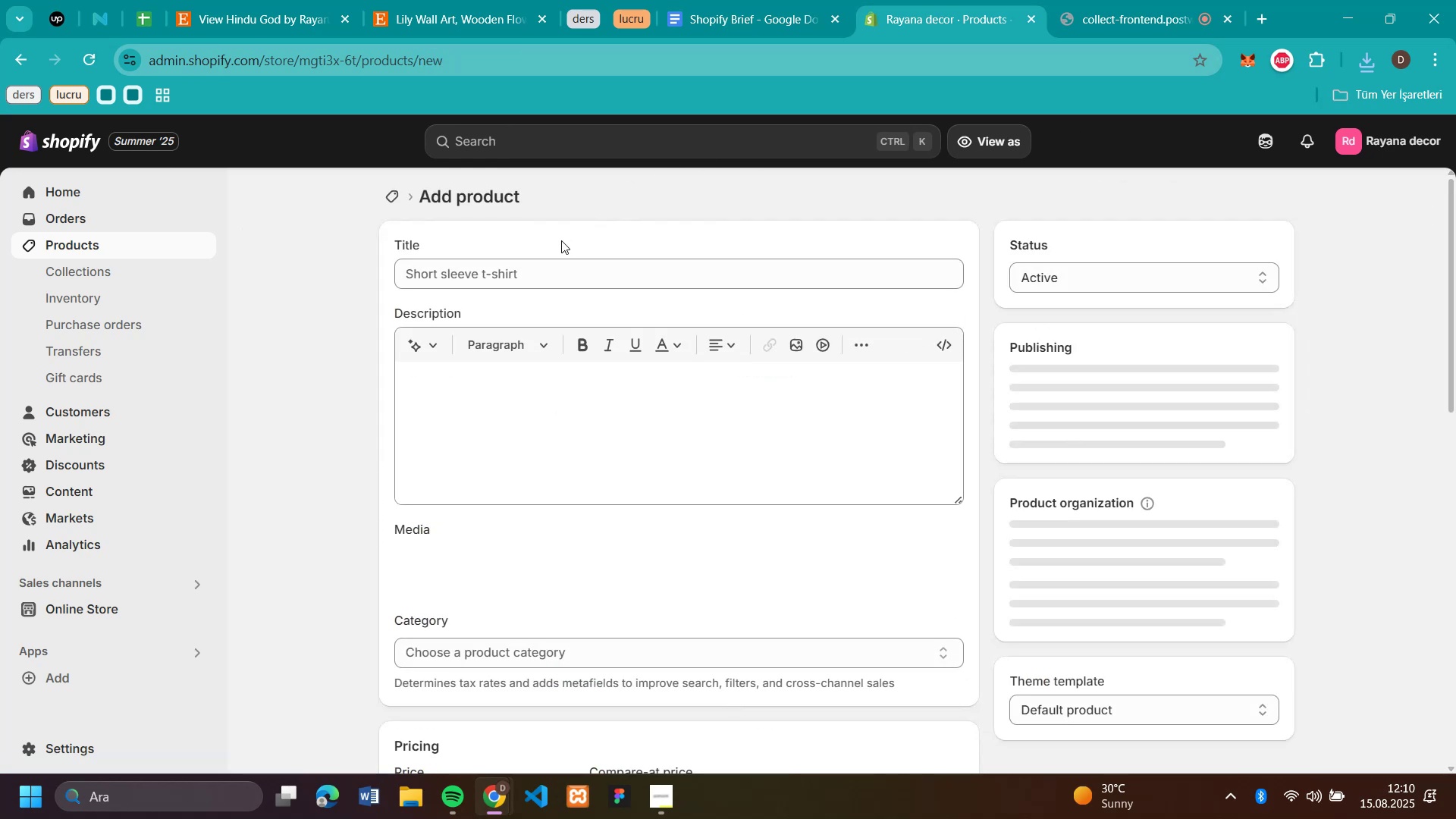 
left_click([569, 274])
 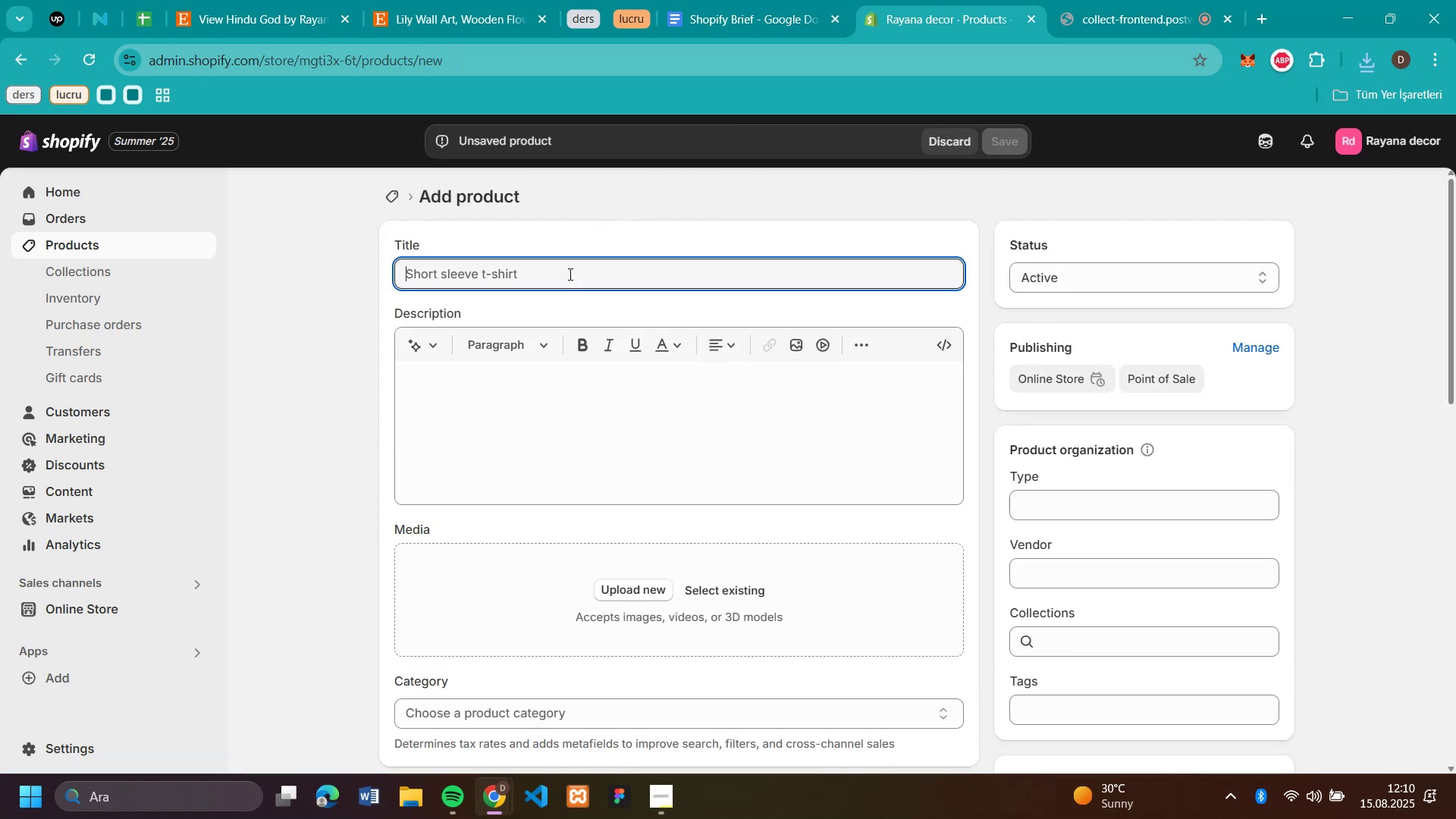 
key(Control+V)
 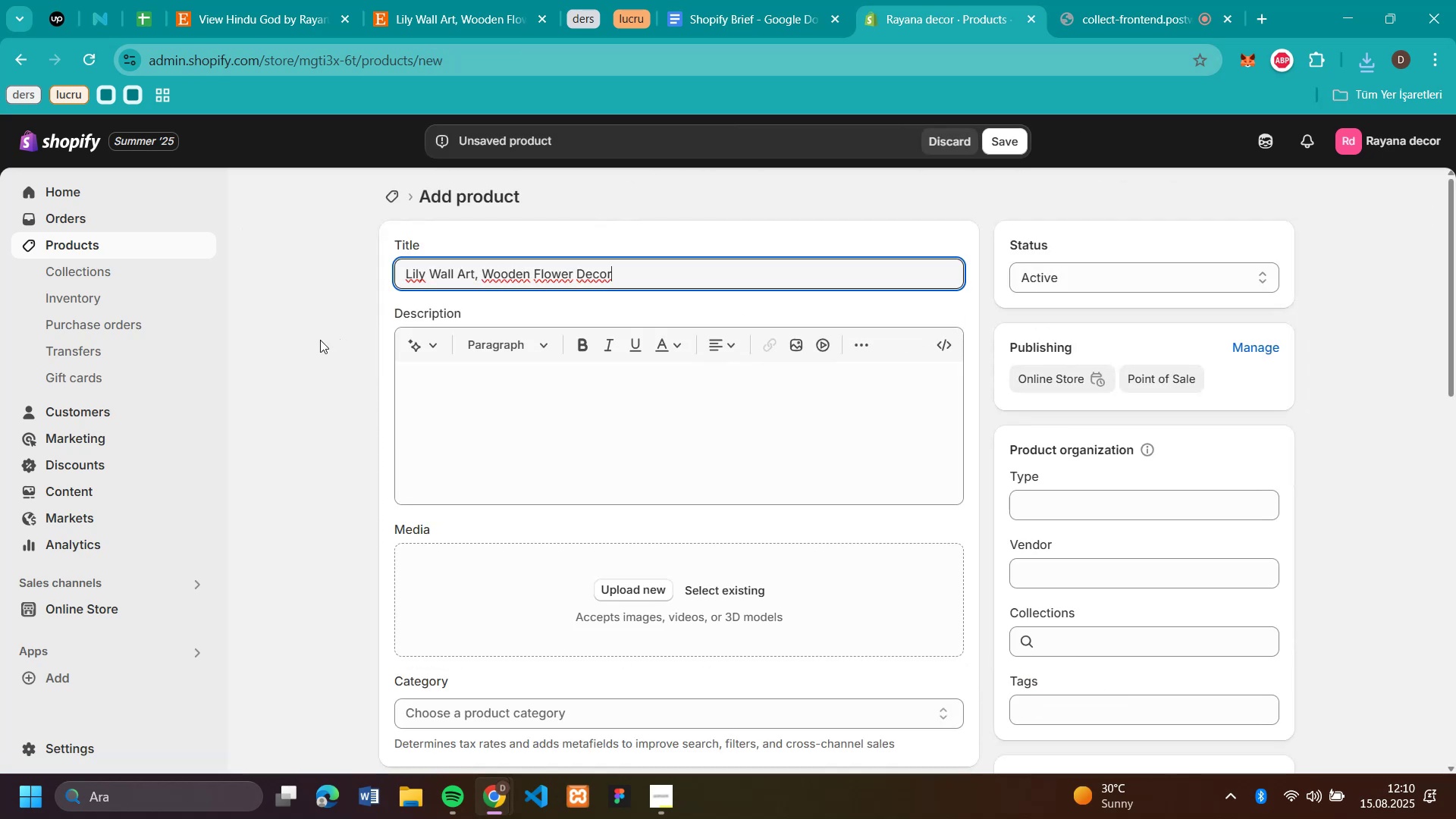 
left_click([314, 343])
 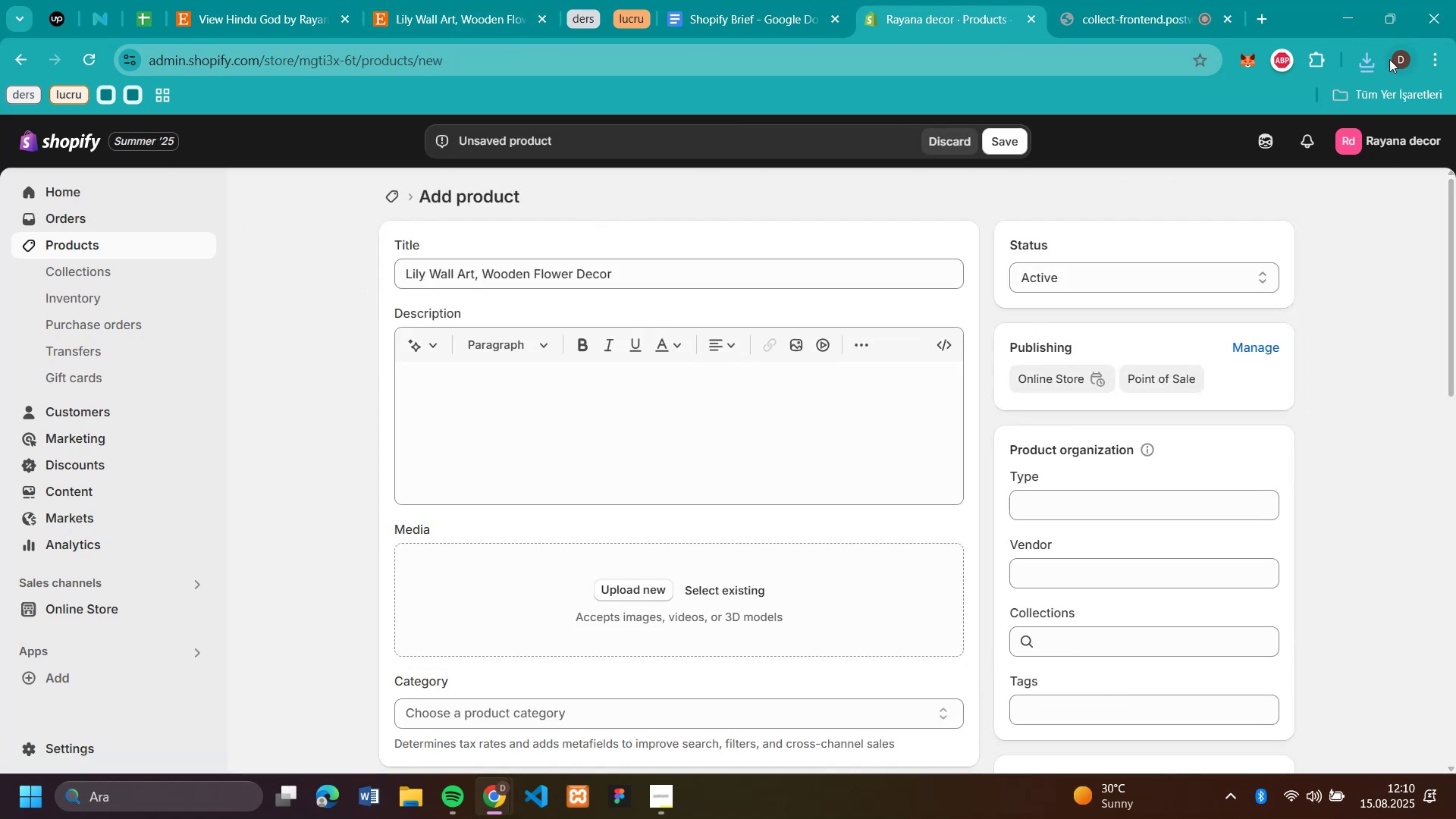 
left_click([1369, 59])
 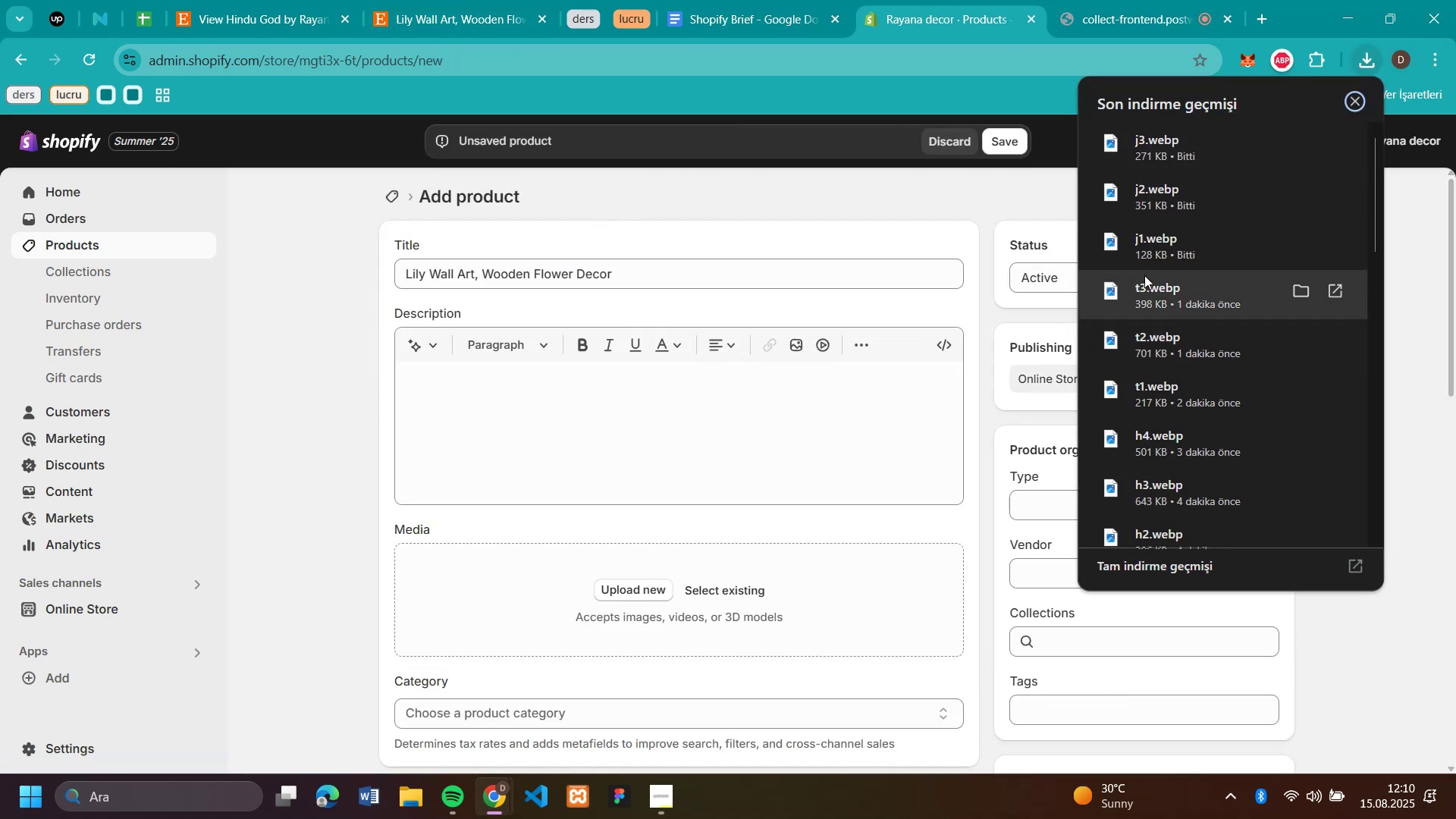 
left_click_drag(start_coordinate=[1144, 236], to_coordinate=[642, 596])
 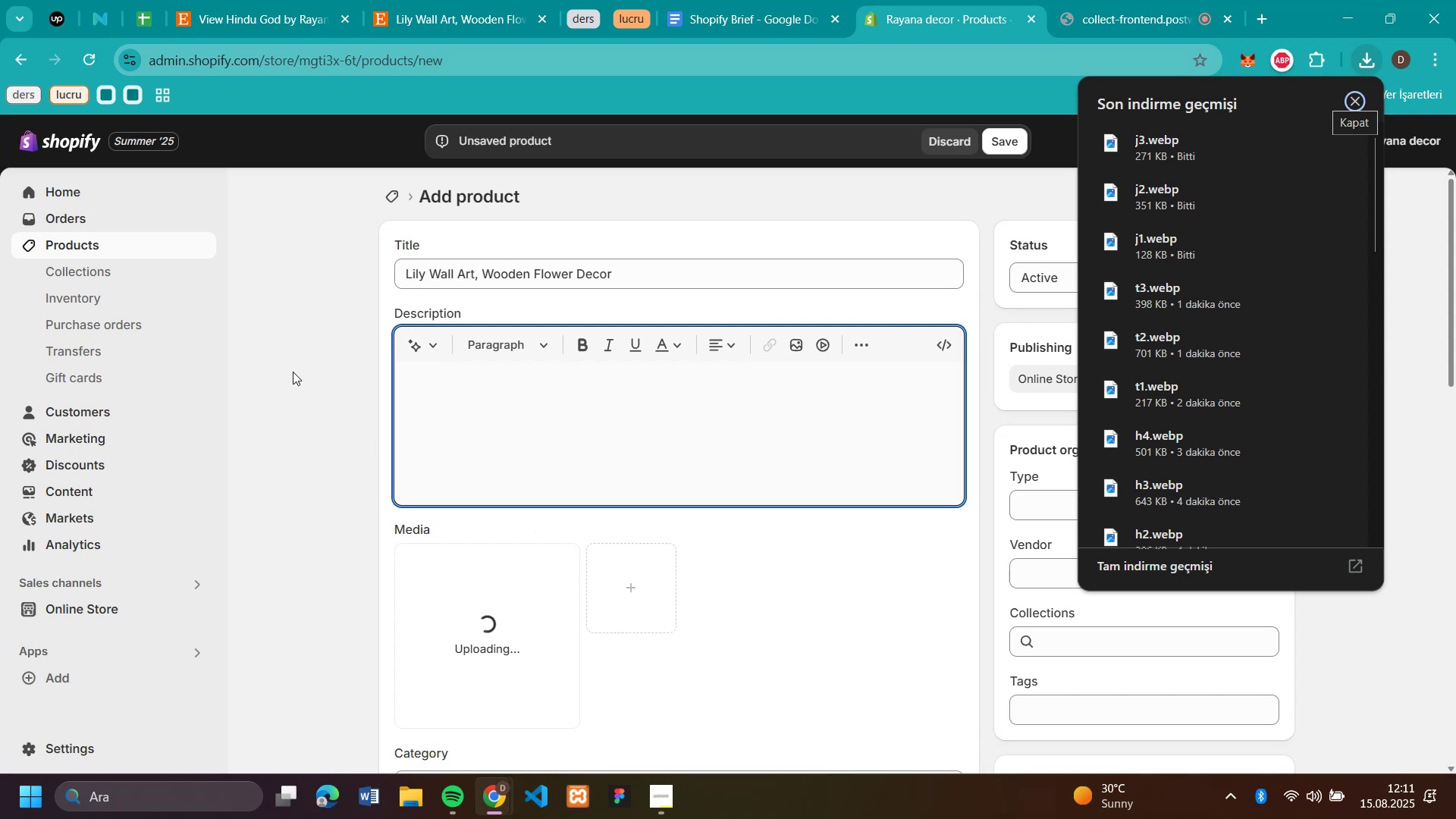 
left_click([291, 369])
 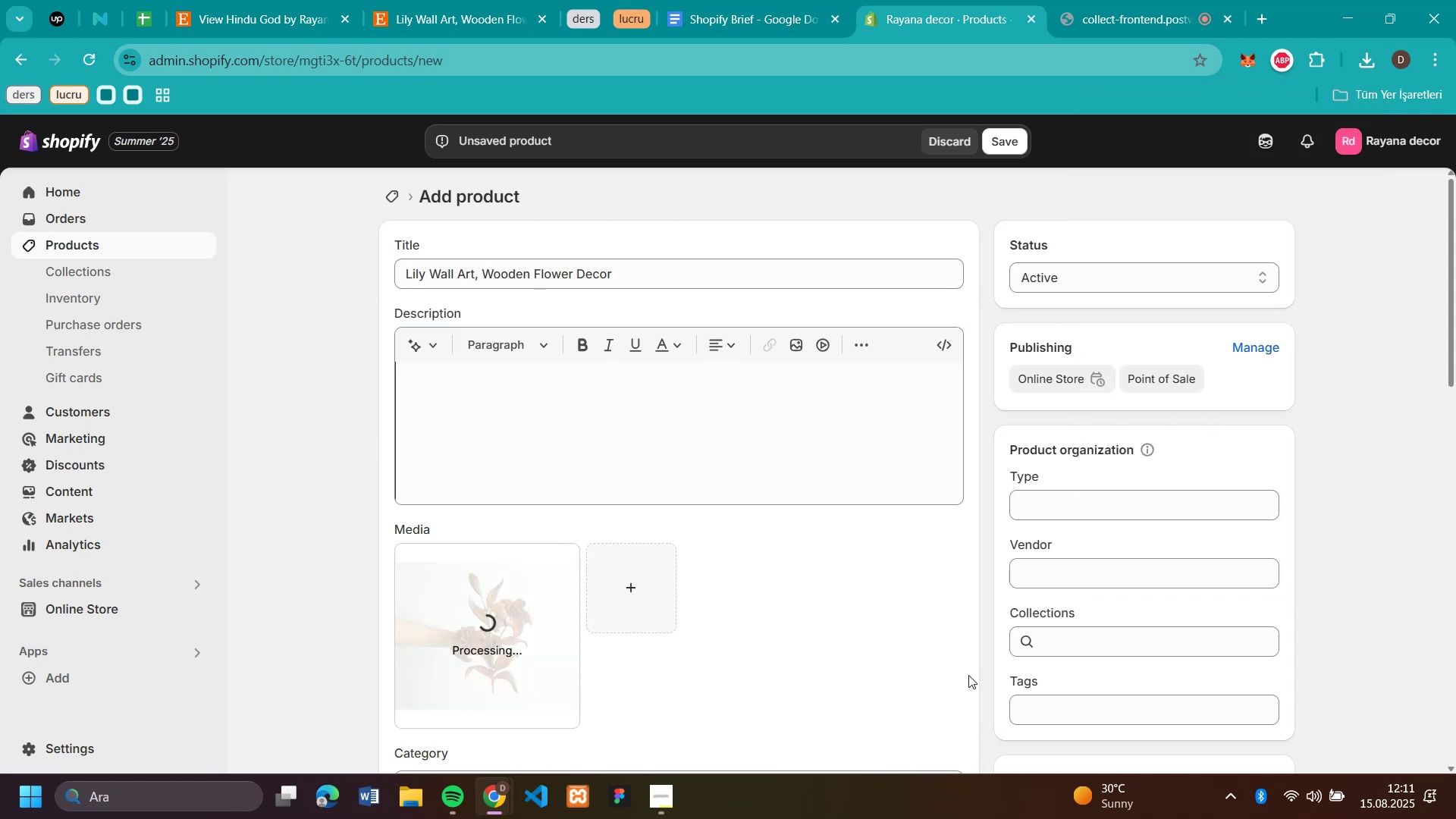 
left_click([1061, 645])
 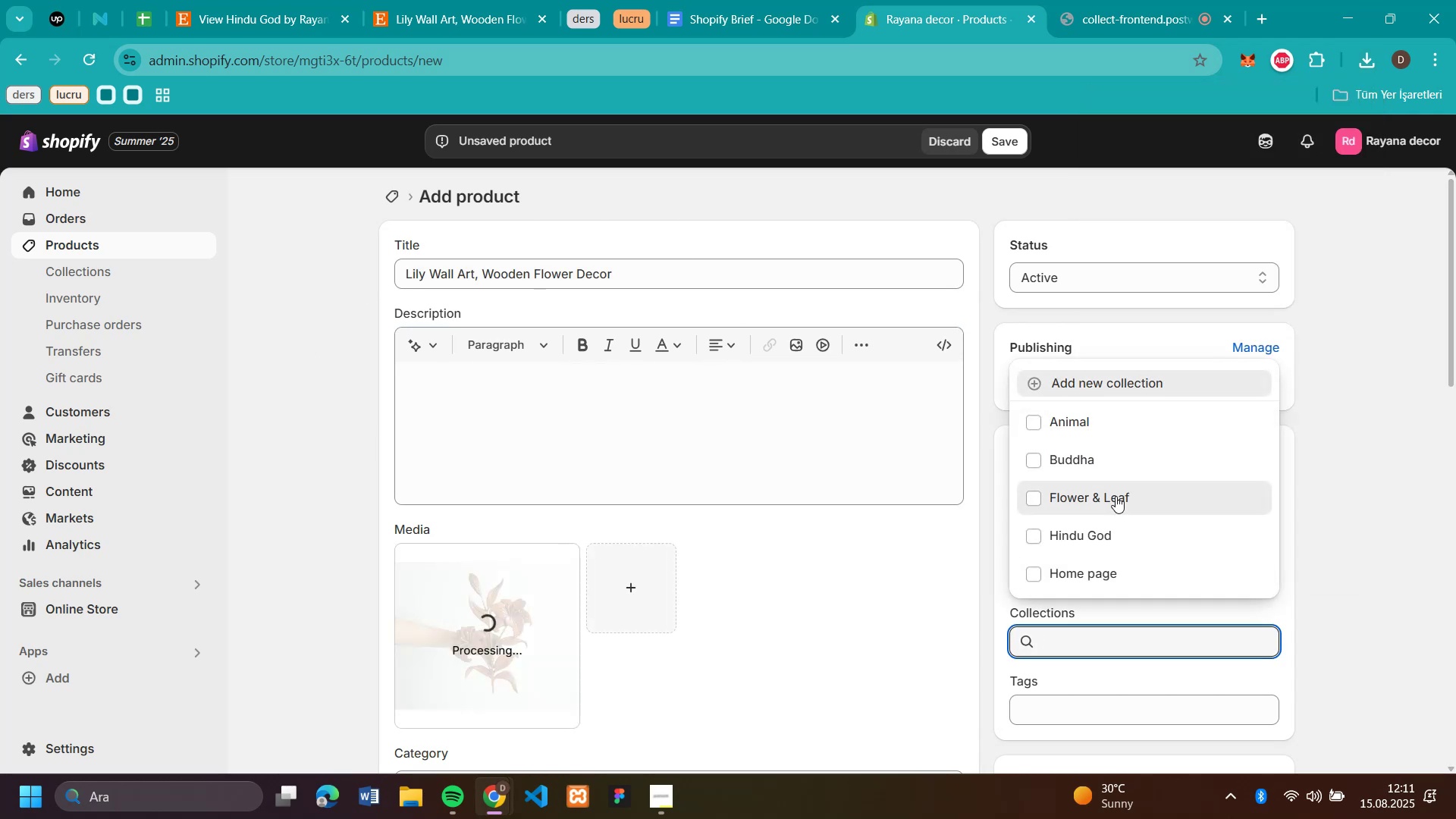 
double_click([1332, 496])
 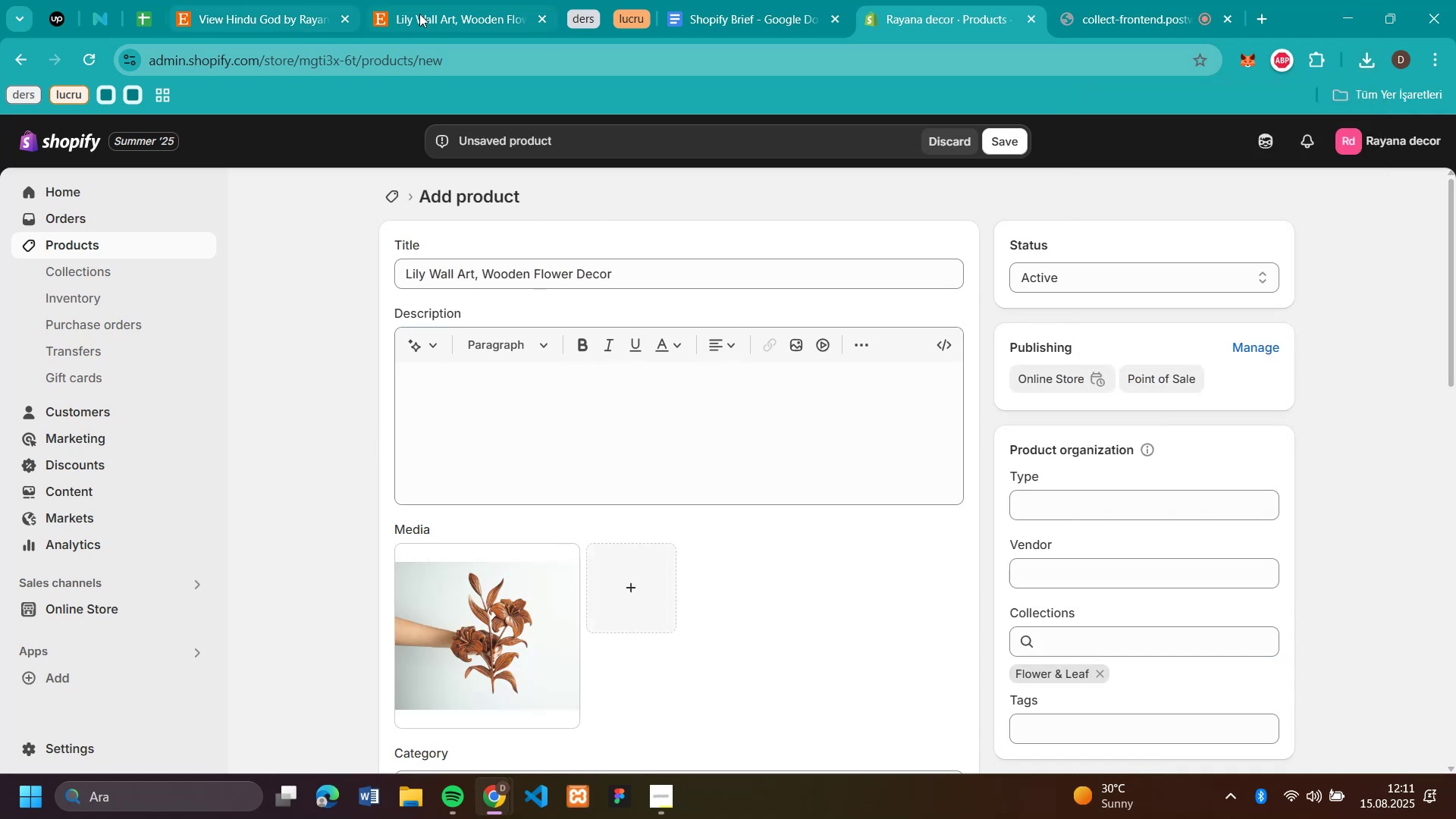 
left_click([430, 17])
 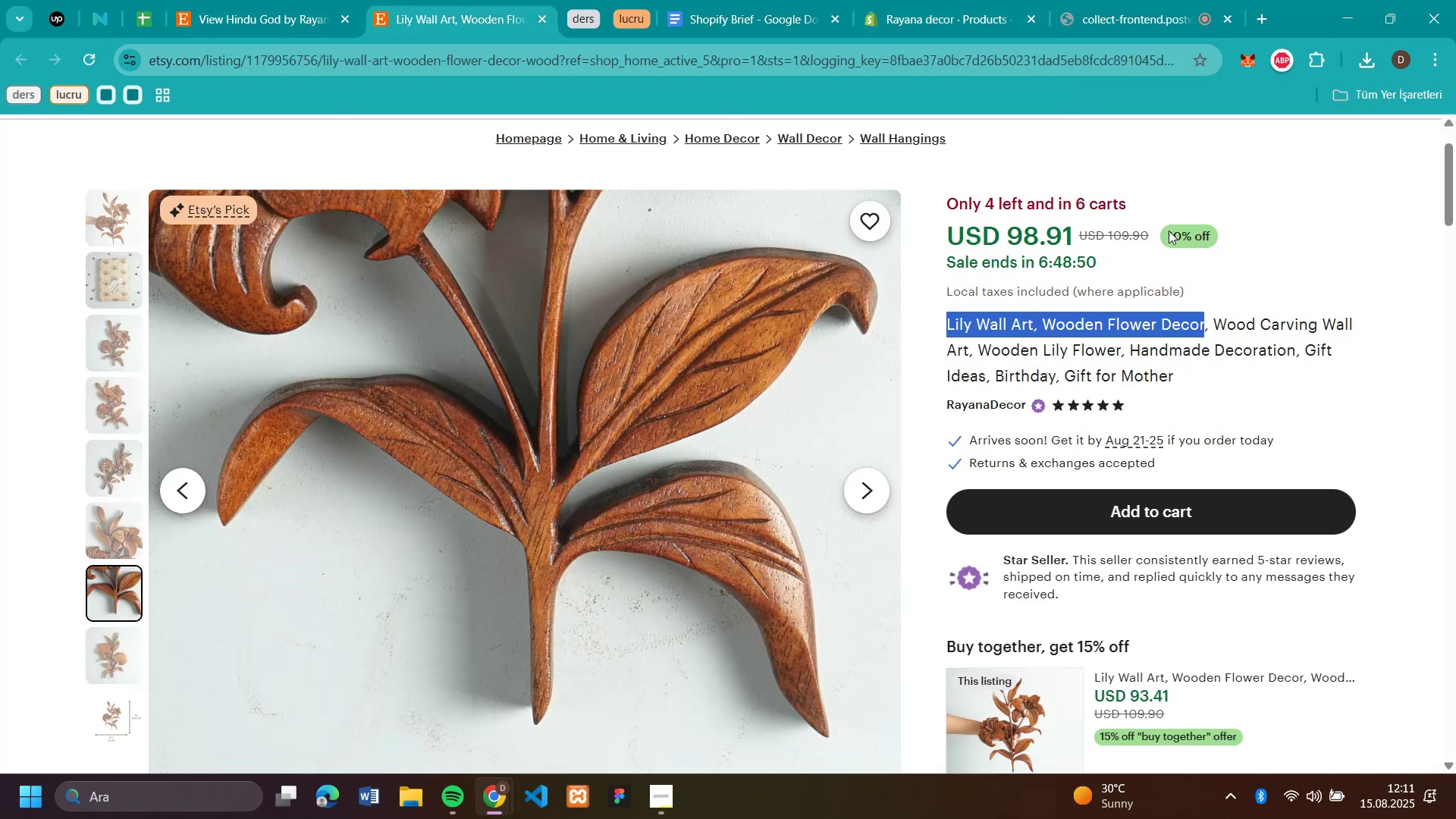 
left_click_drag(start_coordinate=[1151, 229], to_coordinate=[1107, 238])
 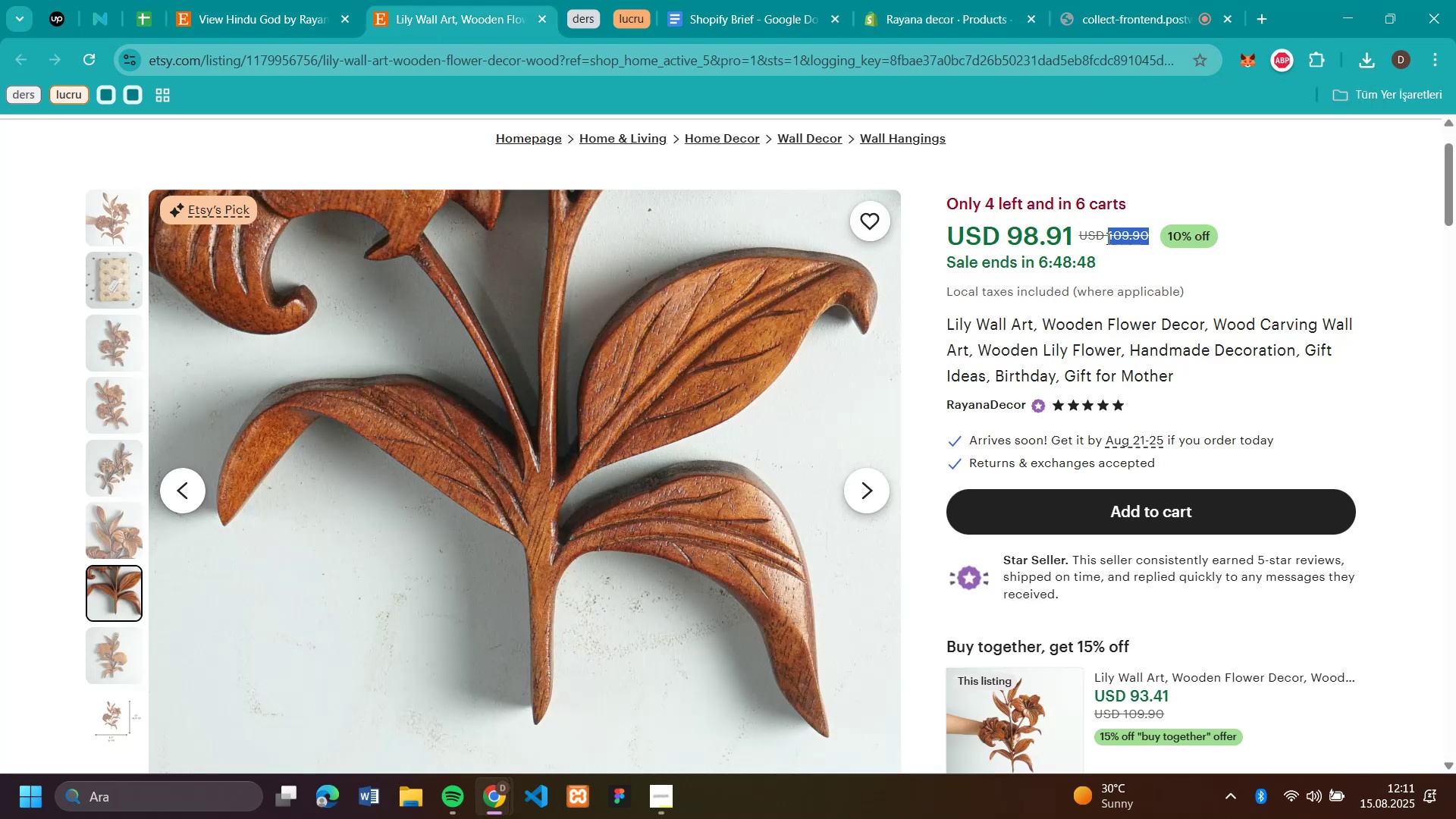 
key(Control+C)
 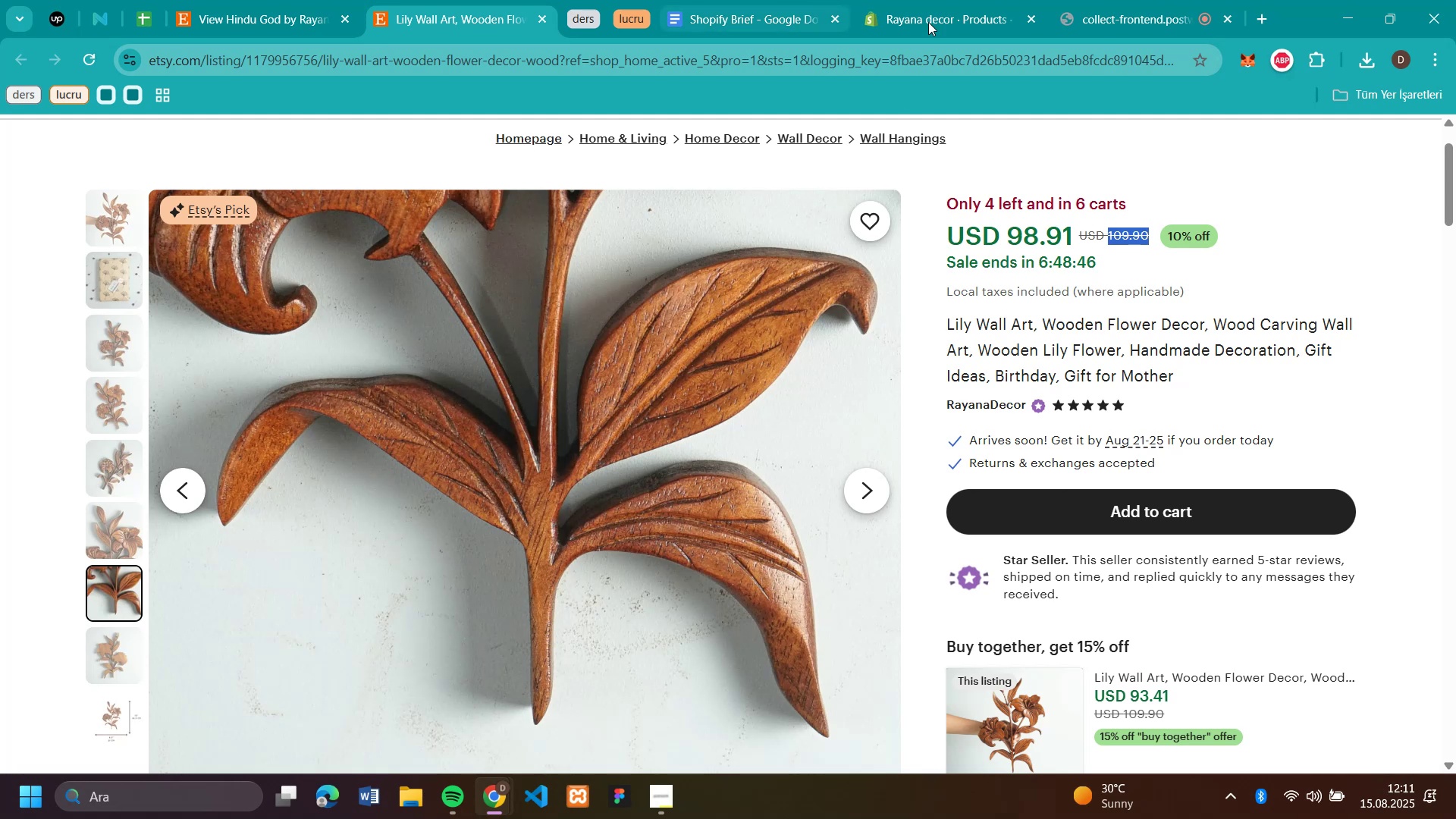 
left_click([937, 17])
 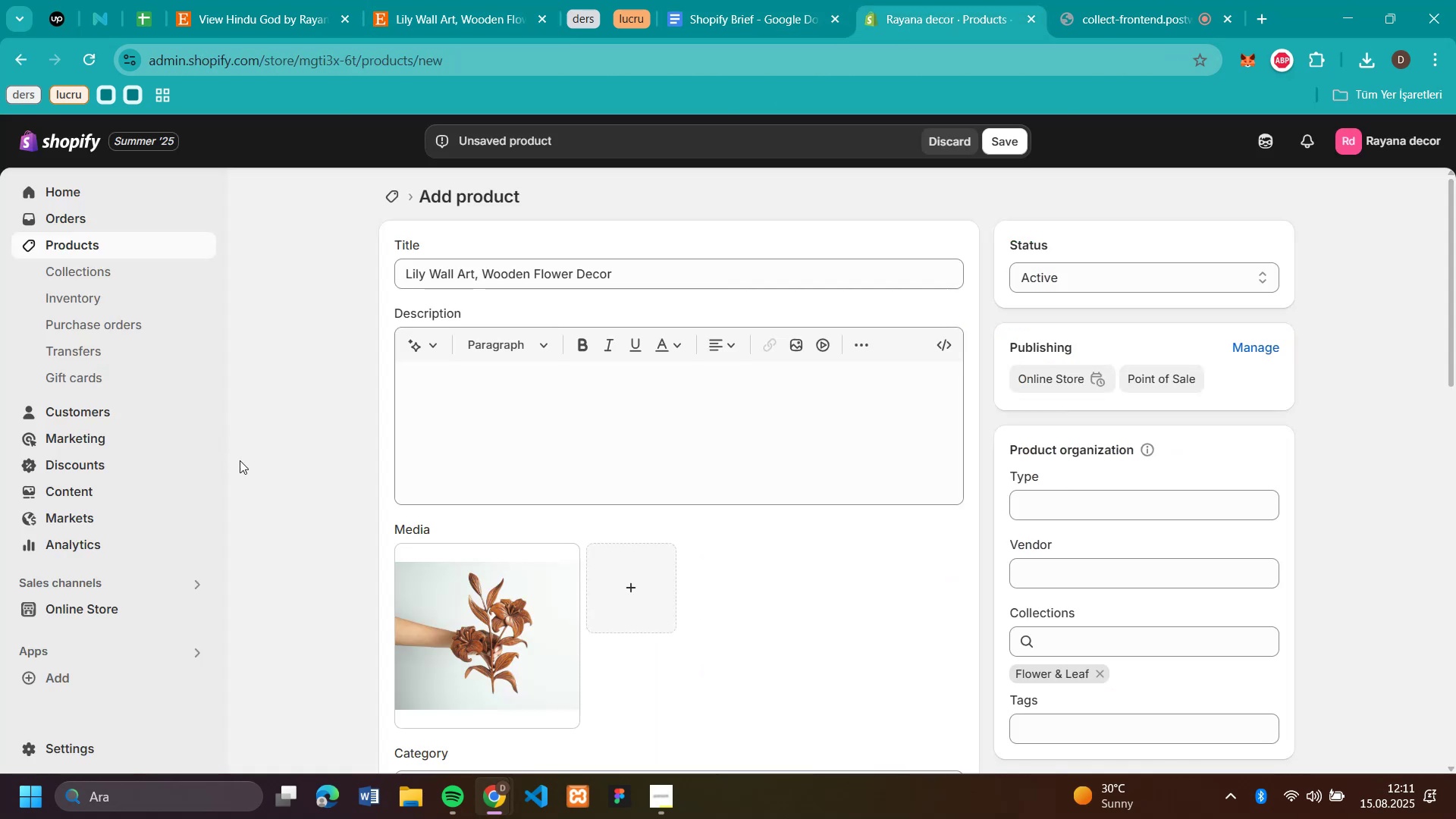 
left_click([300, 457])
 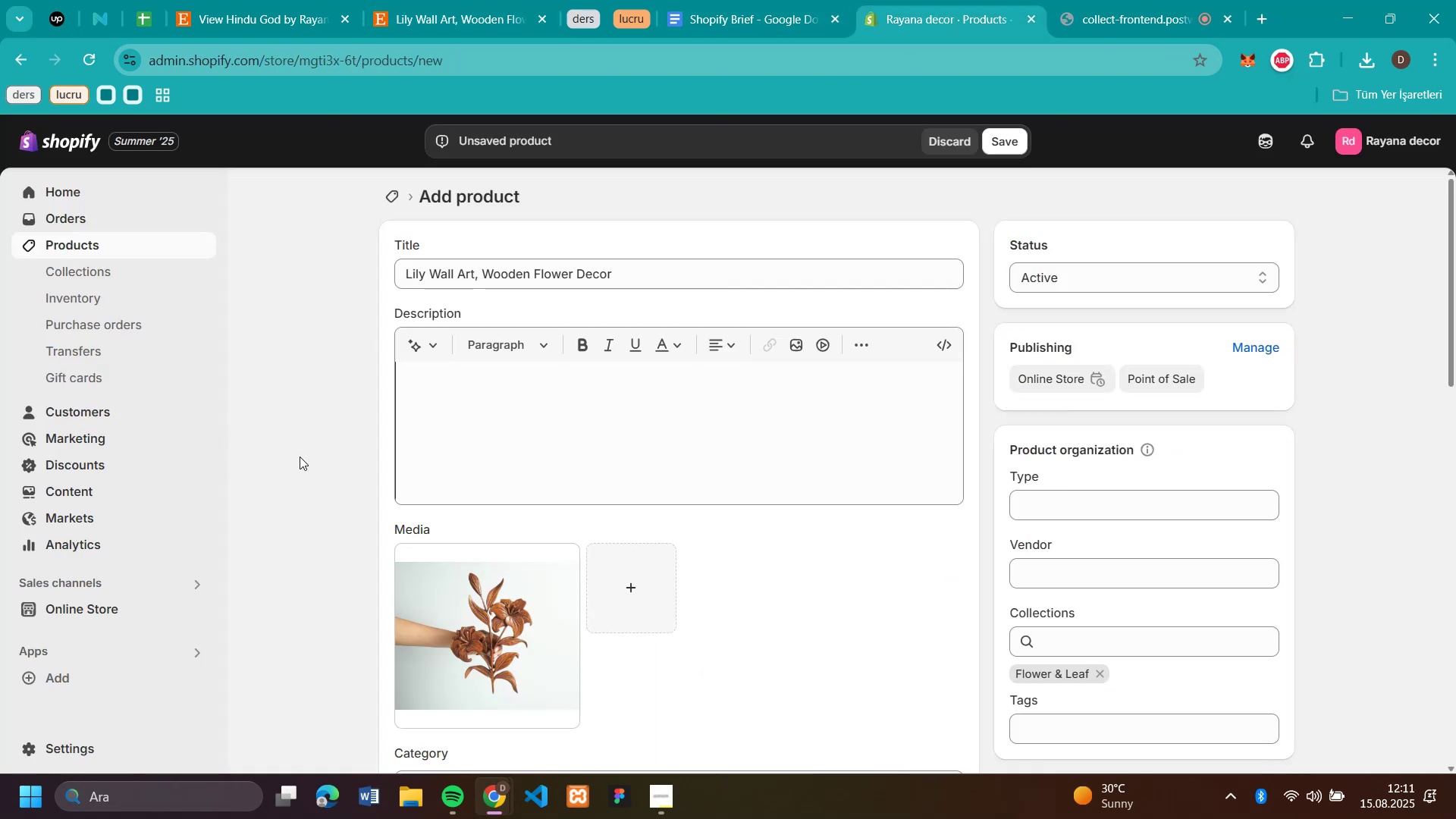 
scroll: coordinate [300, 457], scroll_direction: down, amount: 3.0
 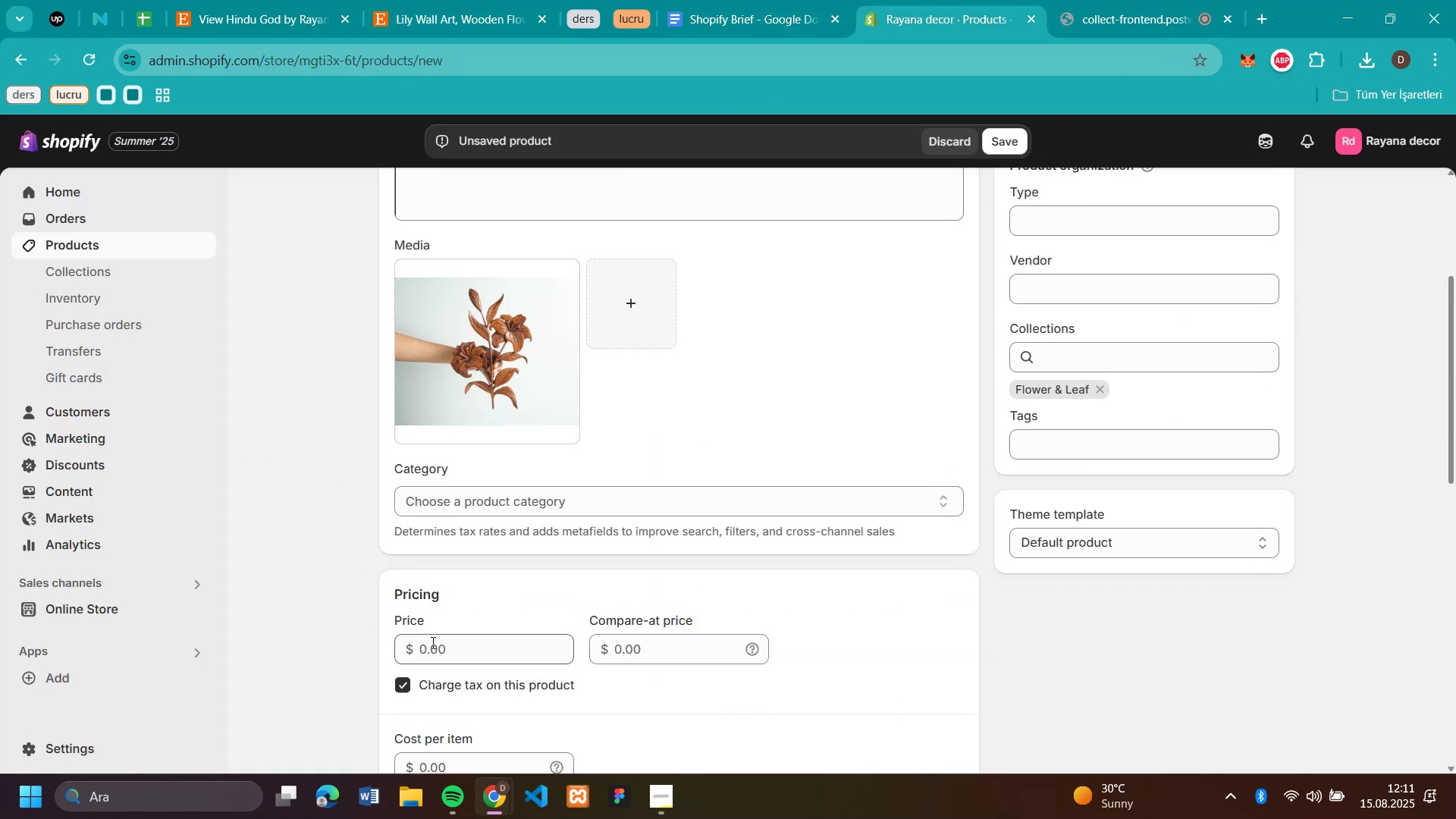 
key(Control+V)
 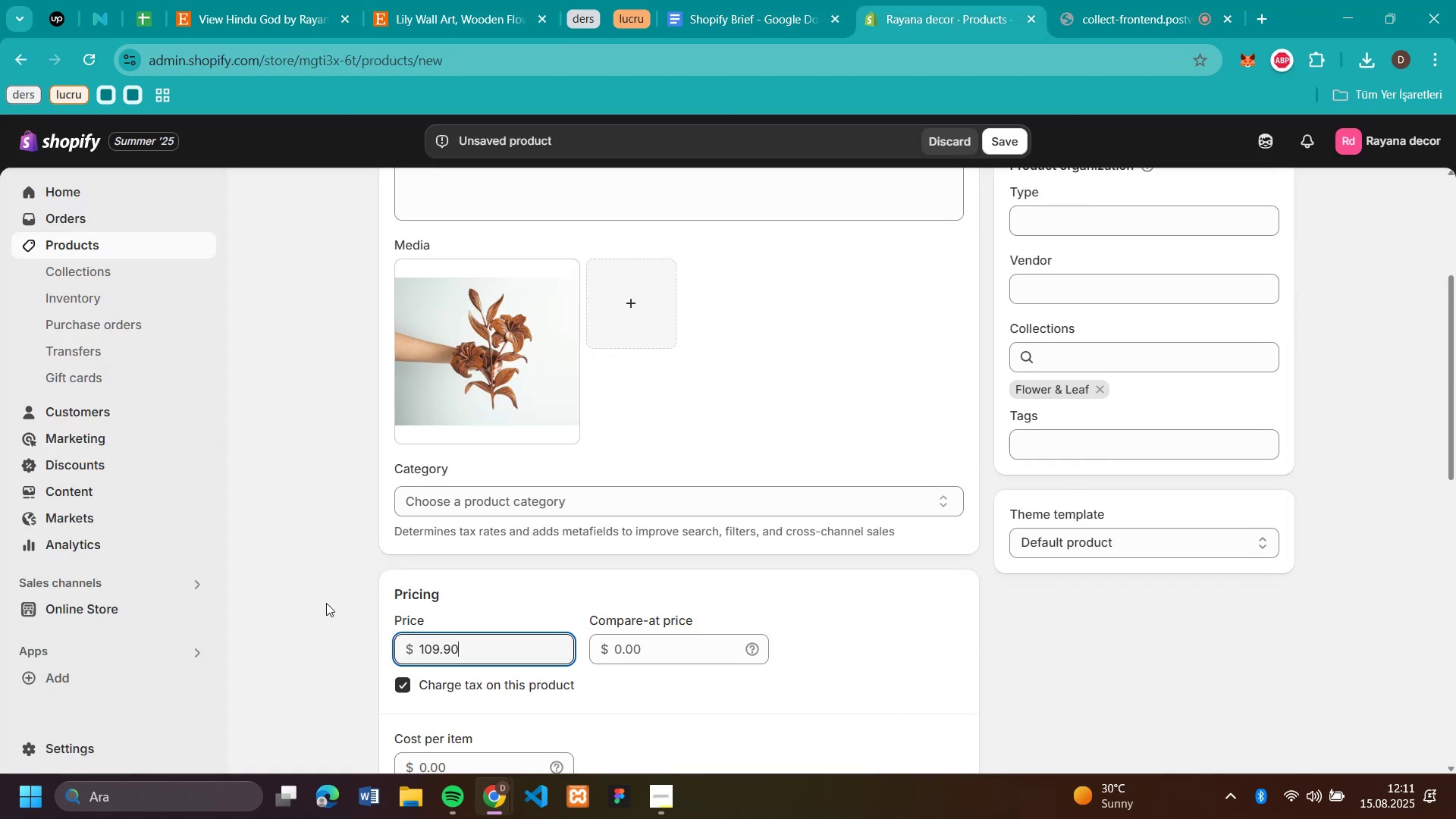 
left_click([326, 601])
 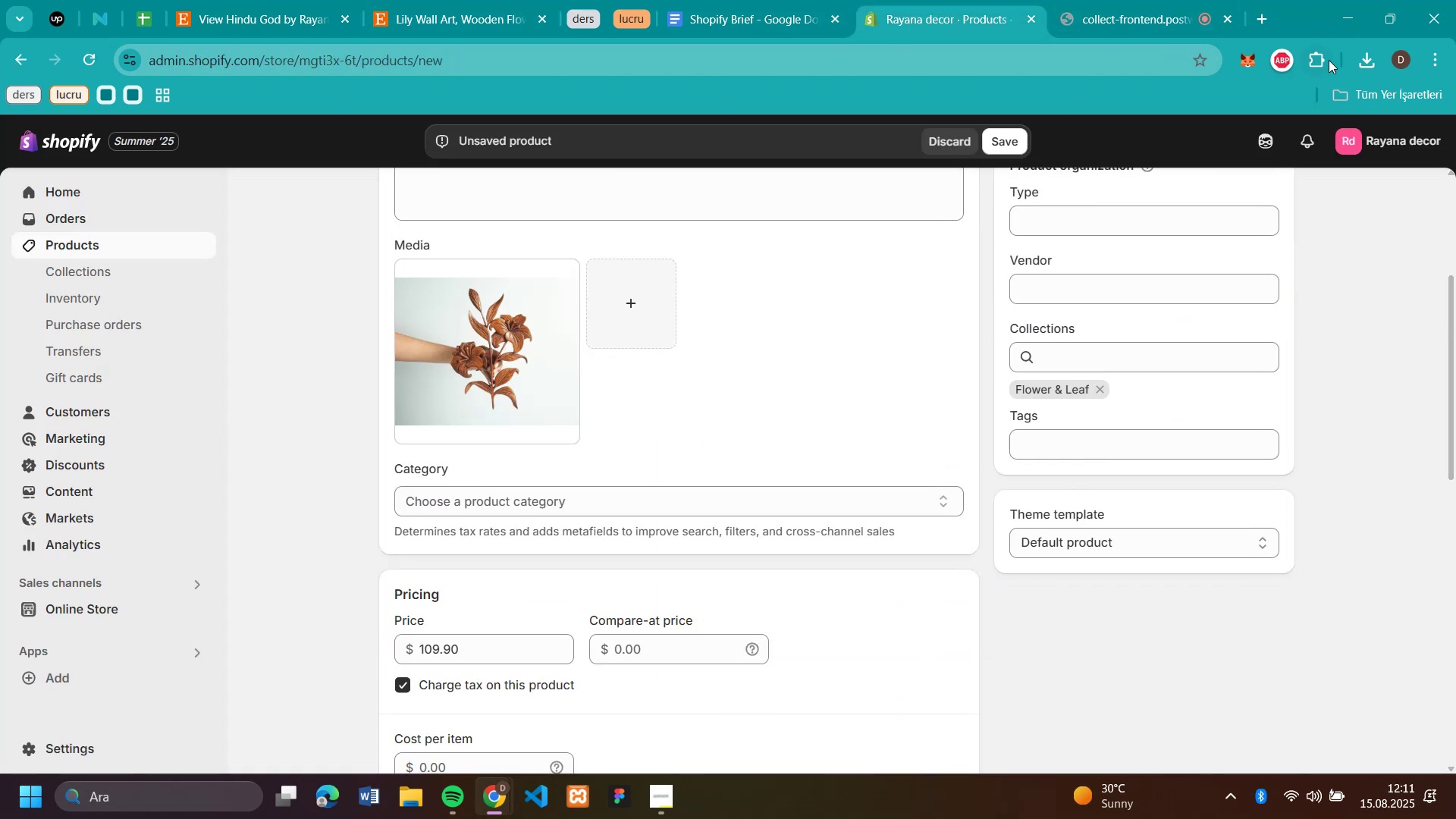 
left_click([1370, 65])
 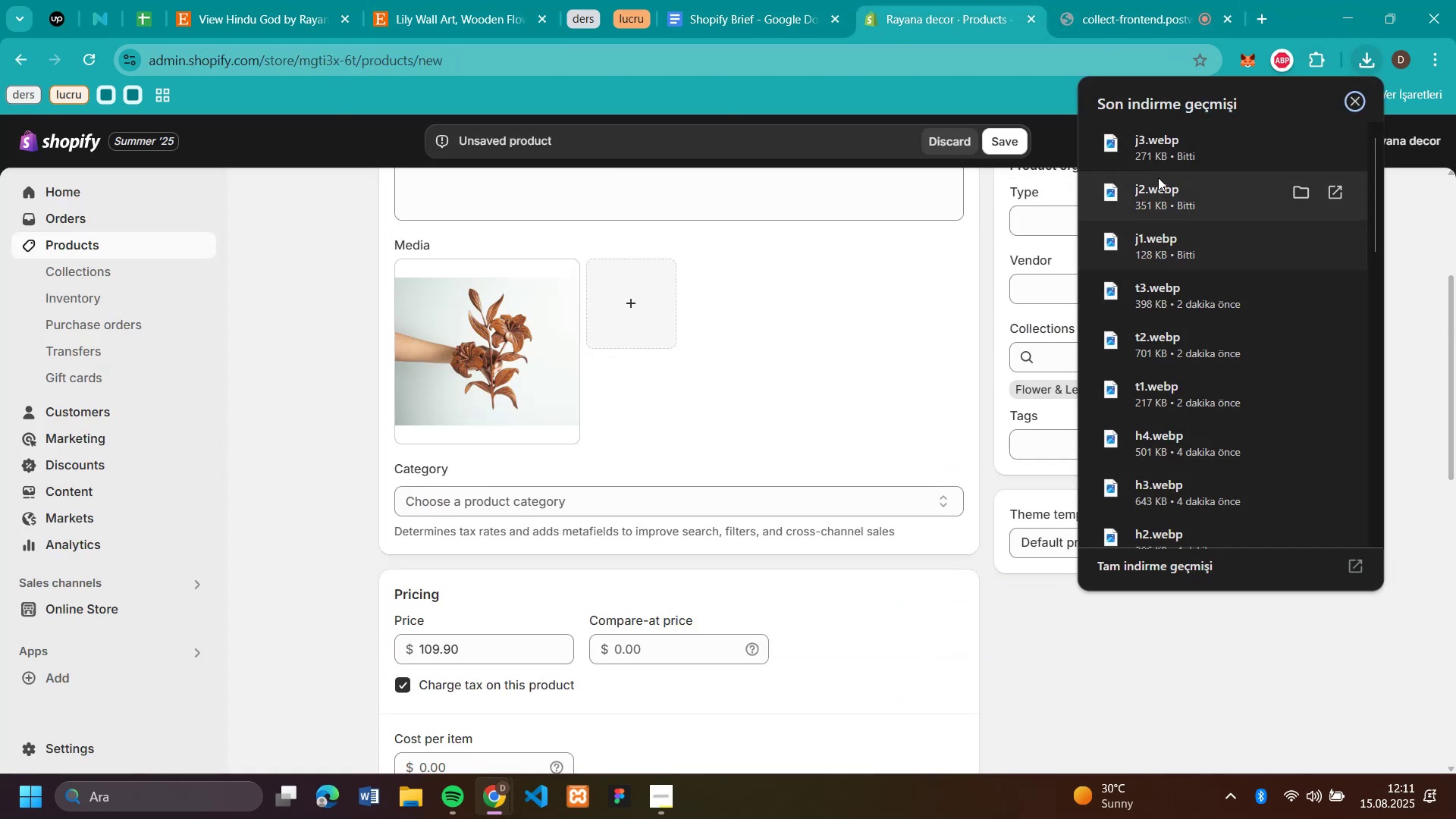 
left_click_drag(start_coordinate=[1157, 196], to_coordinate=[767, 316])
 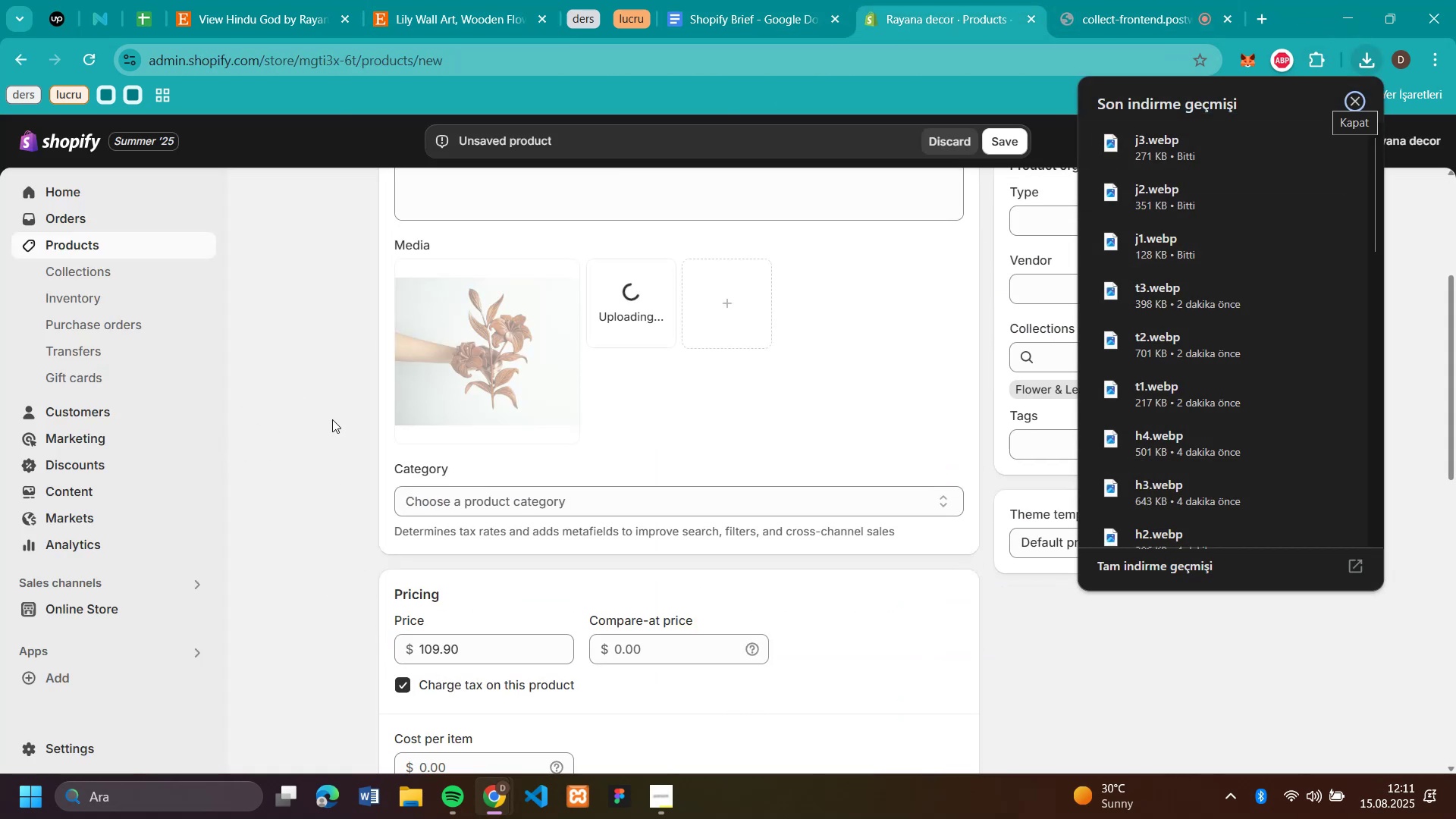 
scroll: coordinate [355, 447], scroll_direction: down, amount: 5.0
 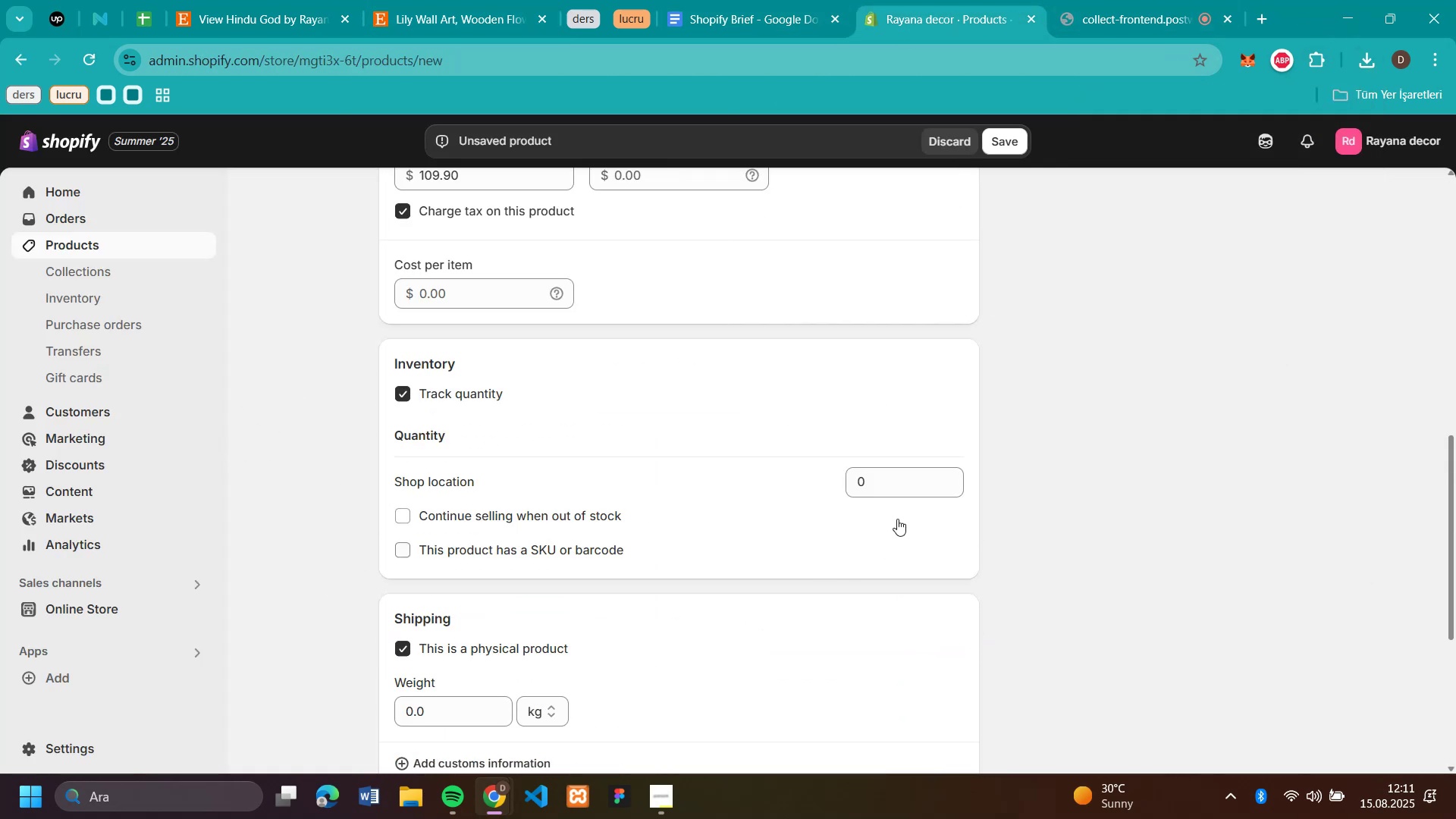 
left_click([883, 480])
 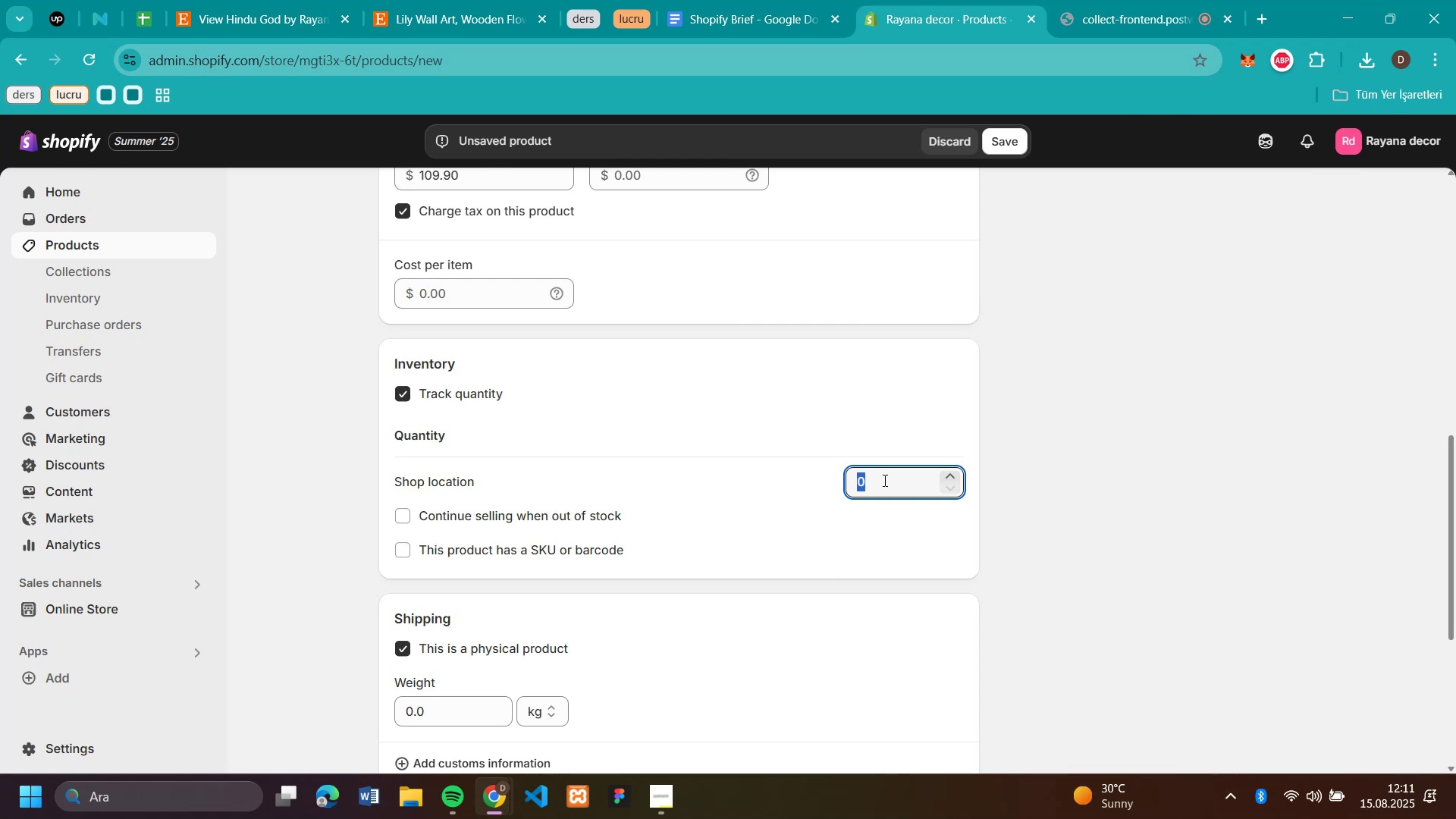 
type(50)
 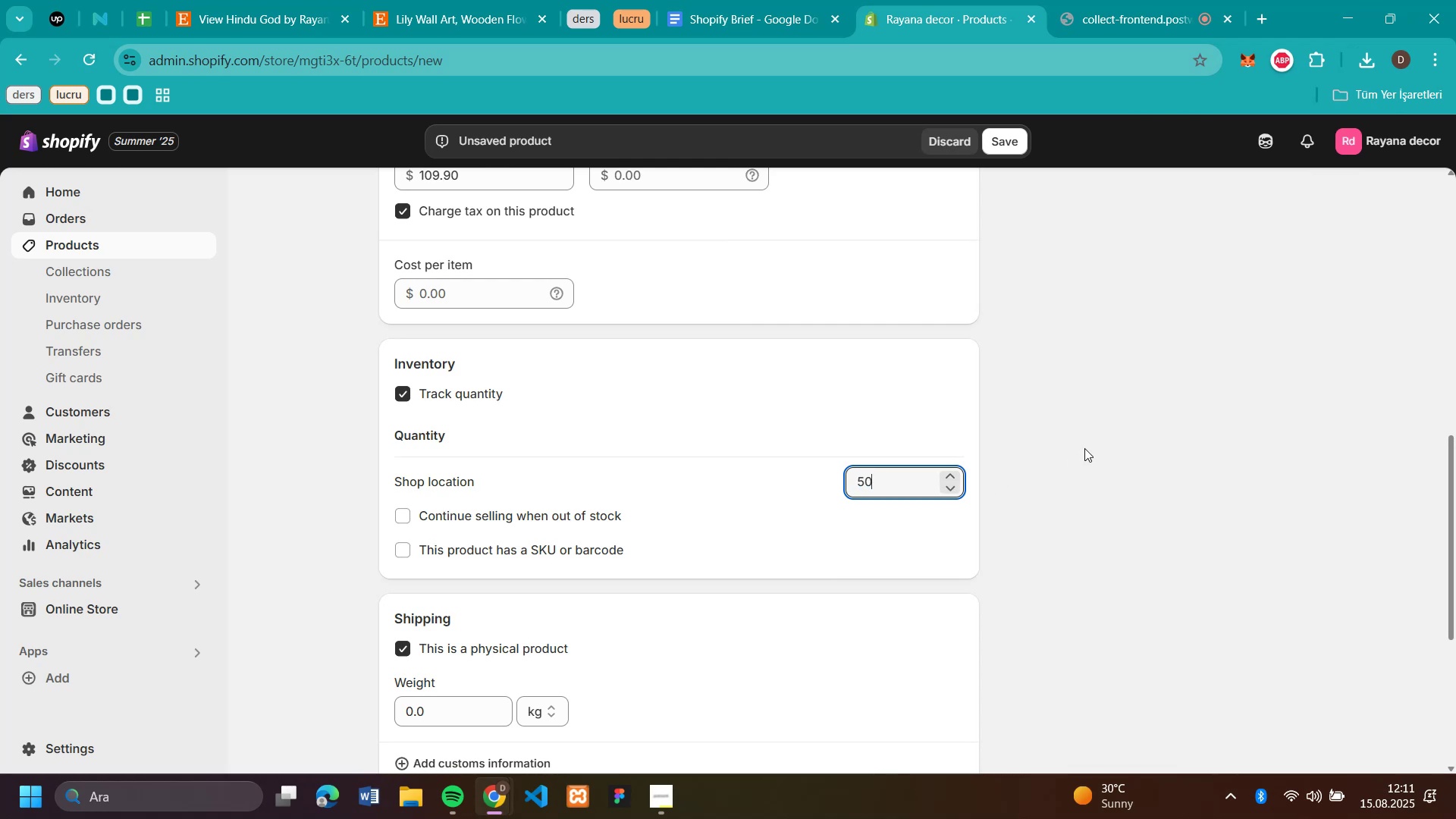 
left_click([1087, 448])
 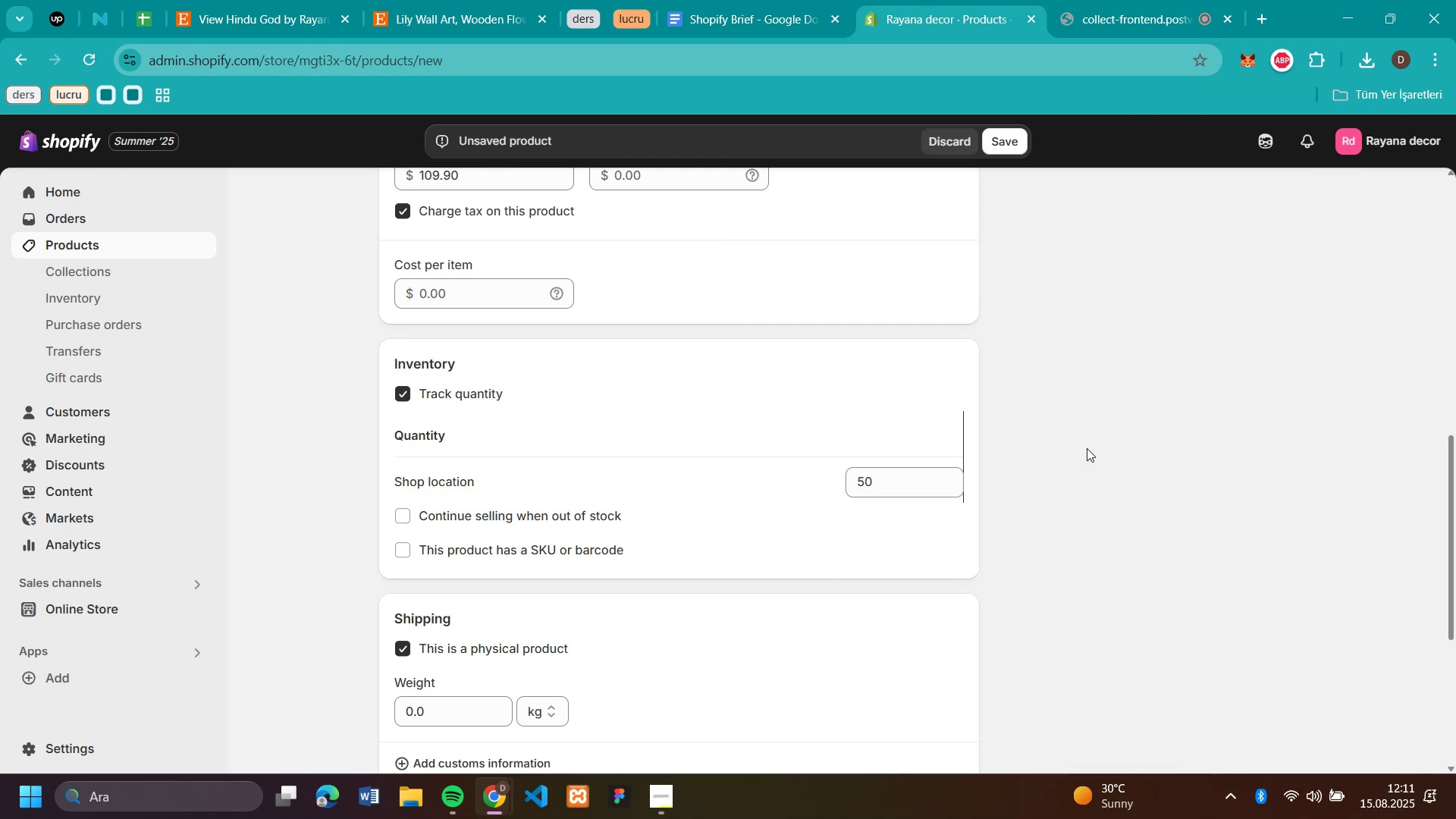 
scroll: coordinate [934, 452], scroll_direction: up, amount: 11.0
 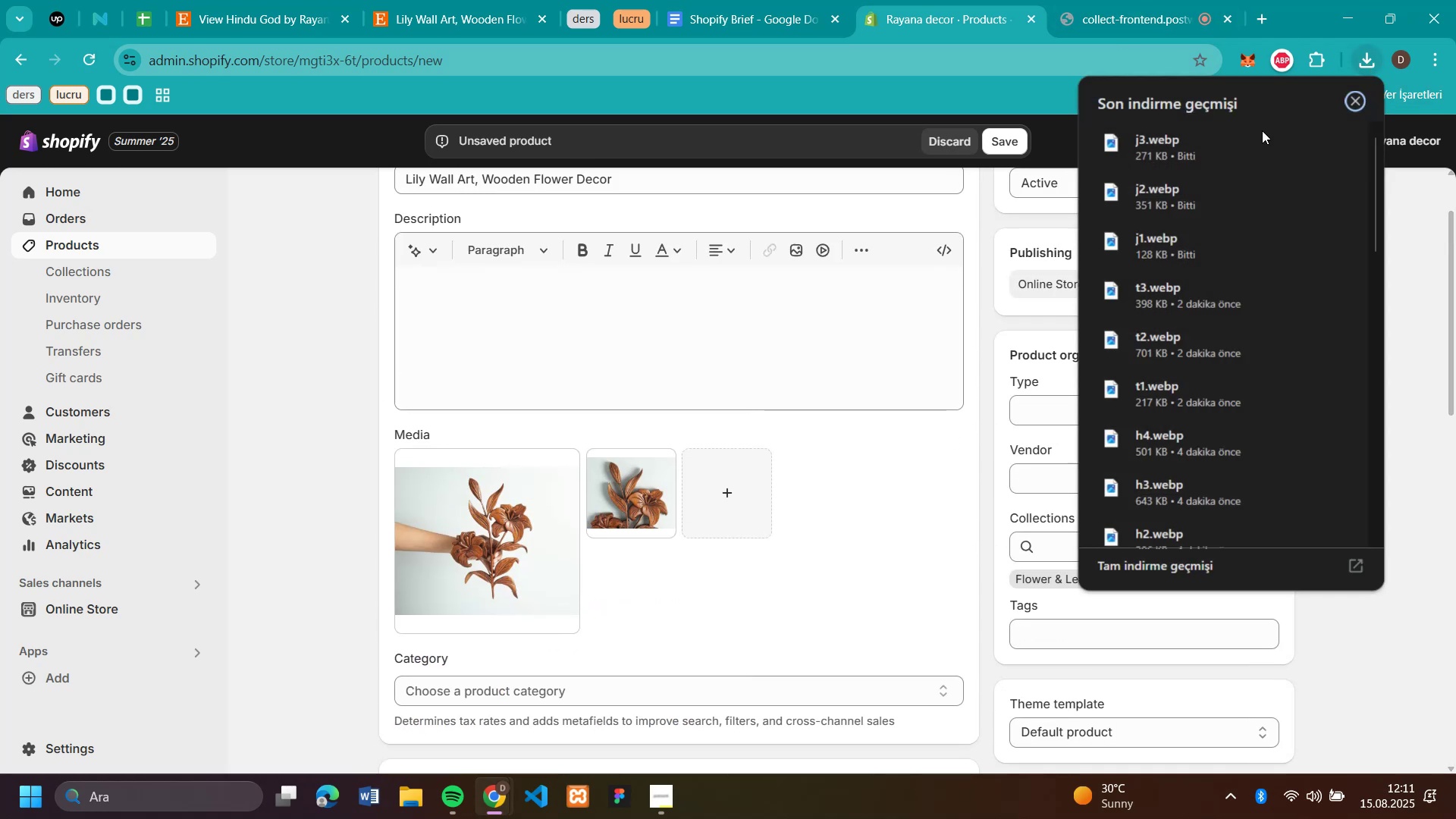 
left_click_drag(start_coordinate=[1143, 146], to_coordinate=[741, 537])
 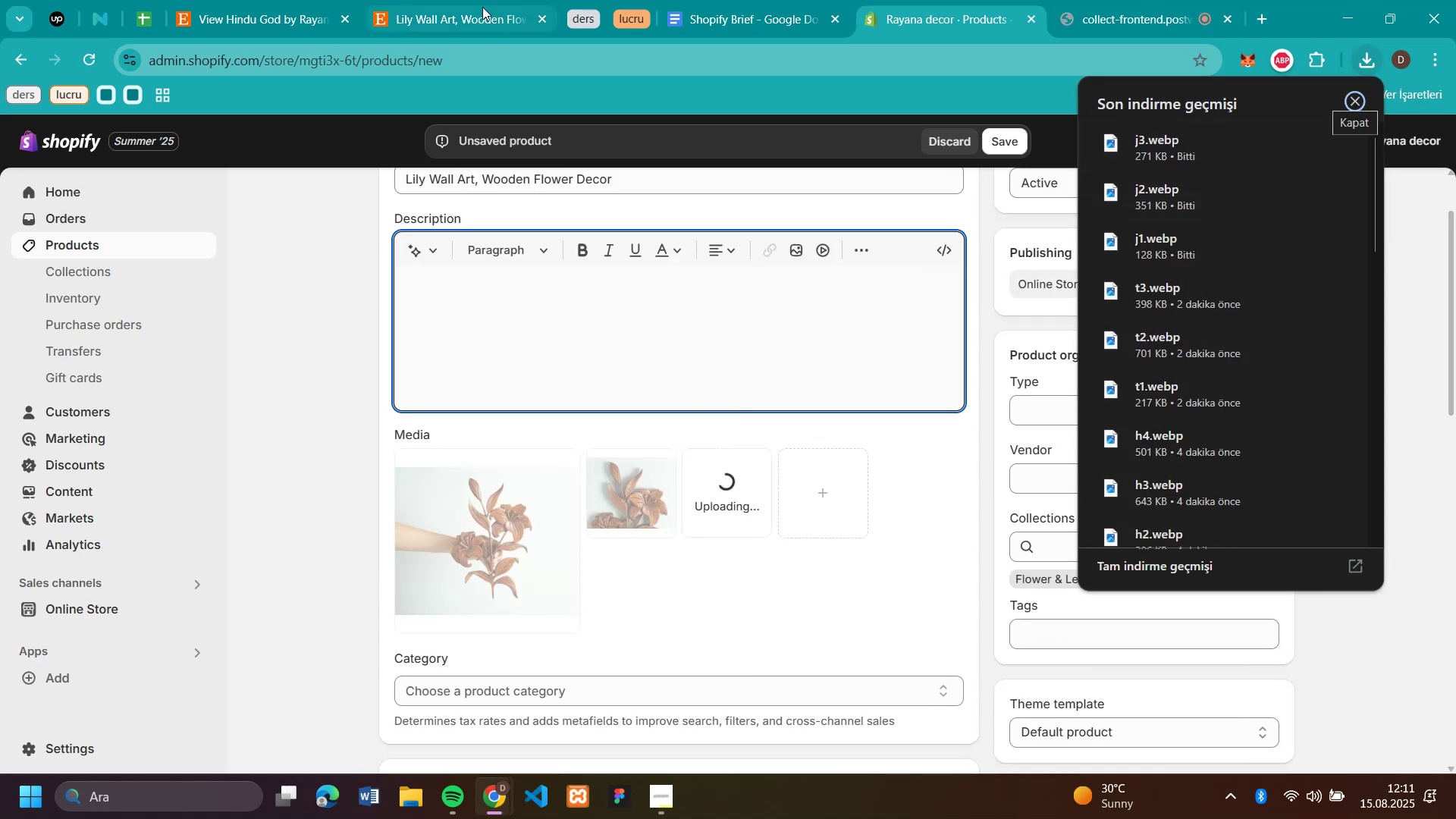 
left_click([467, 21])
 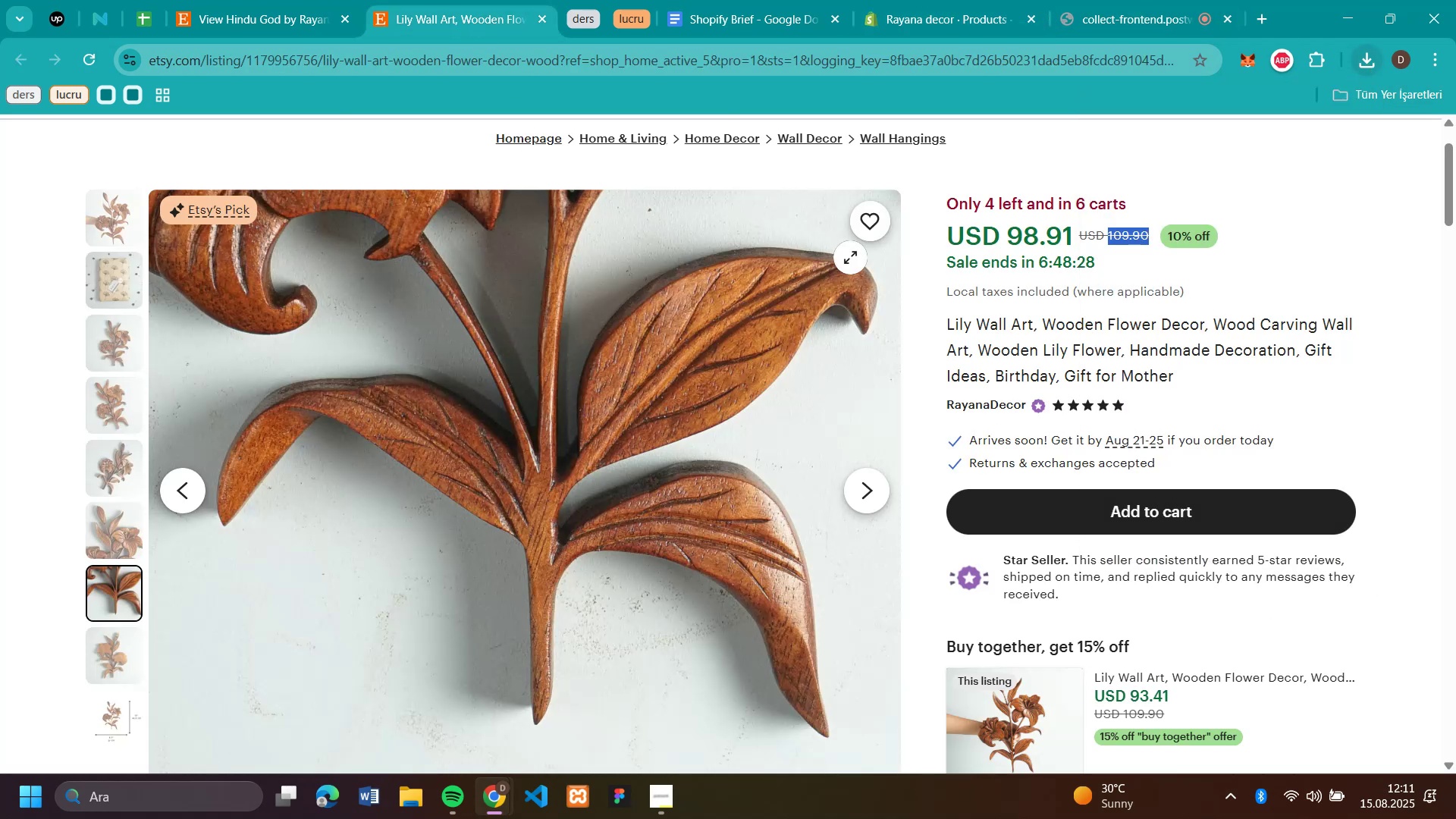 
scroll: coordinate [1116, 541], scroll_direction: down, amount: 11.0
 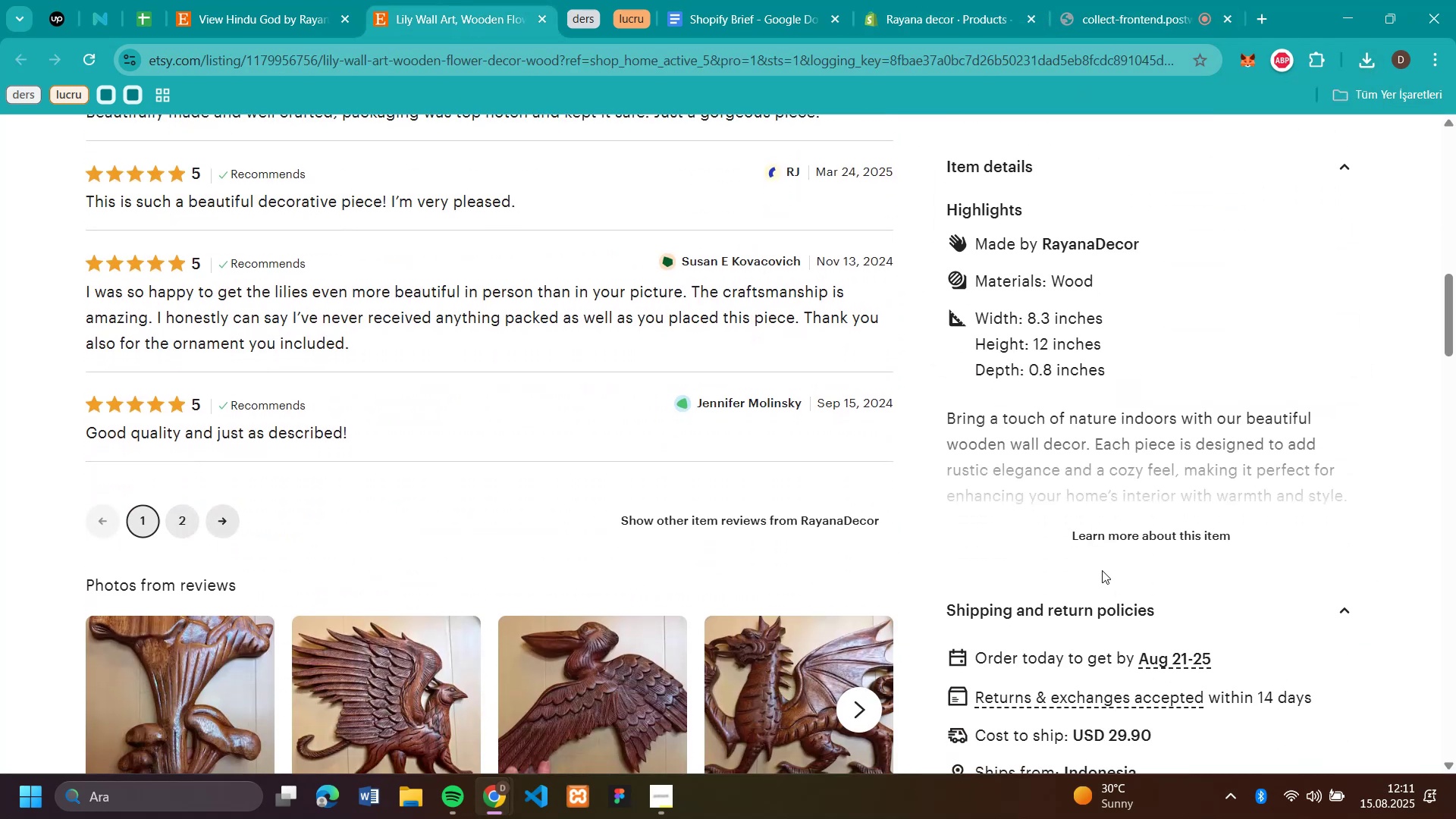 
left_click_drag(start_coordinate=[1110, 542], to_coordinate=[1109, 537])
 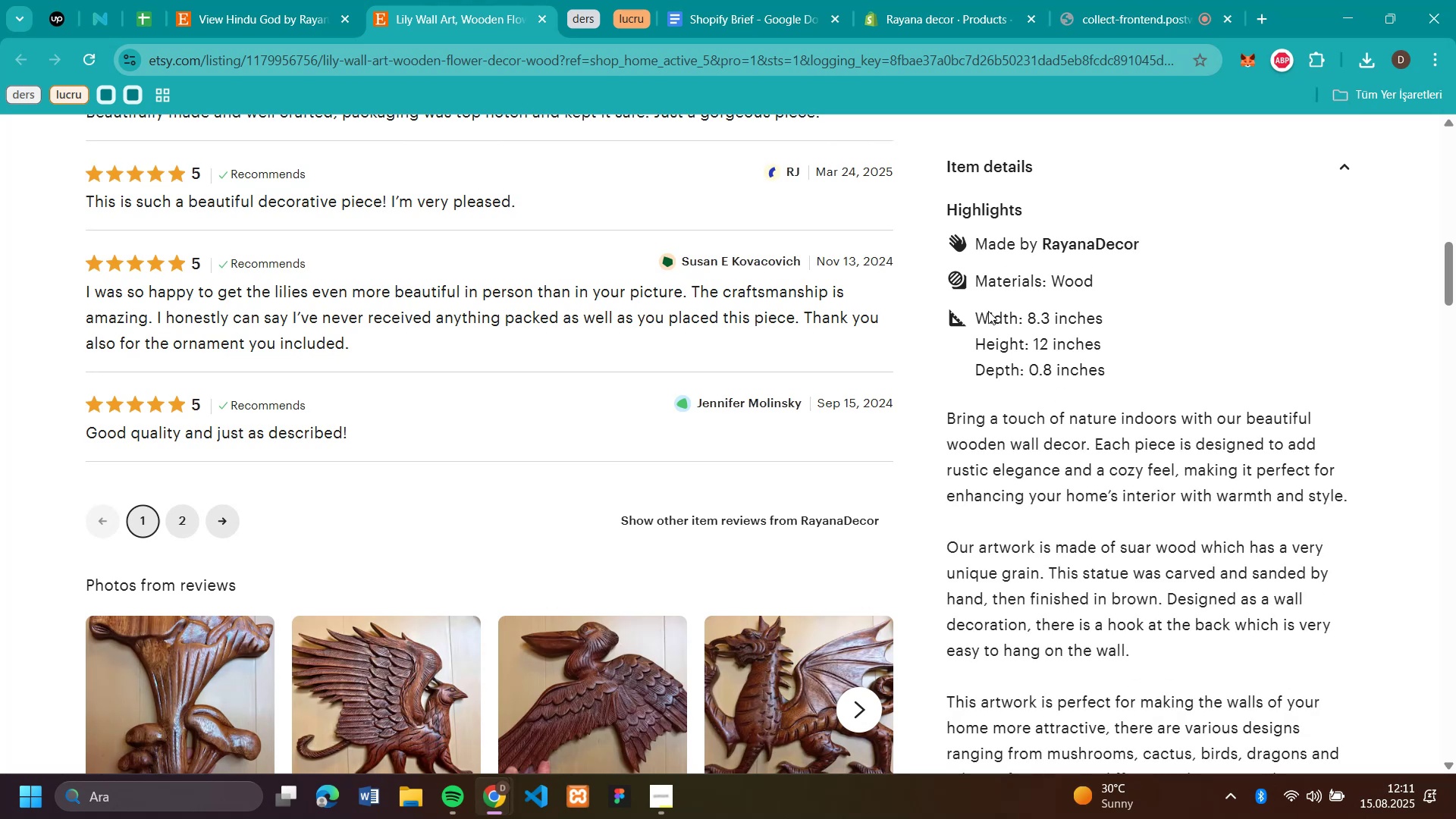 
left_click_drag(start_coordinate=[977, 318], to_coordinate=[1258, 281])
 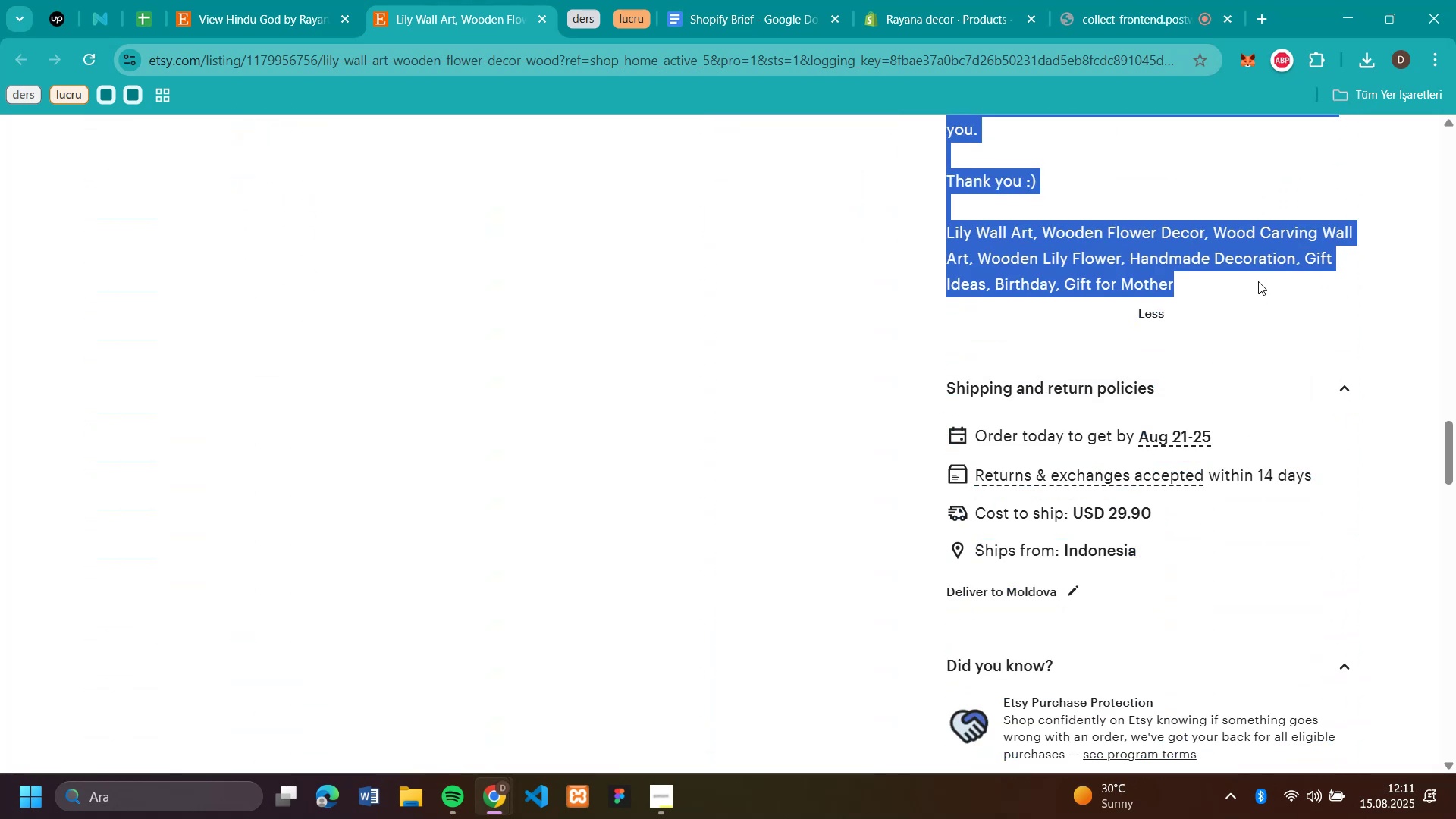 
key(Control+C)
 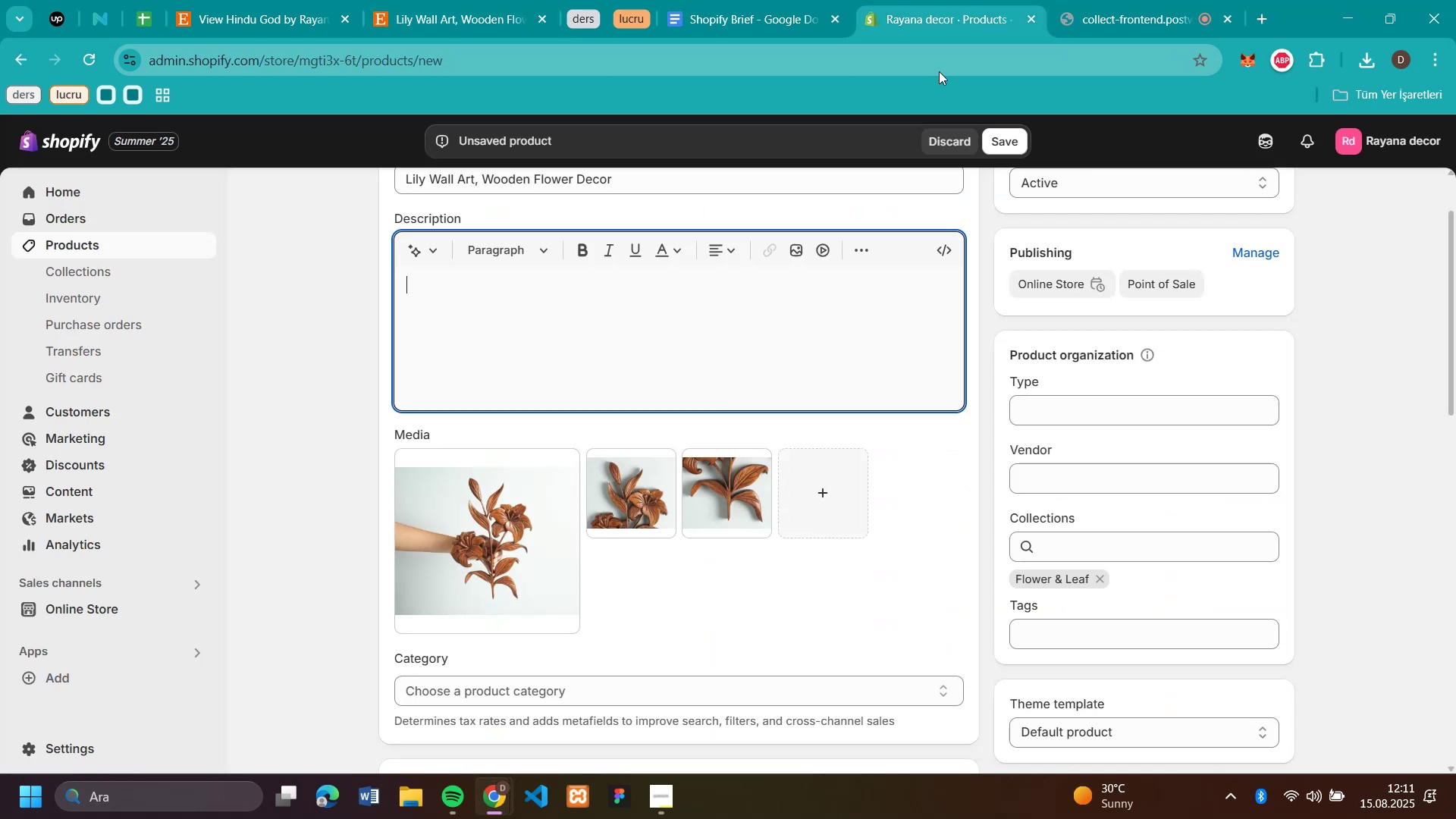 
key(Control+V)
 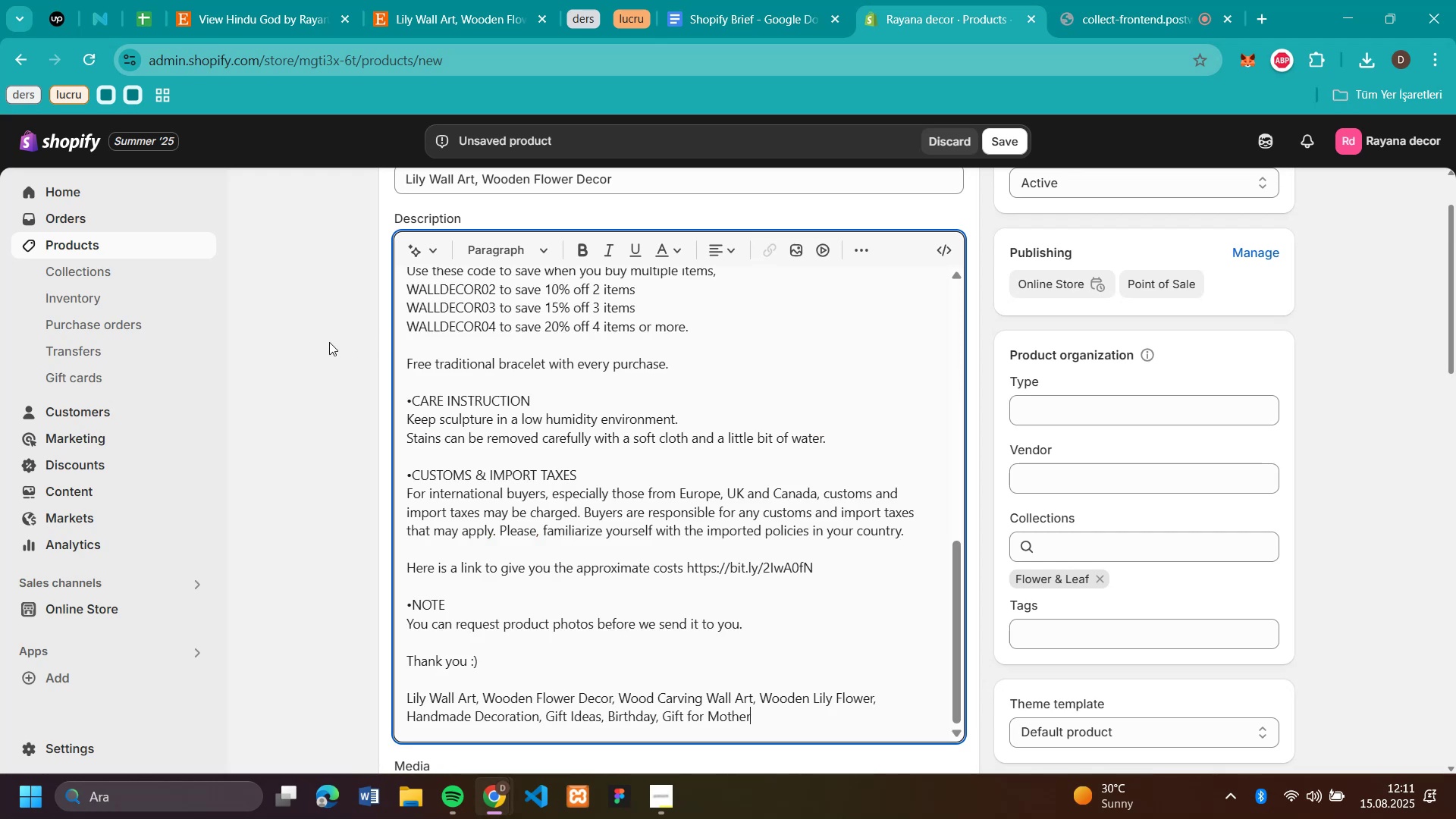 
left_click([328, 343])
 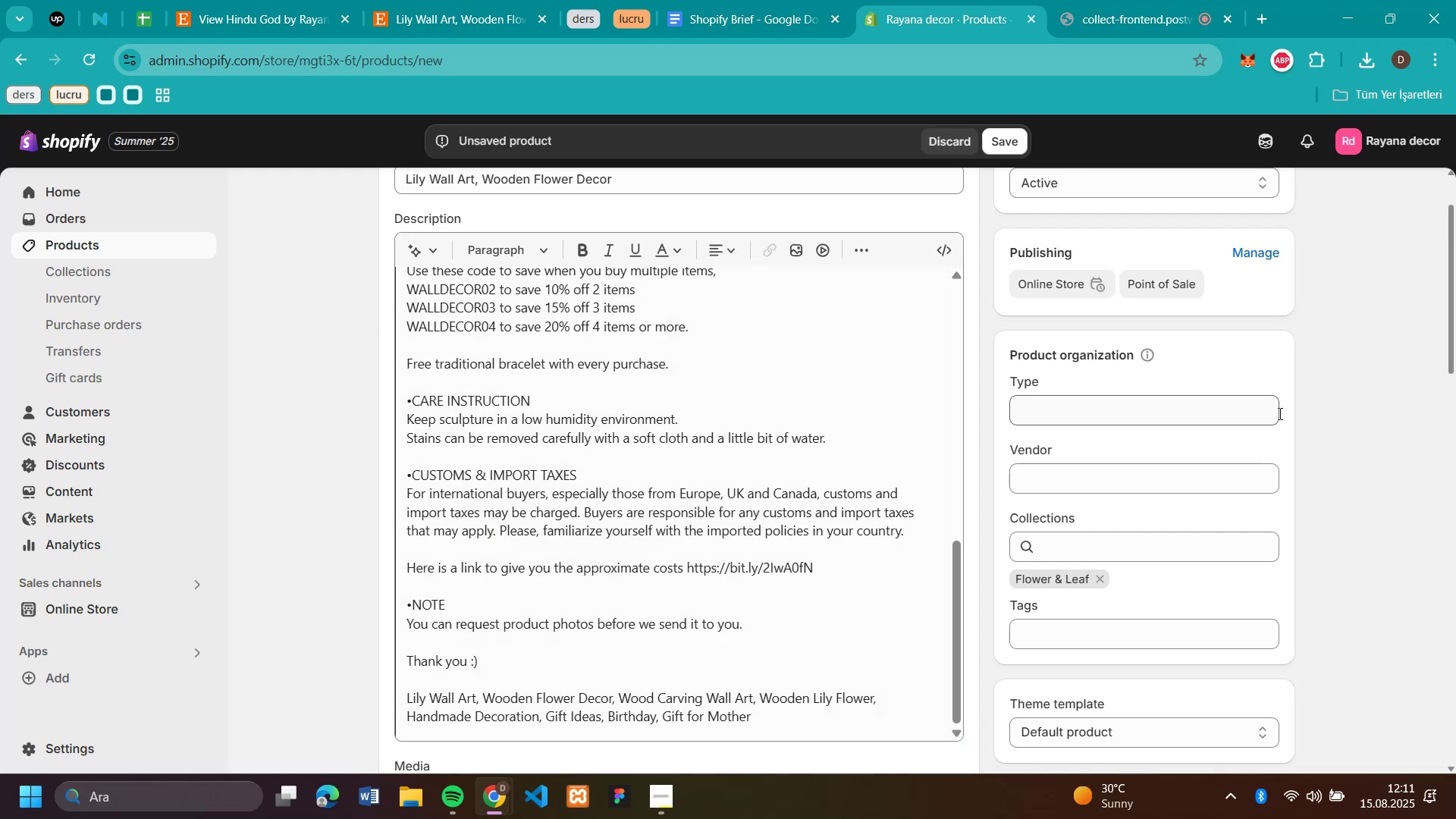 
scroll: coordinate [1441, 414], scroll_direction: down, amount: 8.0
 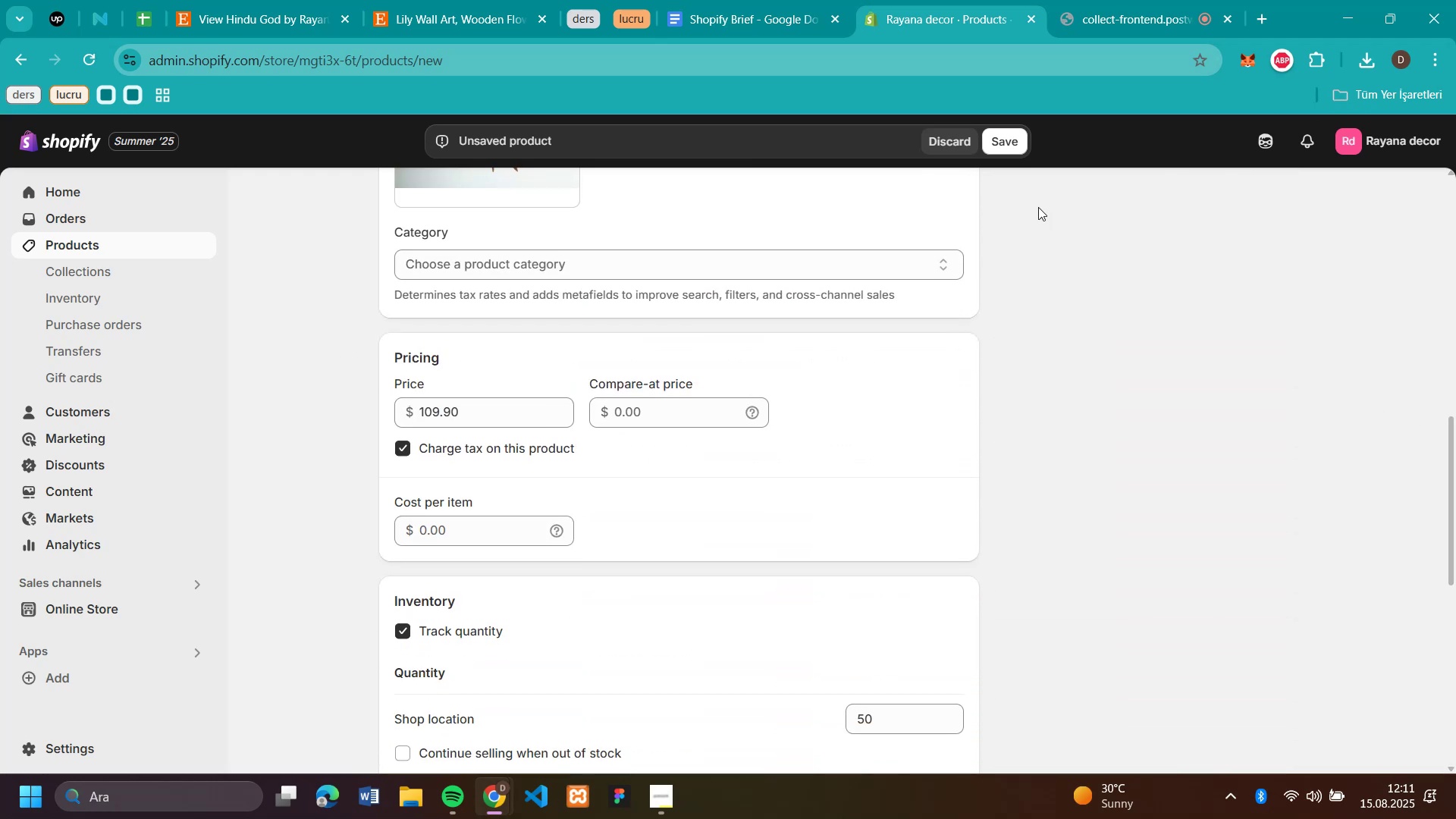 
left_click([1013, 135])
 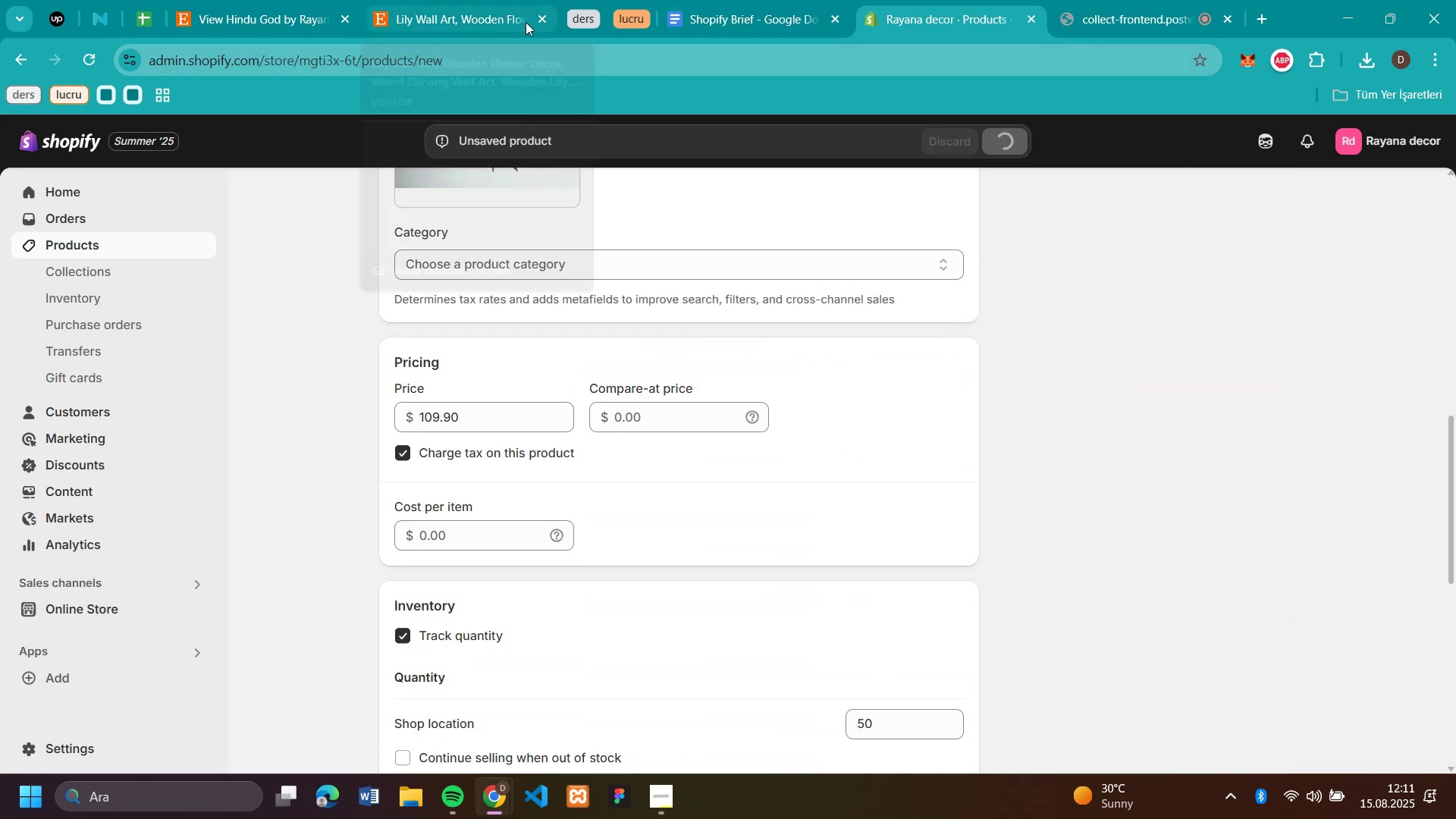 
left_click([538, 18])
 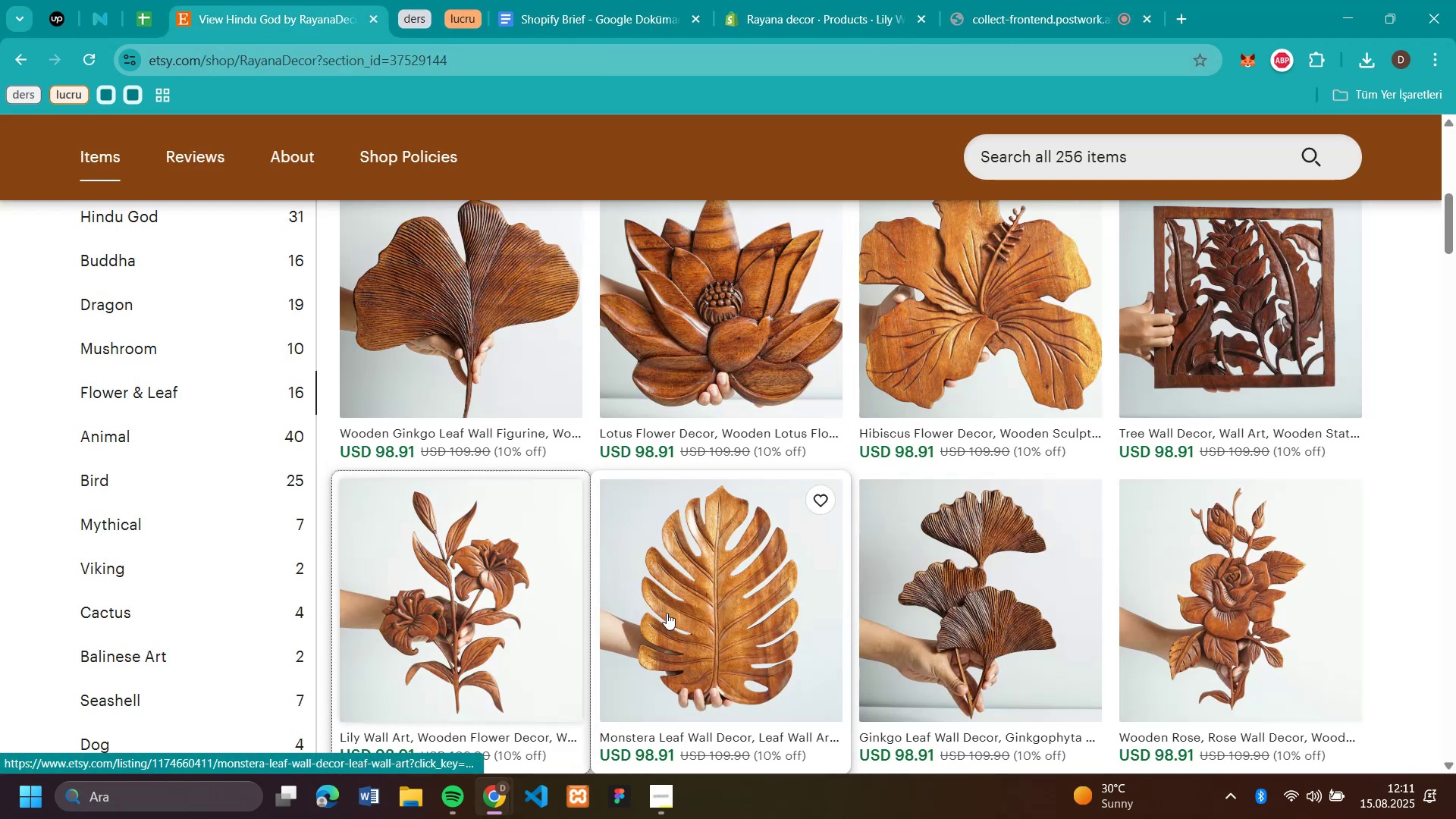 
scroll: coordinate [667, 613], scroll_direction: down, amount: 1.0
 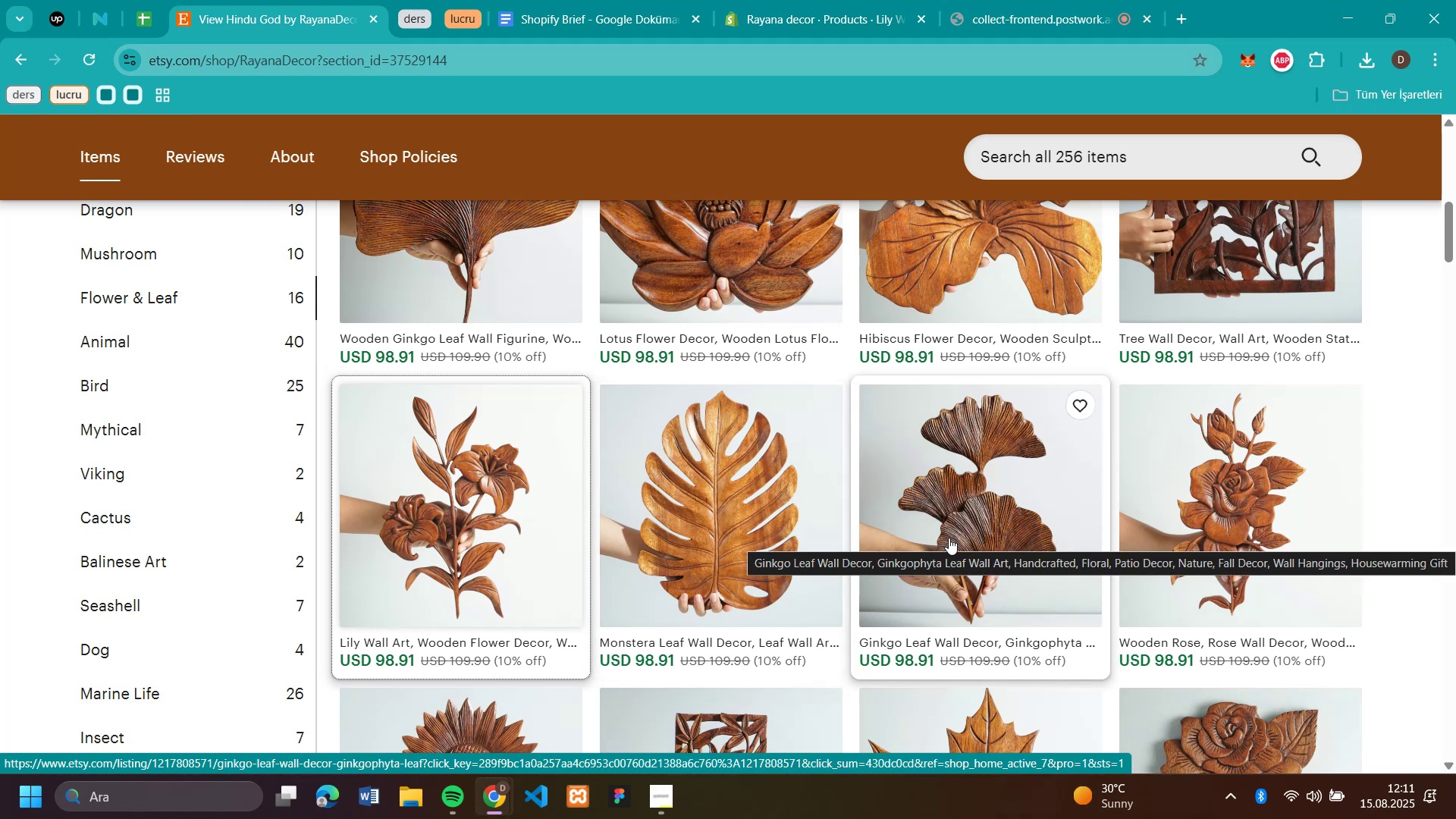 
left_click([949, 538])
 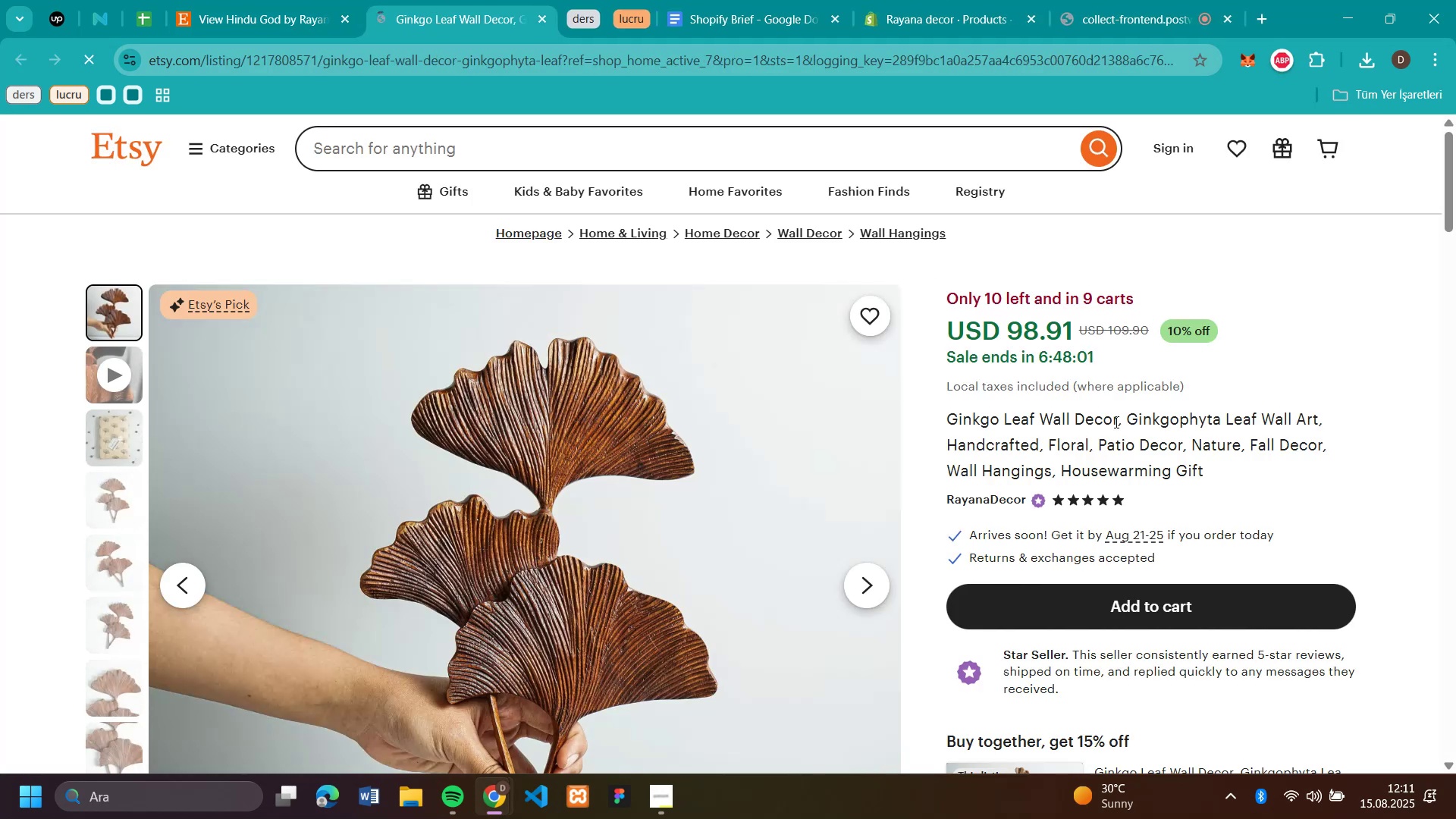 
left_click_drag(start_coordinate=[1119, 412], to_coordinate=[949, 414])
 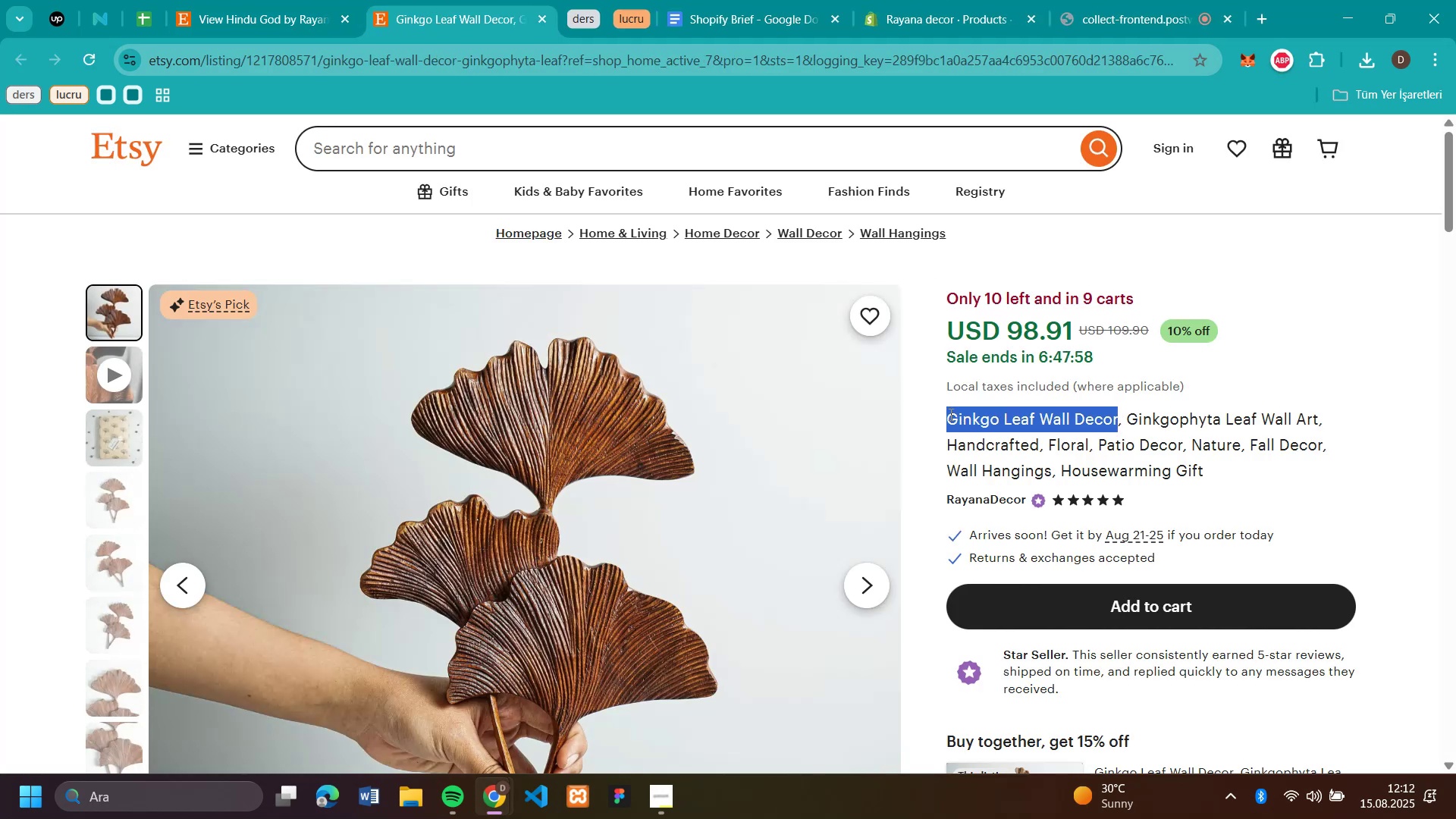 
key(Control+C)
 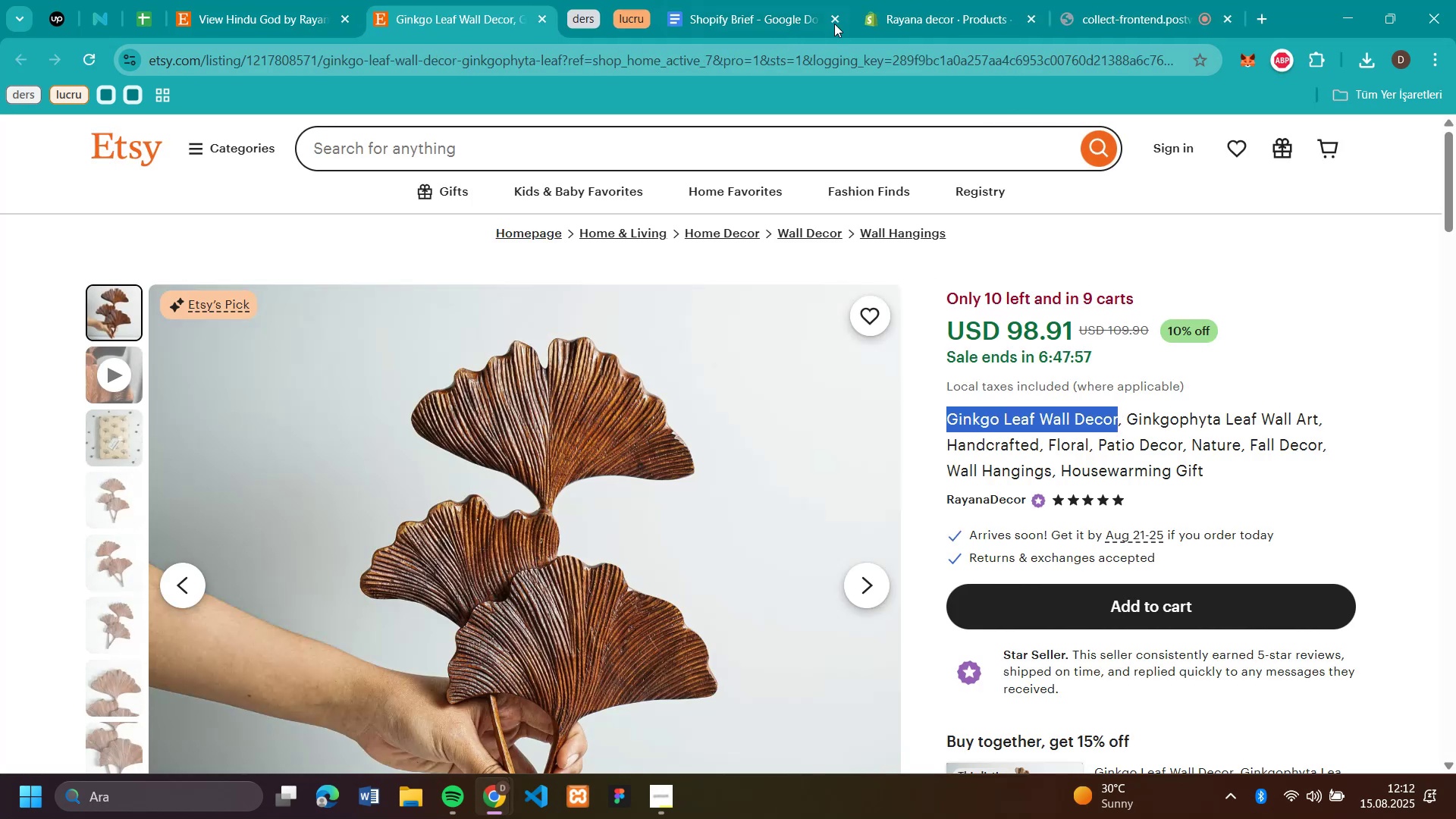 
left_click([940, 17])
 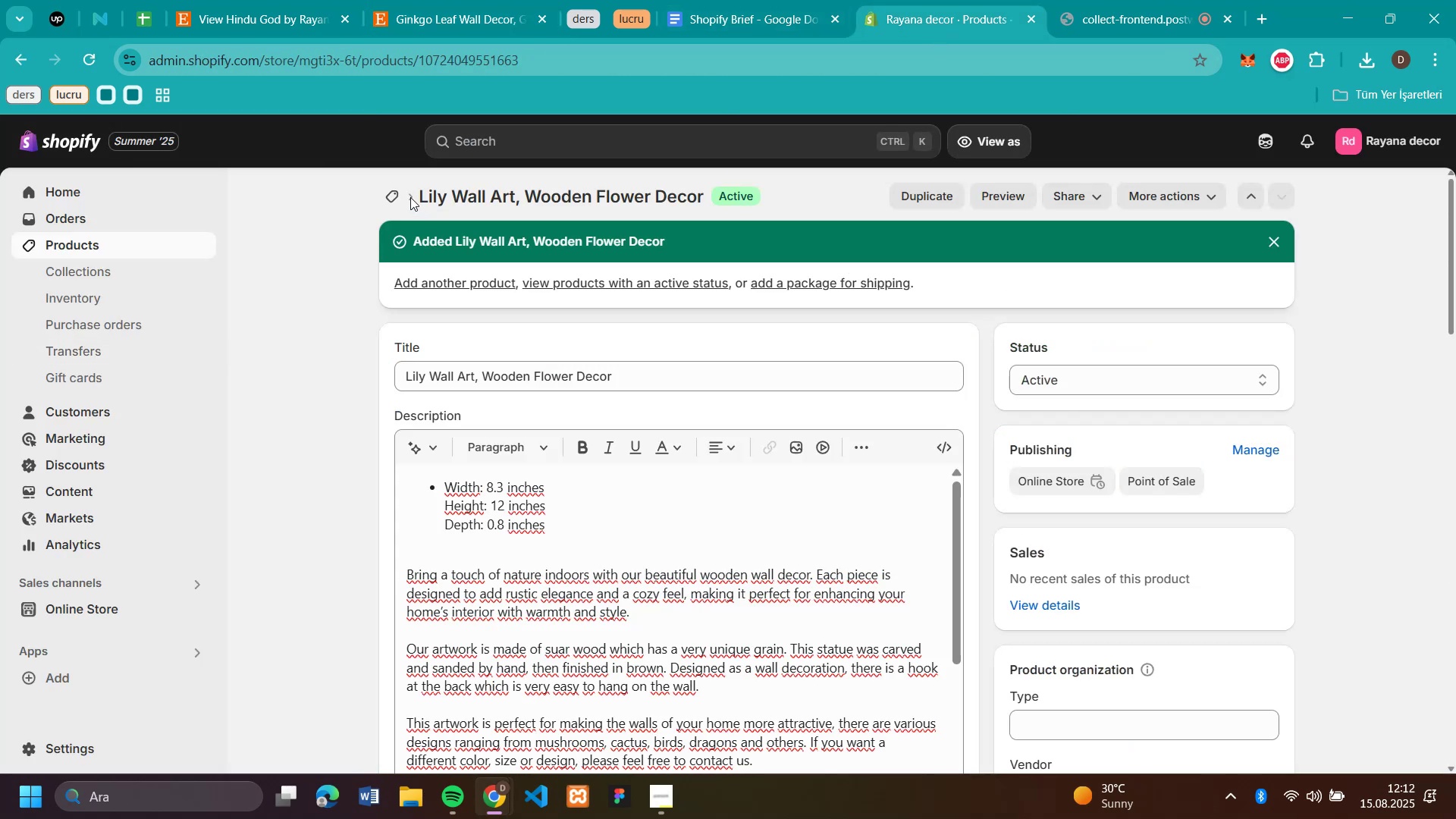 
left_click([397, 191])
 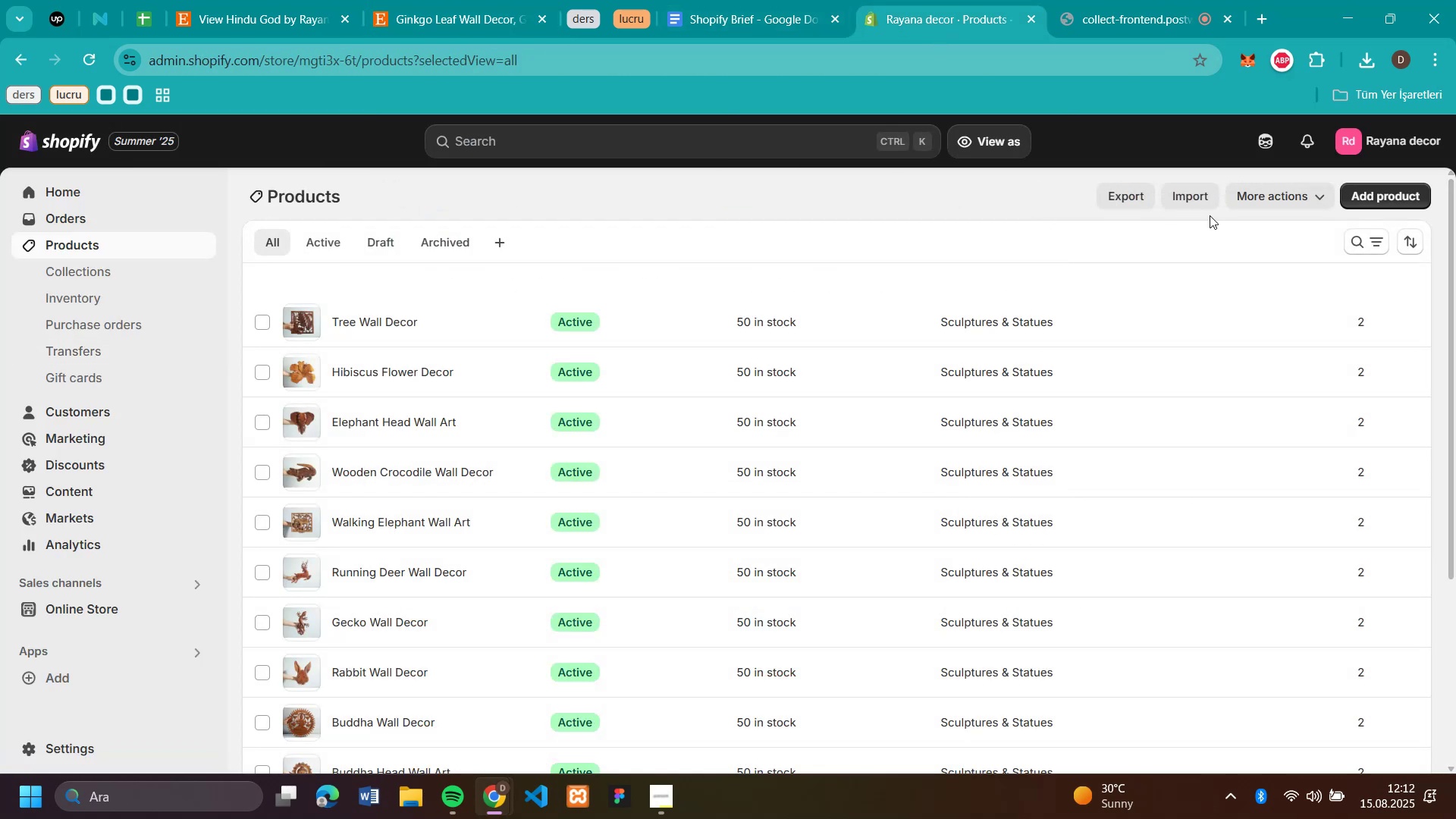 
left_click([1372, 191])
 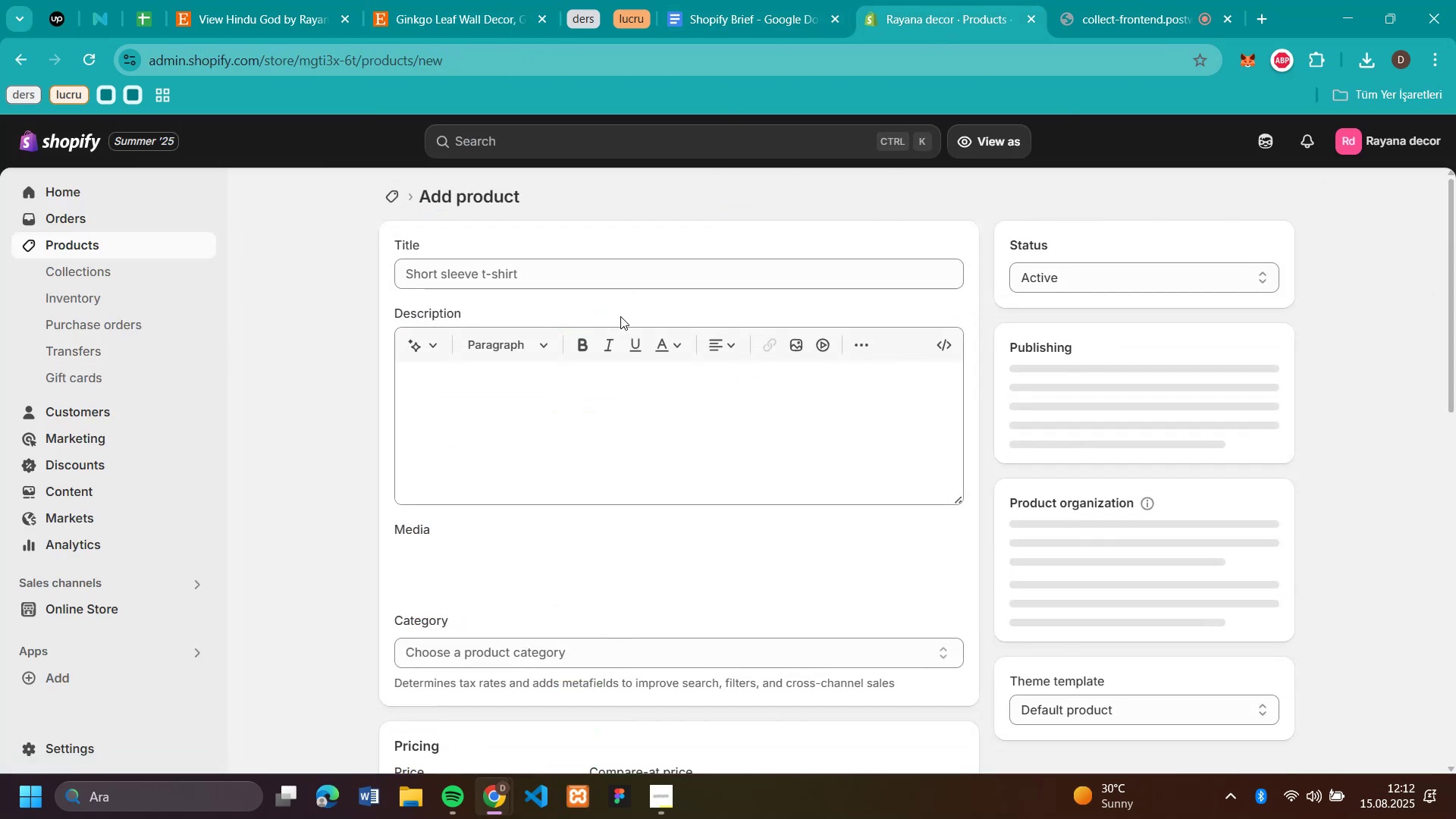 
left_click([595, 265])
 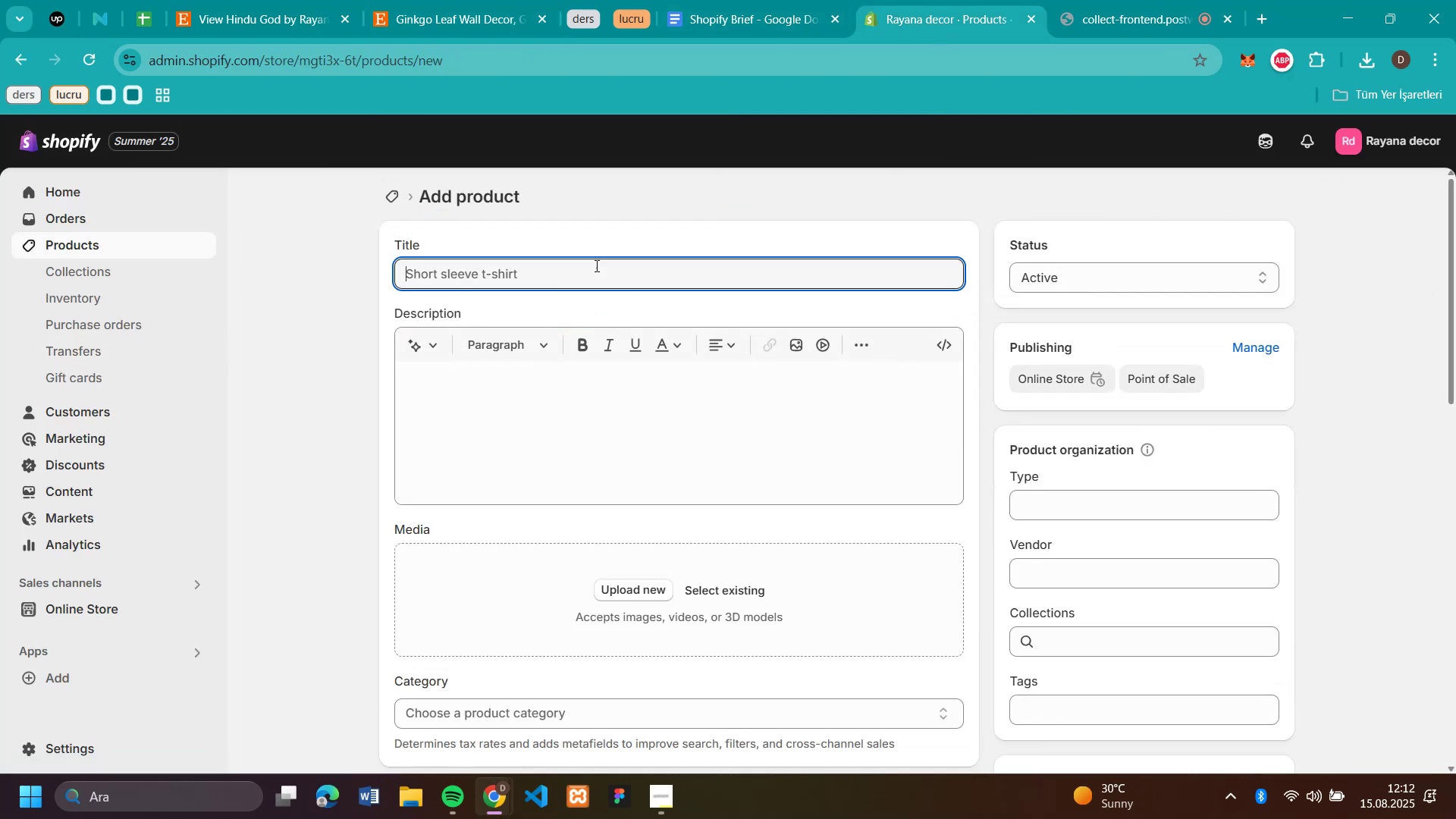 
key(Control+V)
 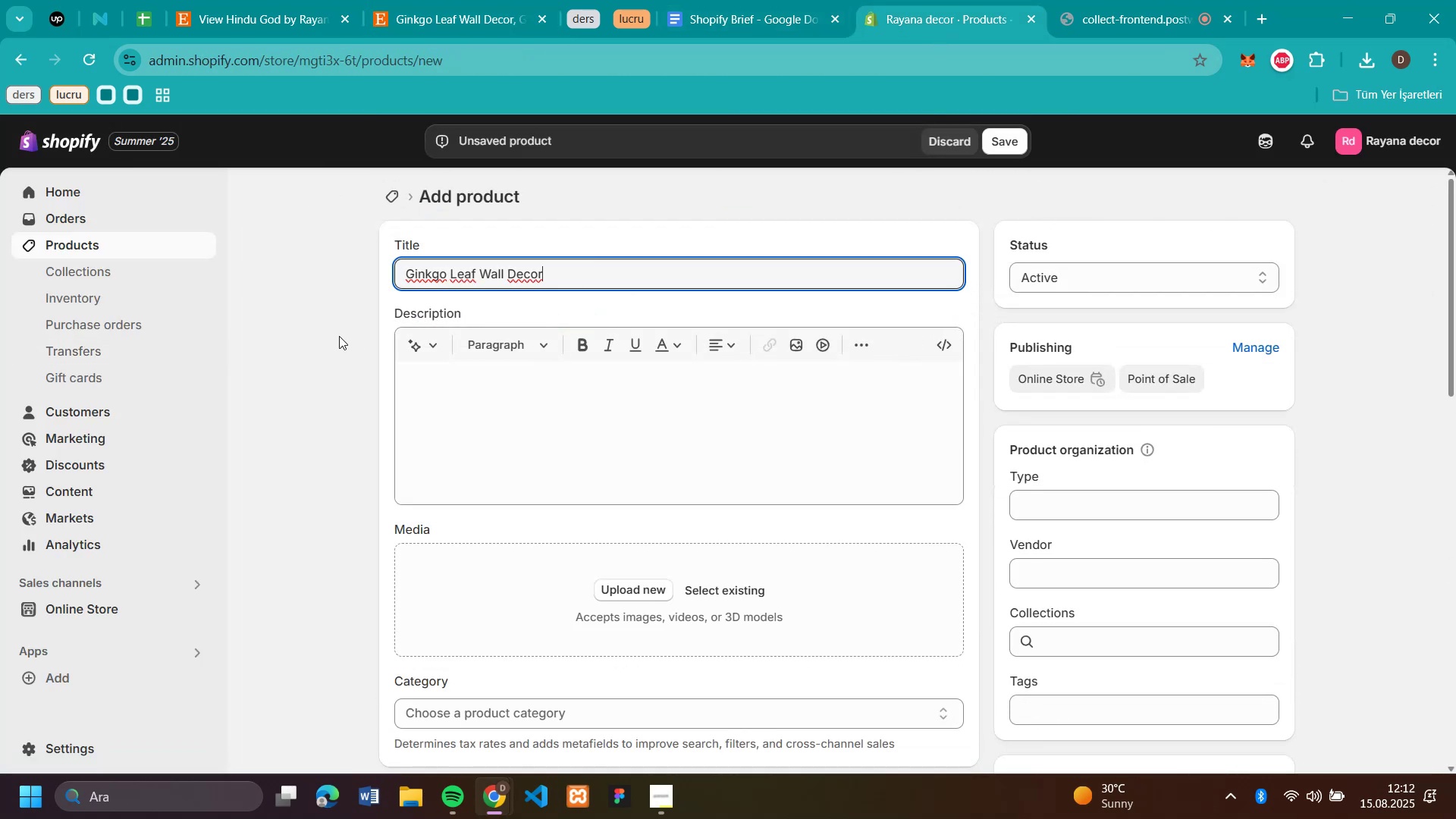 
left_click([337, 336])
 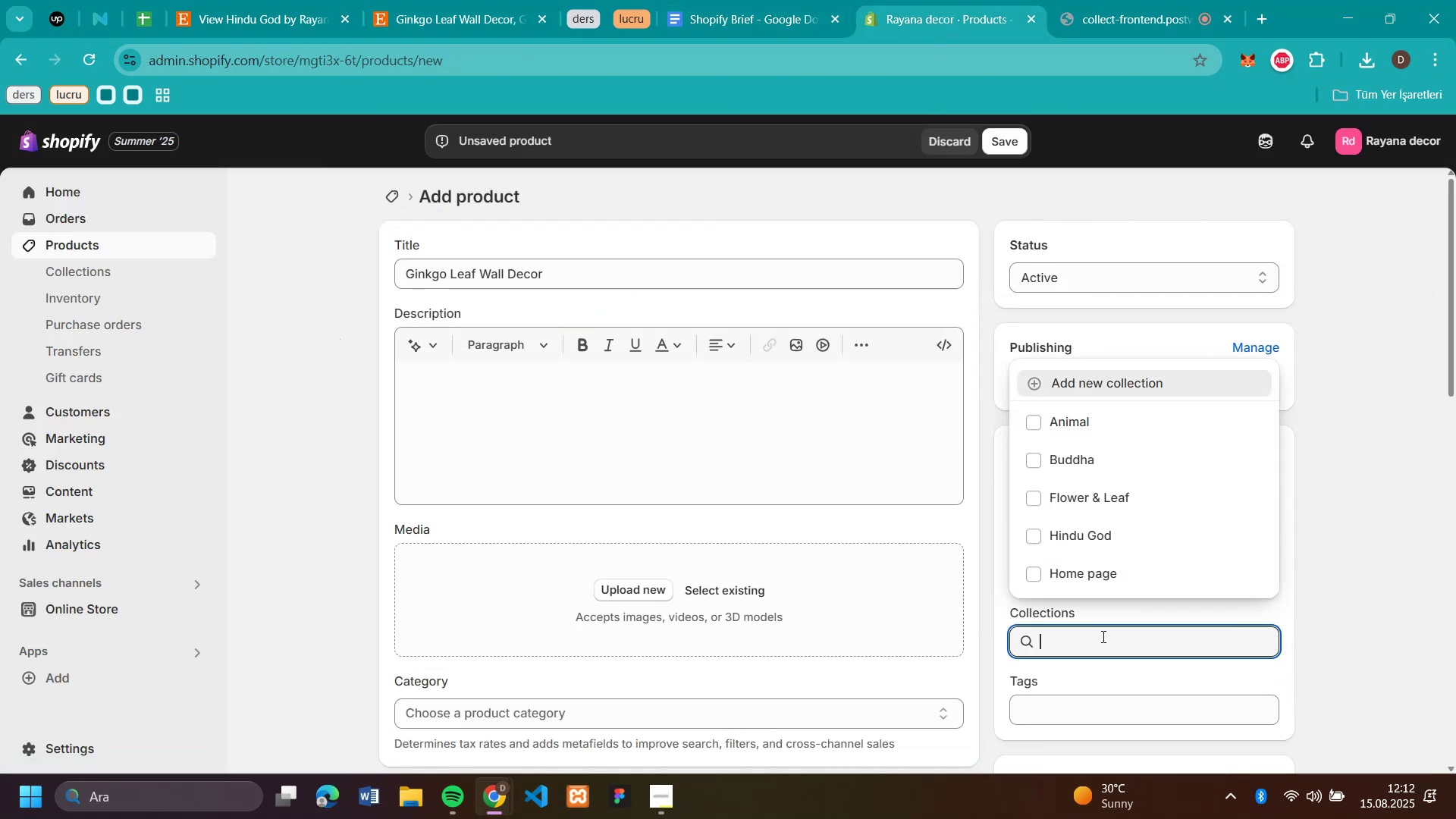 
left_click([1098, 509])
 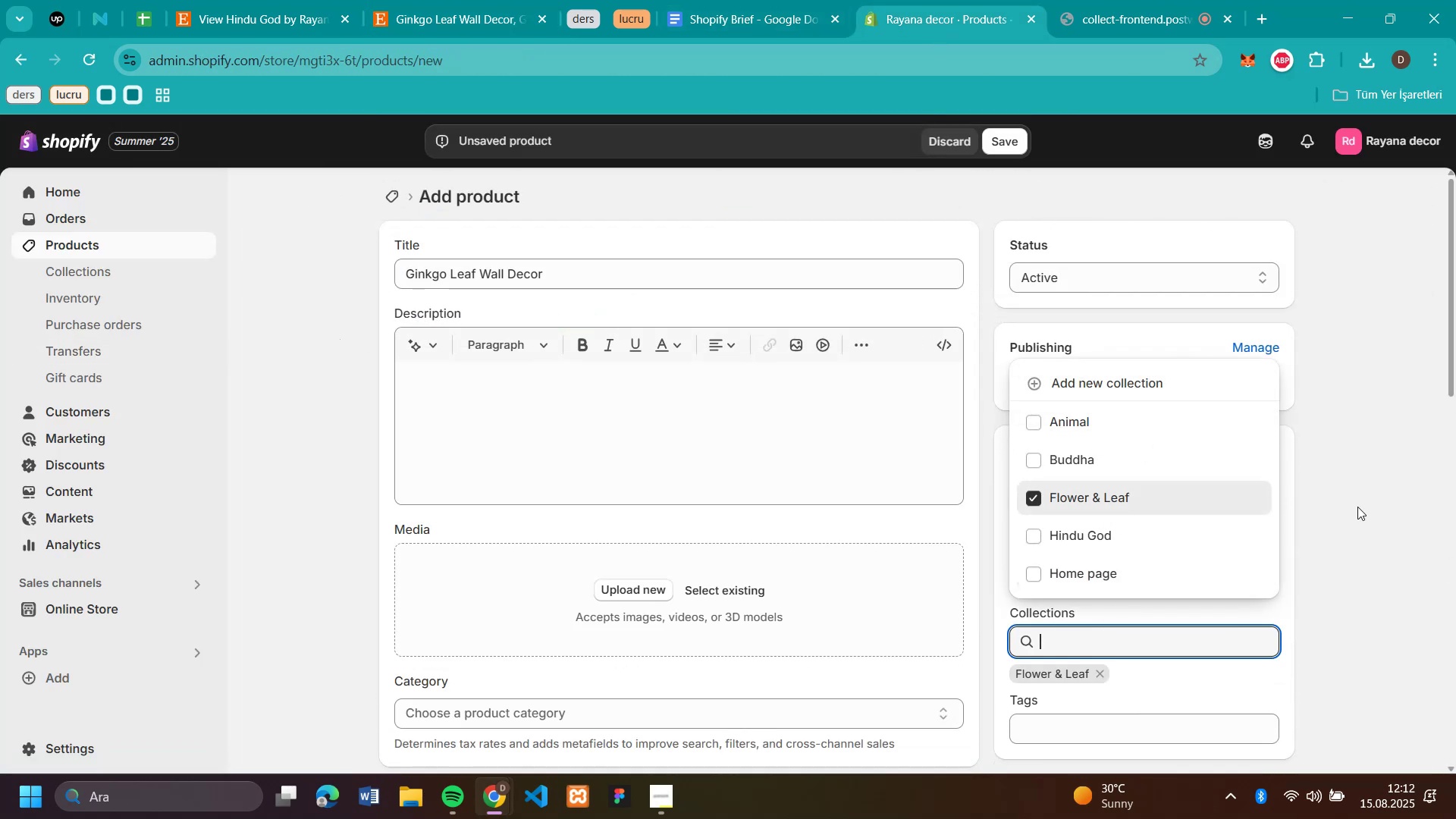 
left_click([1365, 507])
 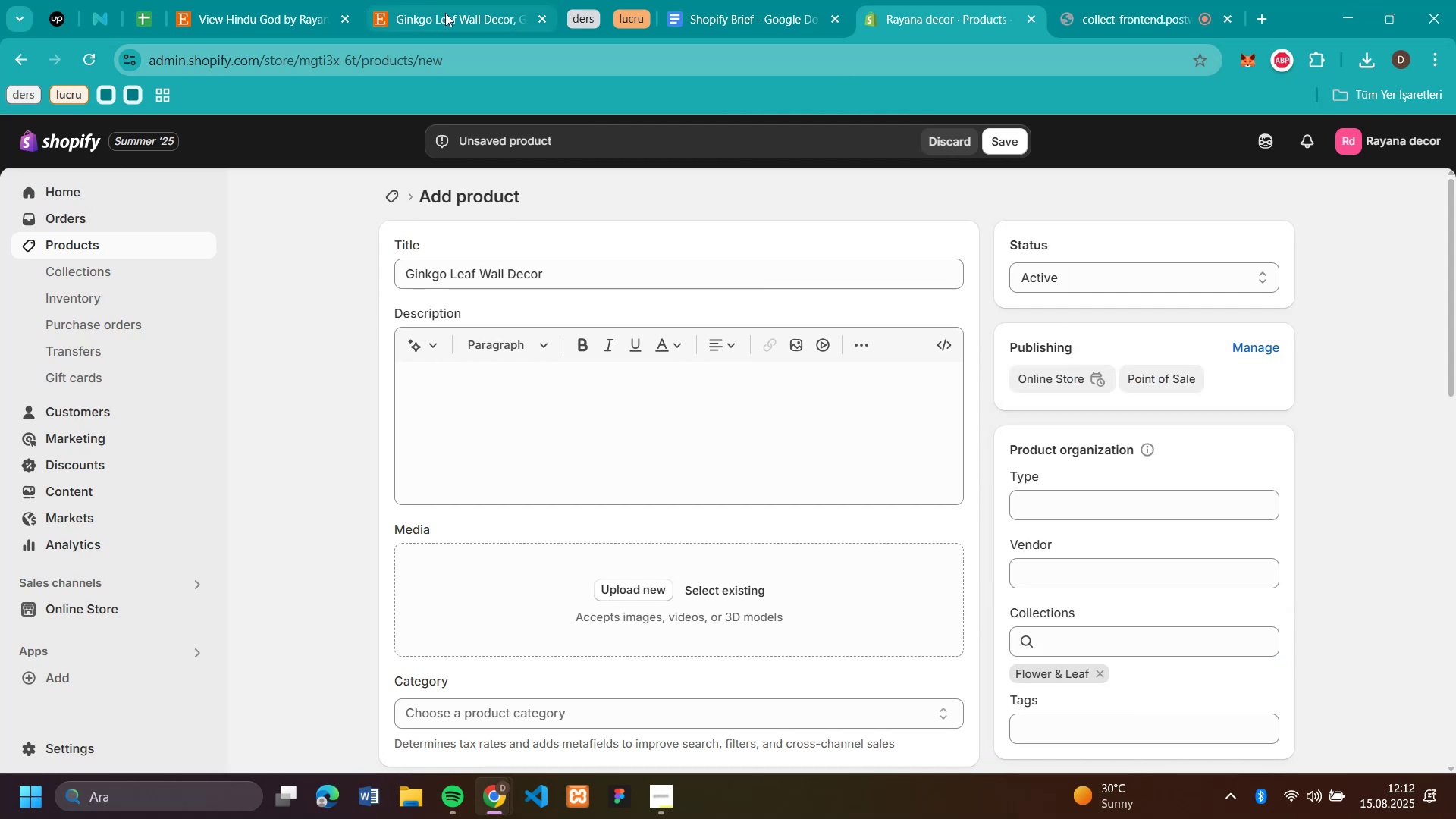 
left_click([445, 13])
 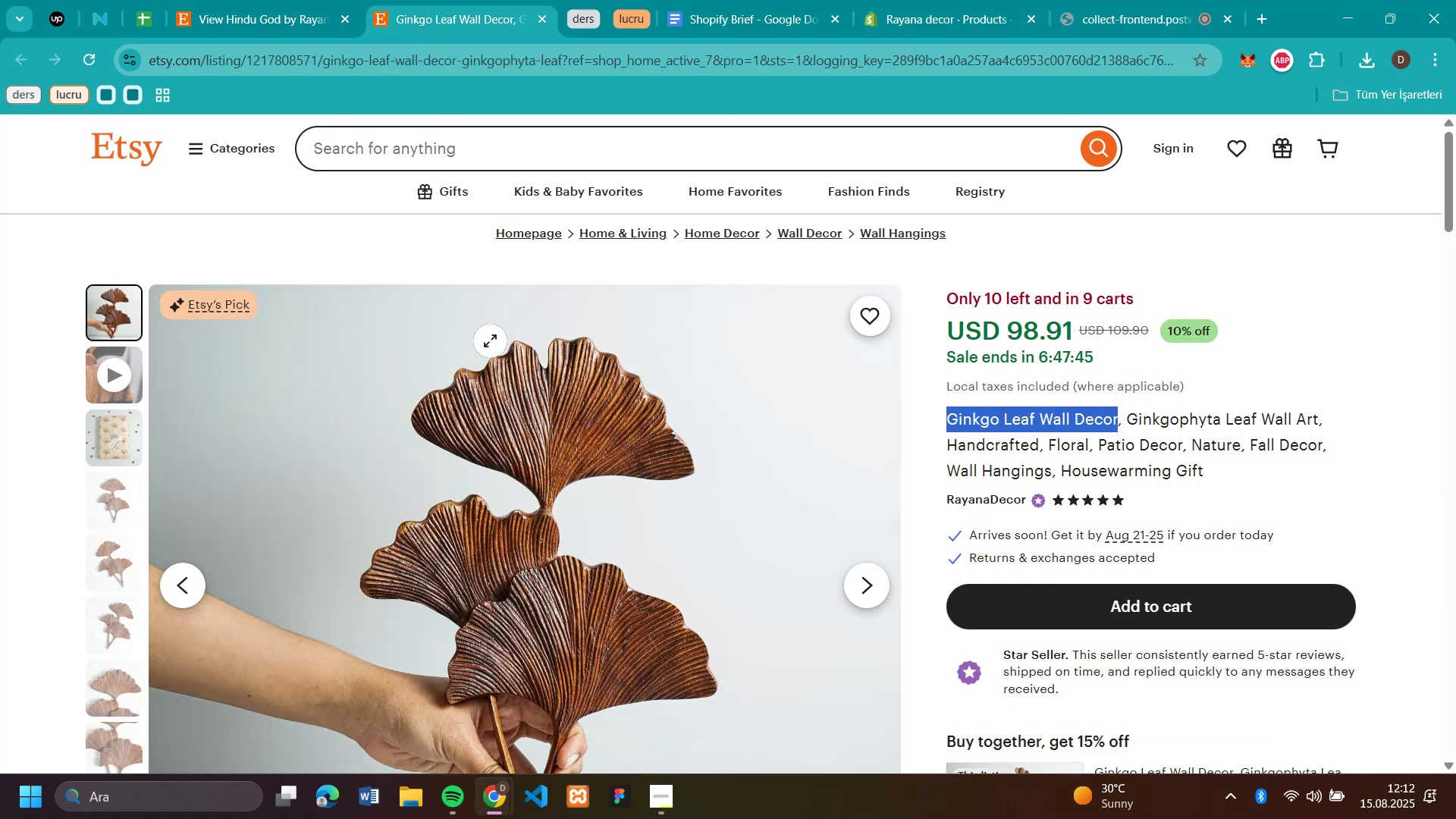 
right_click([516, 421])
 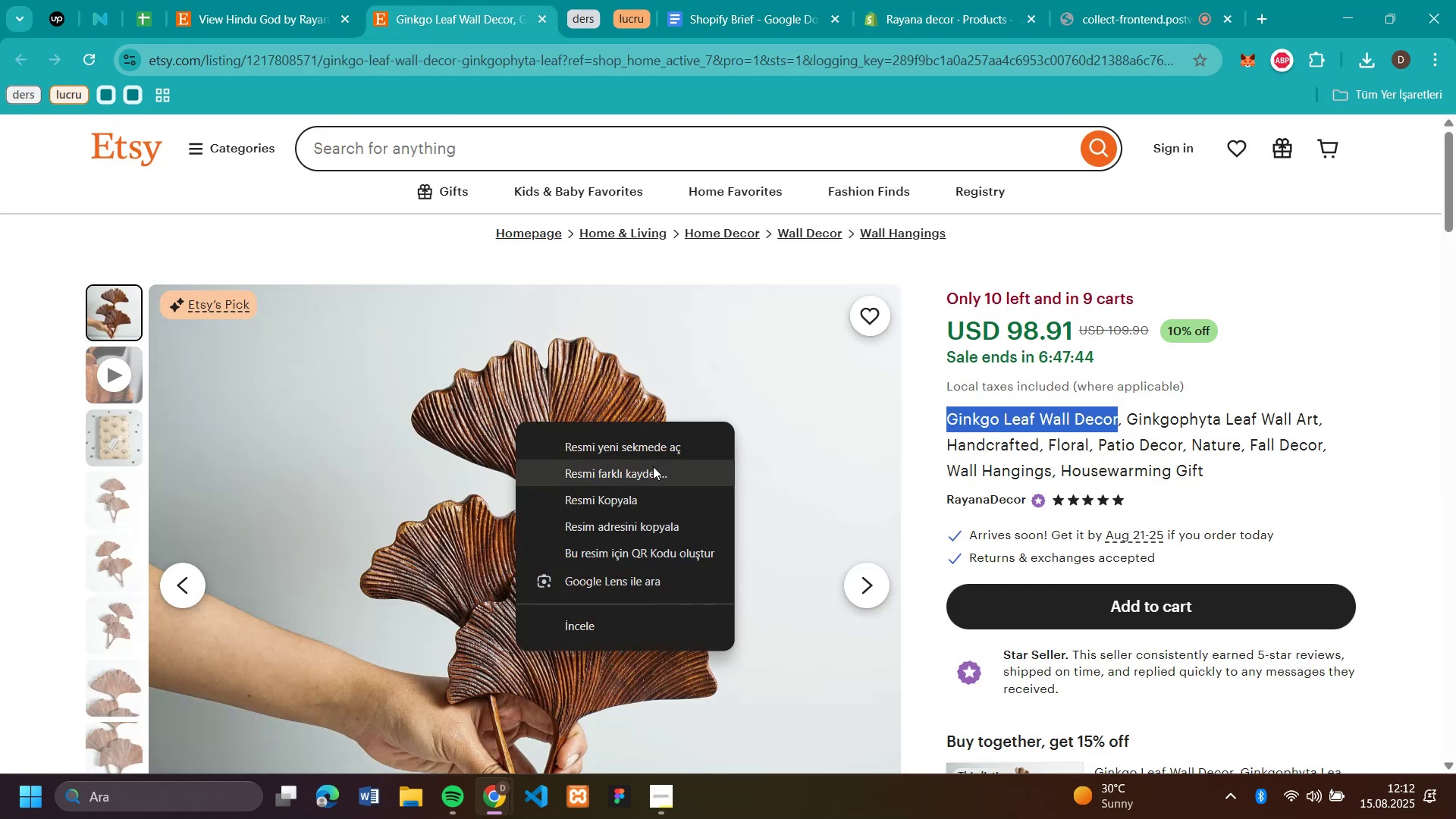 
left_click([652, 468])
 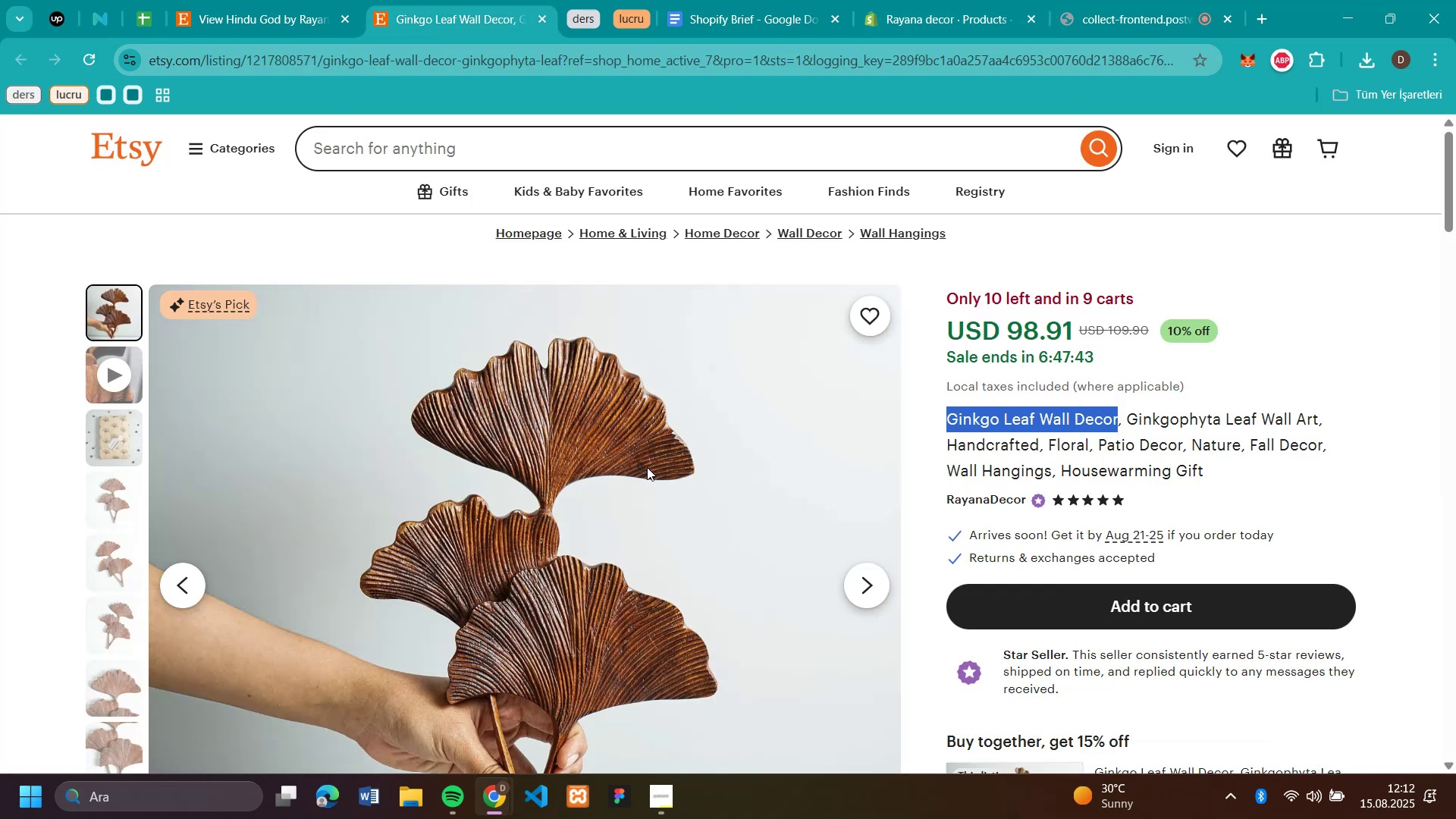 
key(G)
 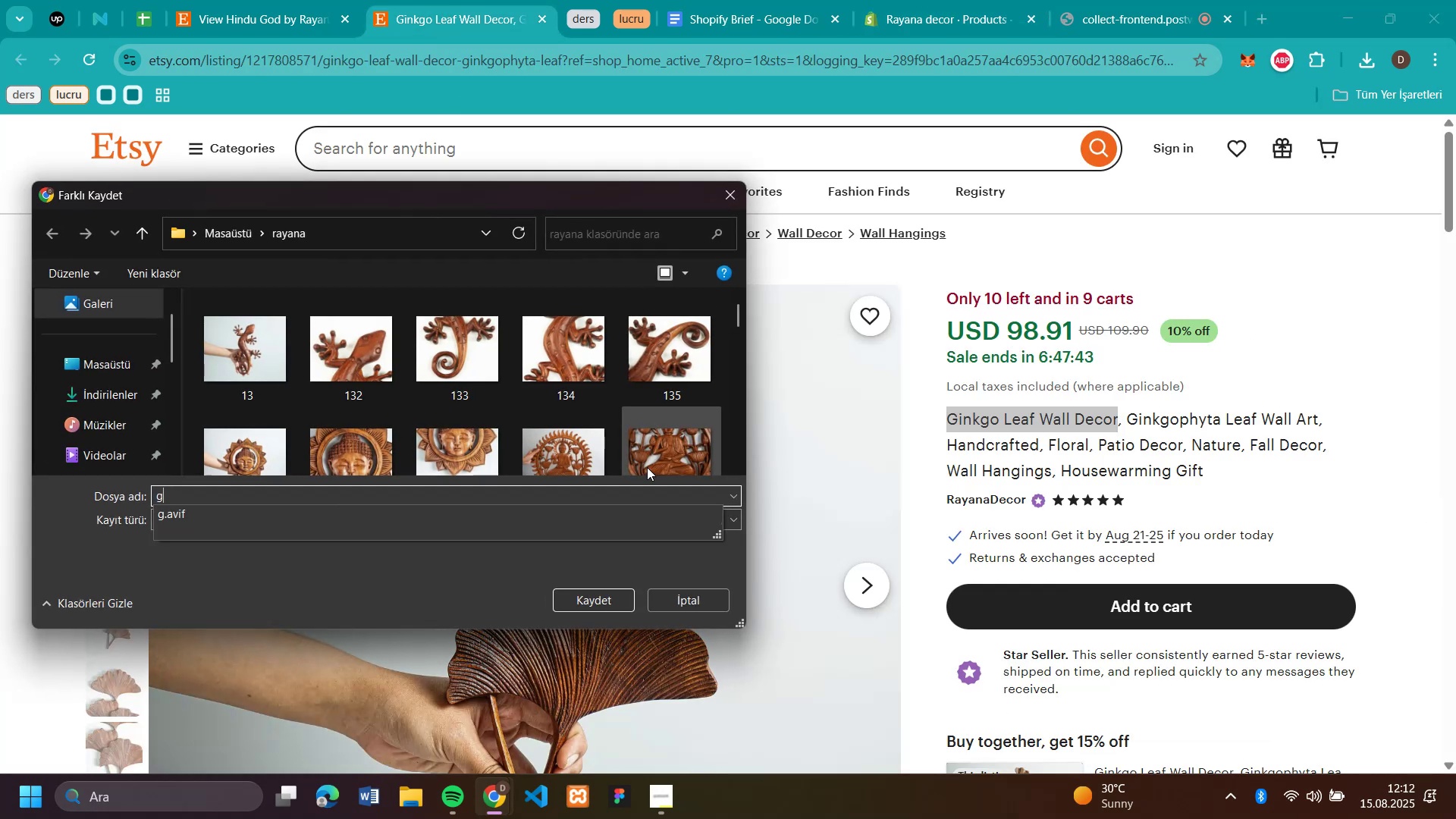 
key(Quote)
 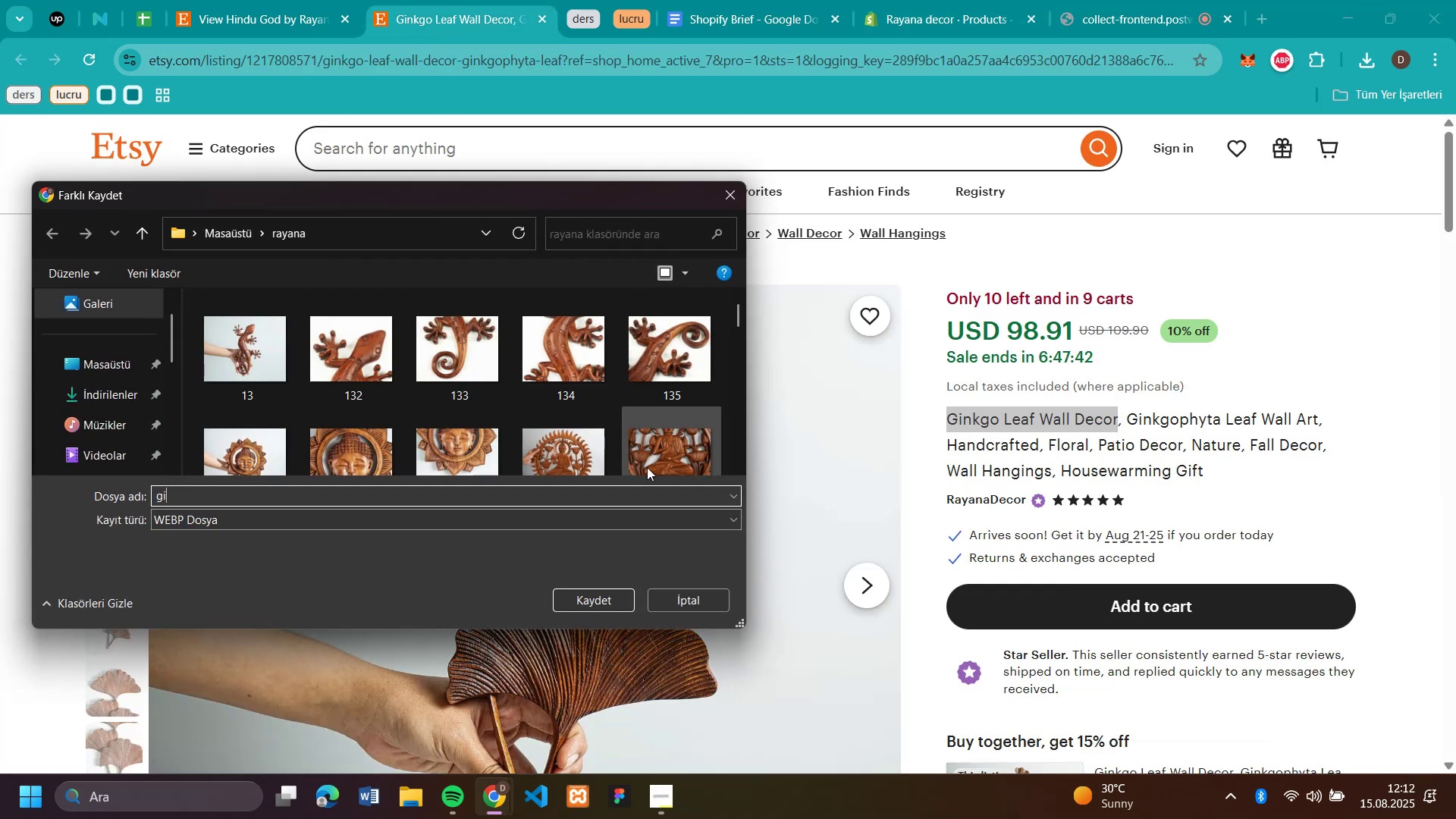 
key(1)
 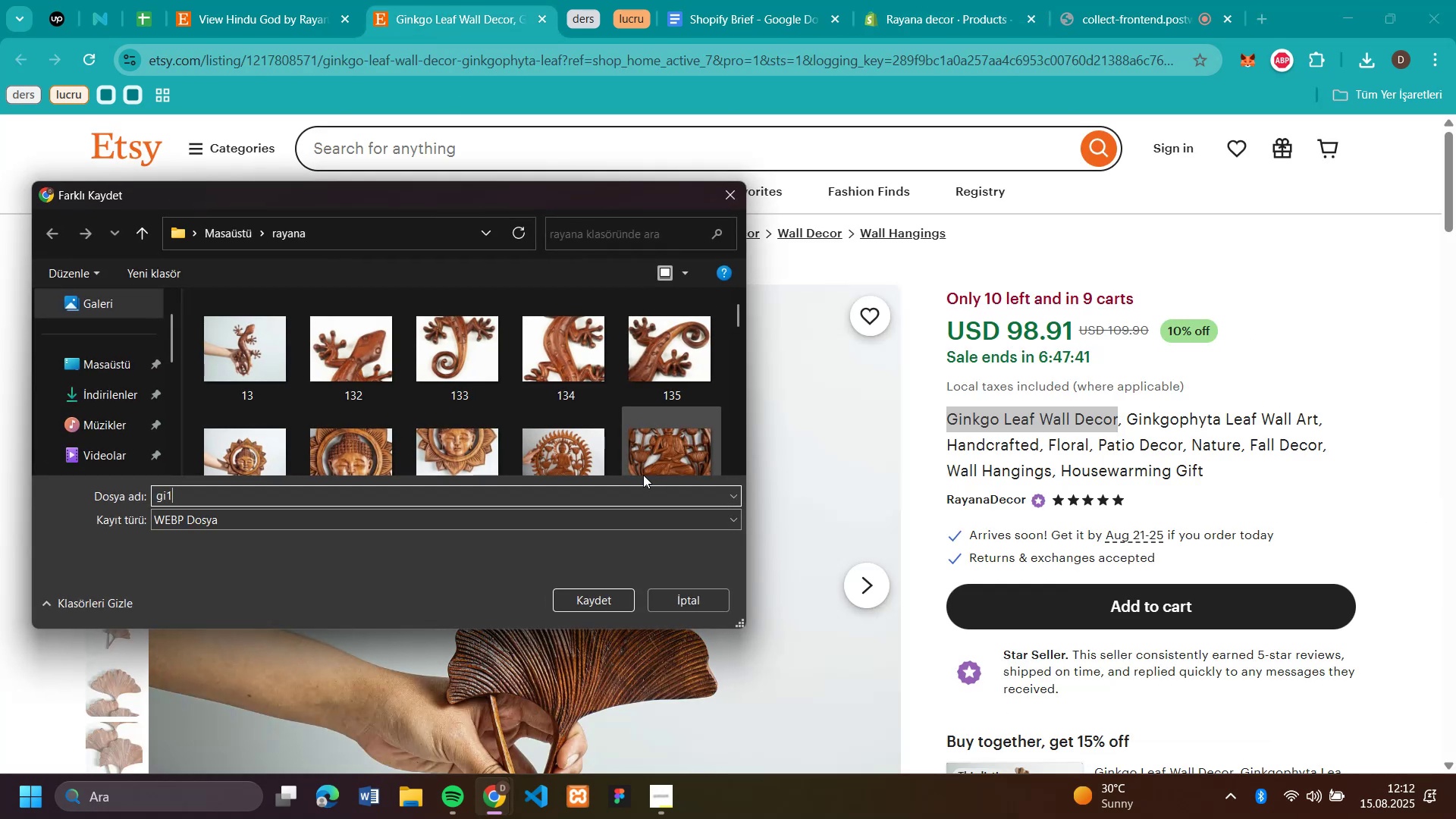 
key(Enter)
 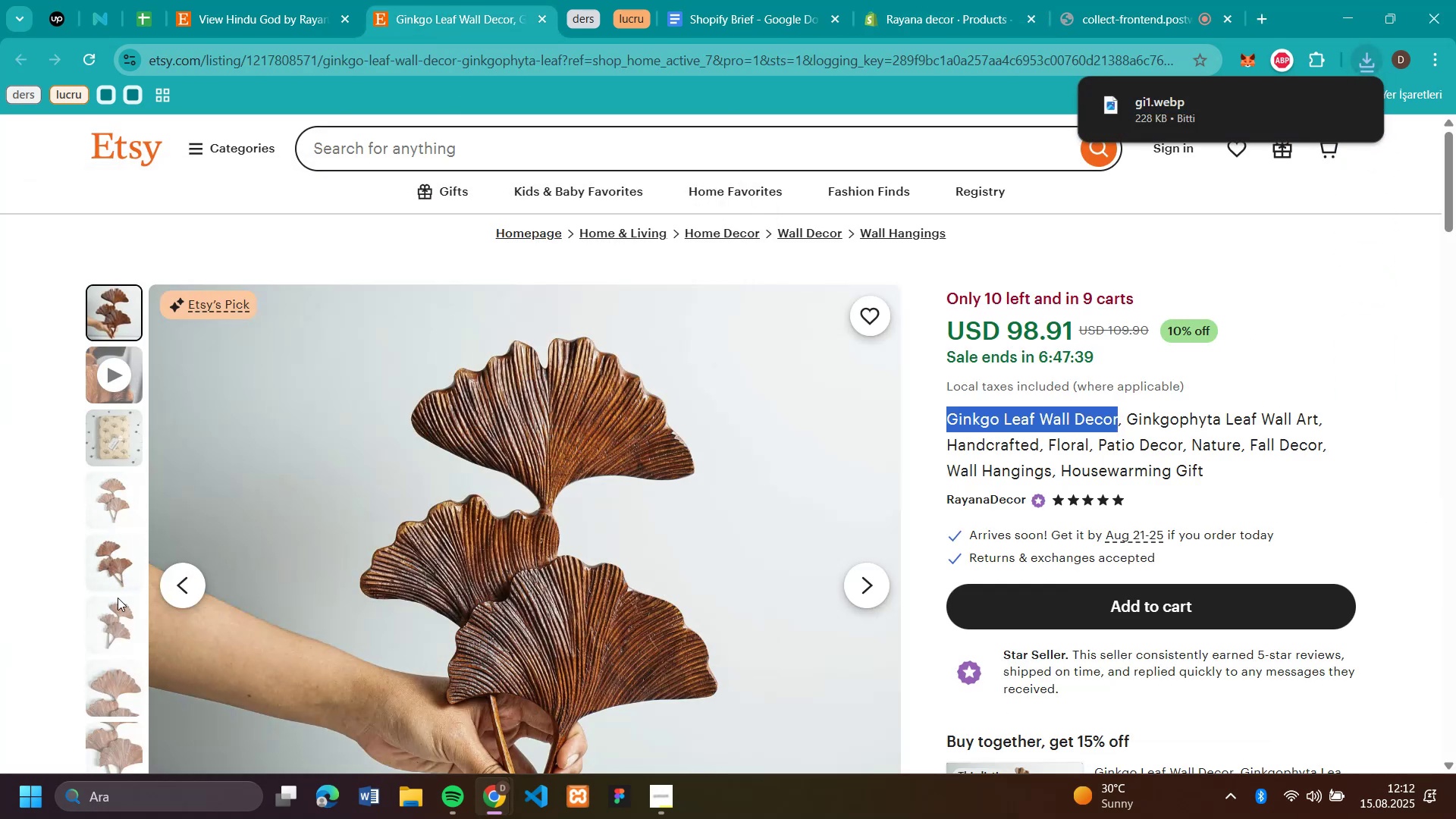 
left_click([118, 694])
 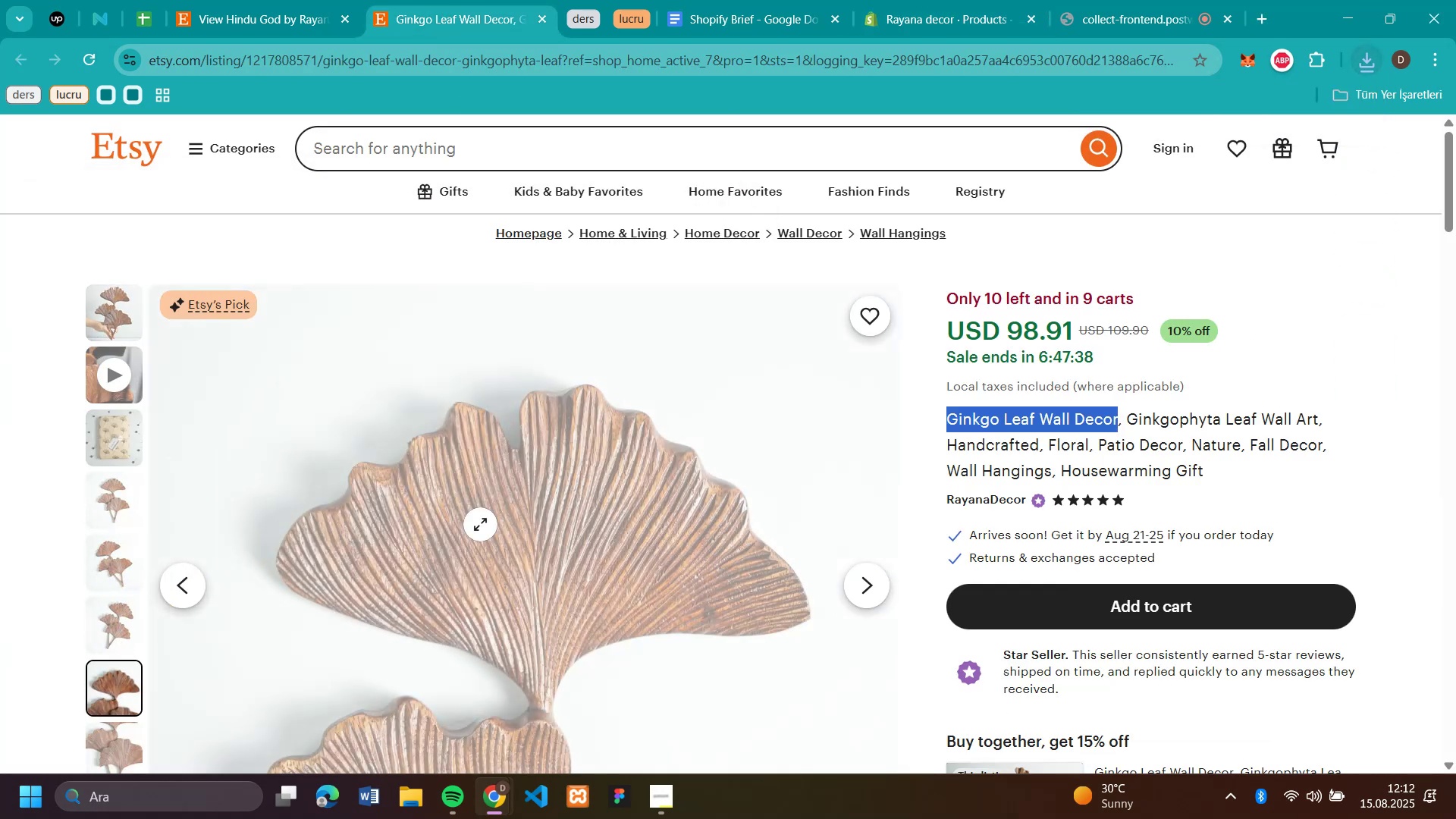 
right_click([480, 524])
 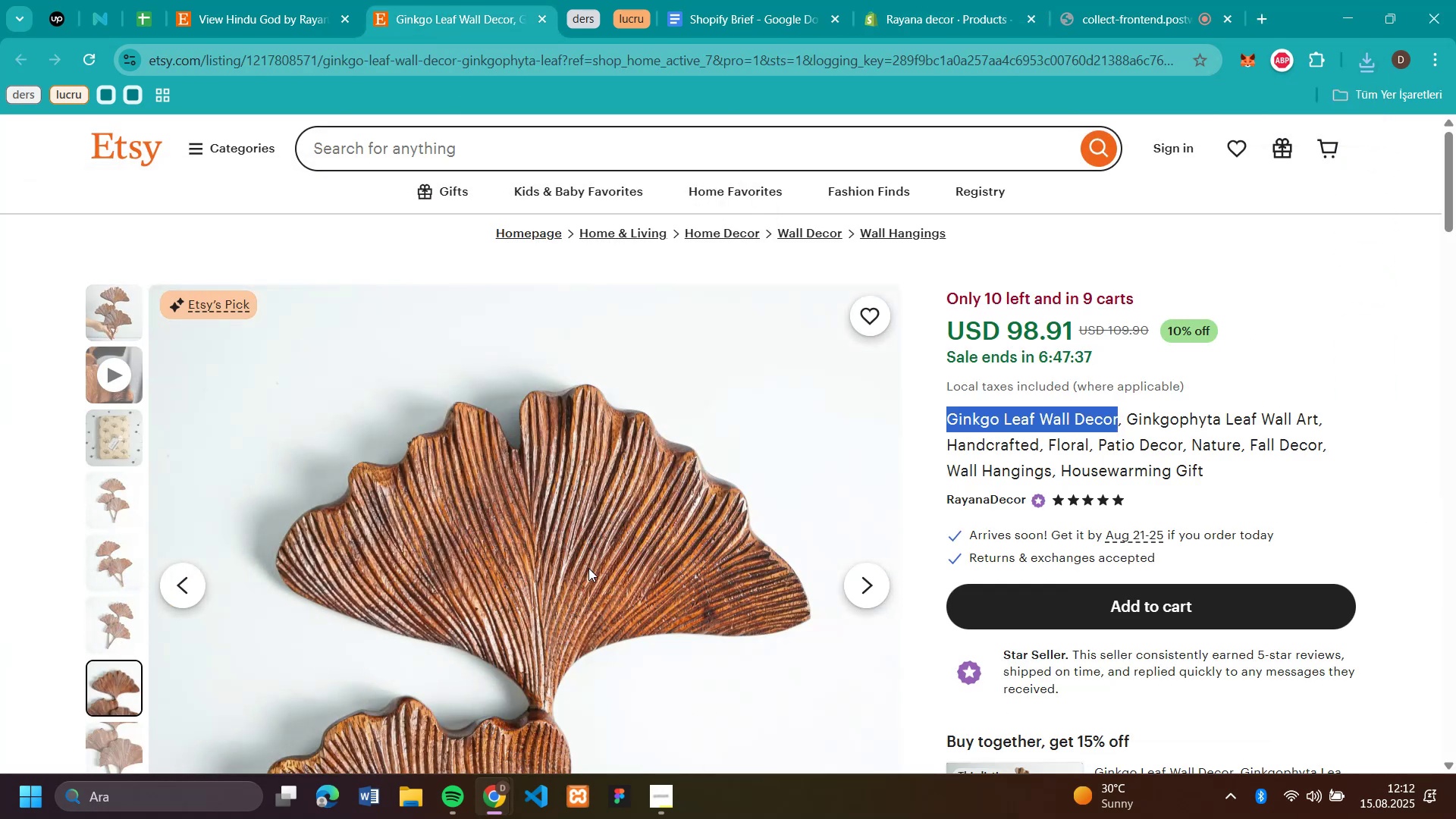 
key(G)
 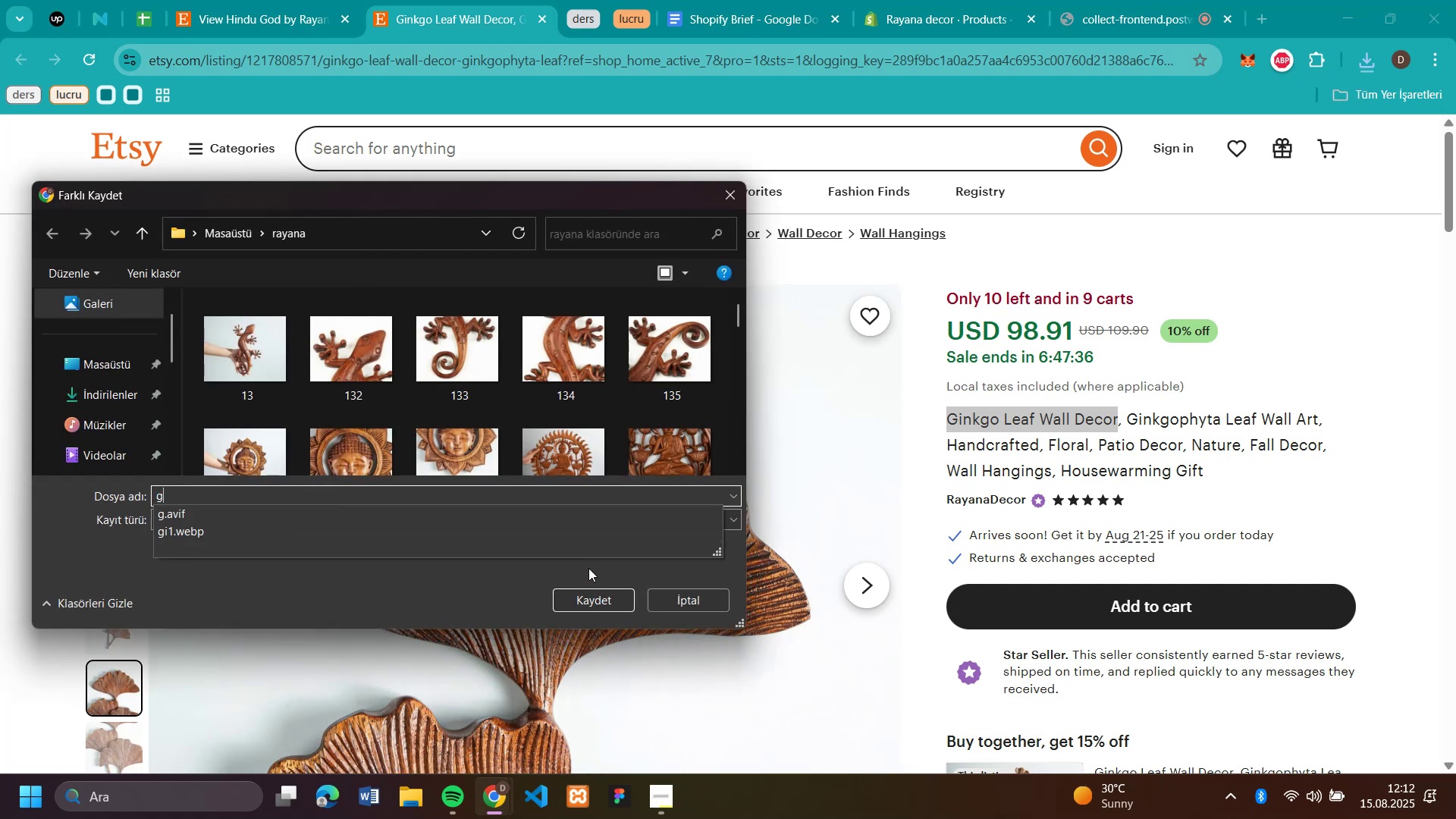 
key(Quote)
 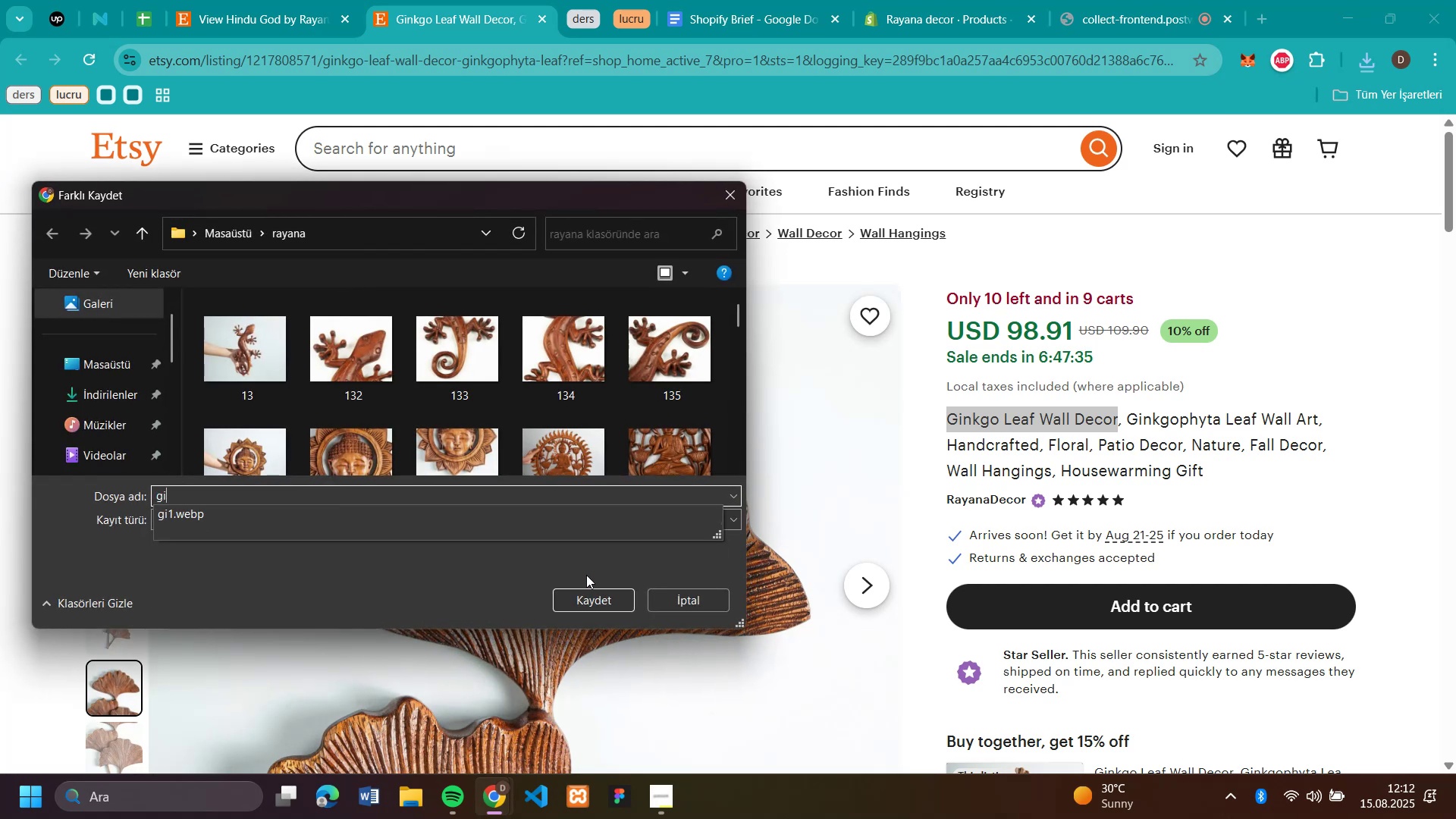 
key(2)
 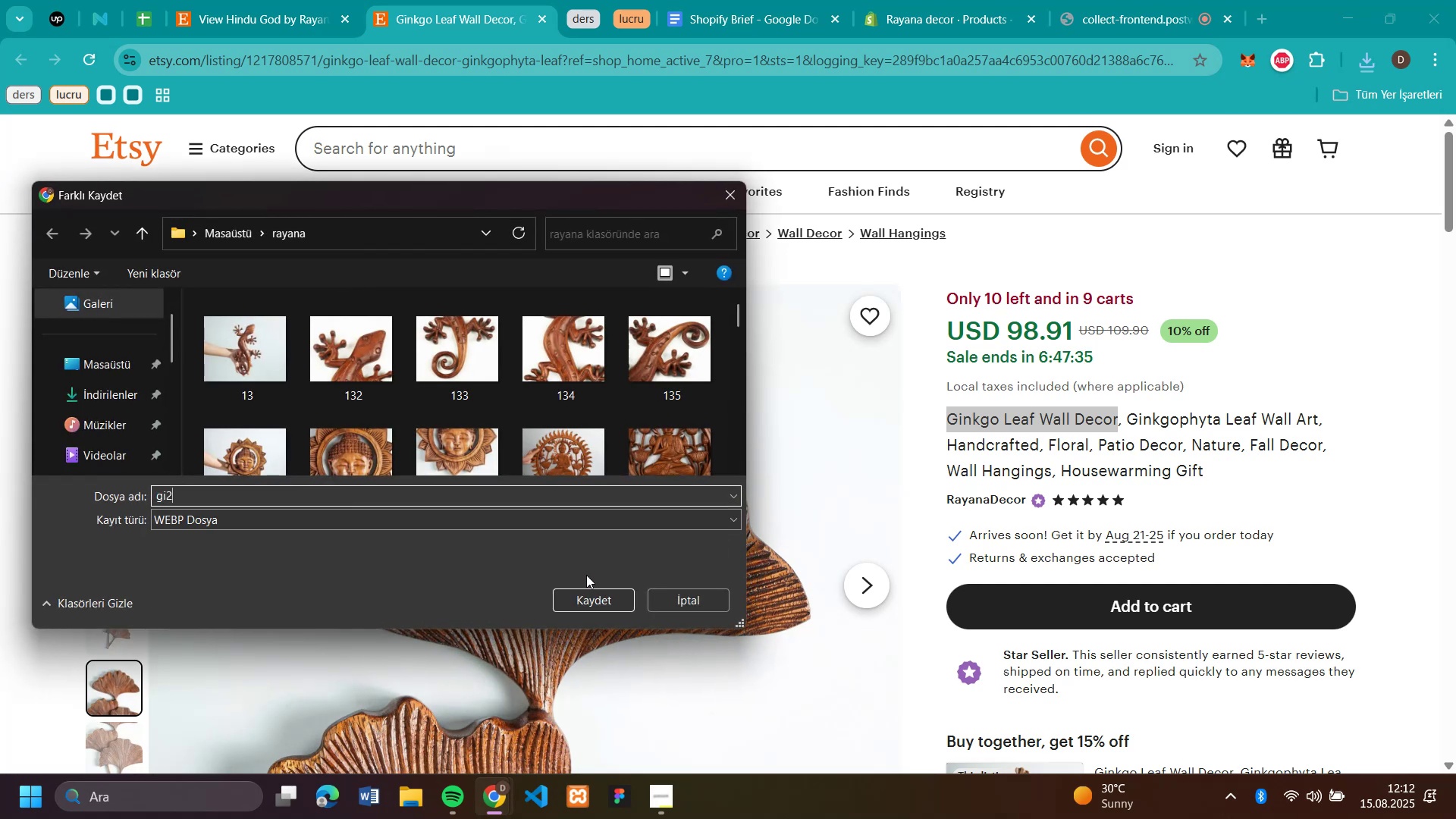 
key(Enter)
 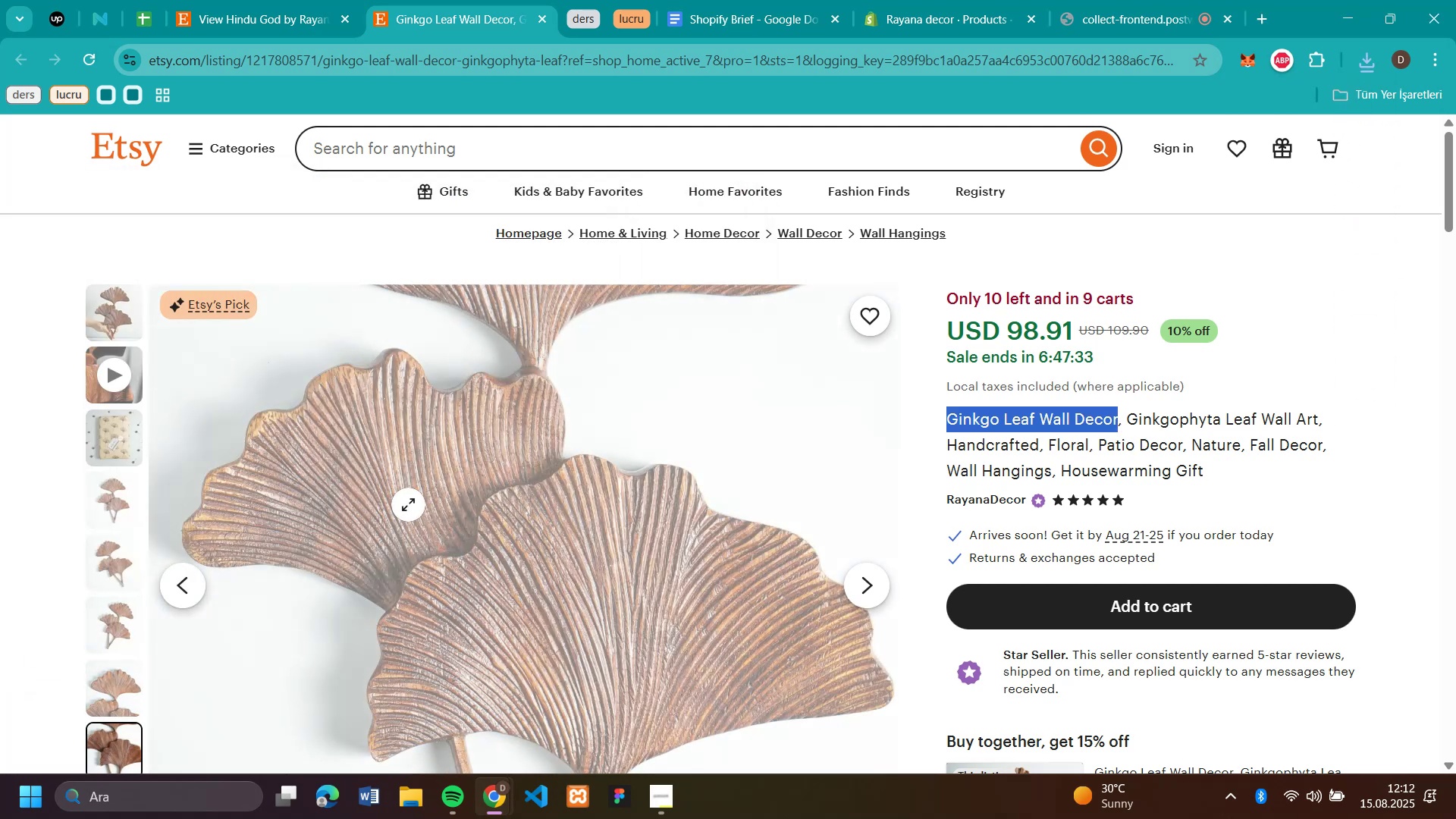 
right_click([421, 503])
 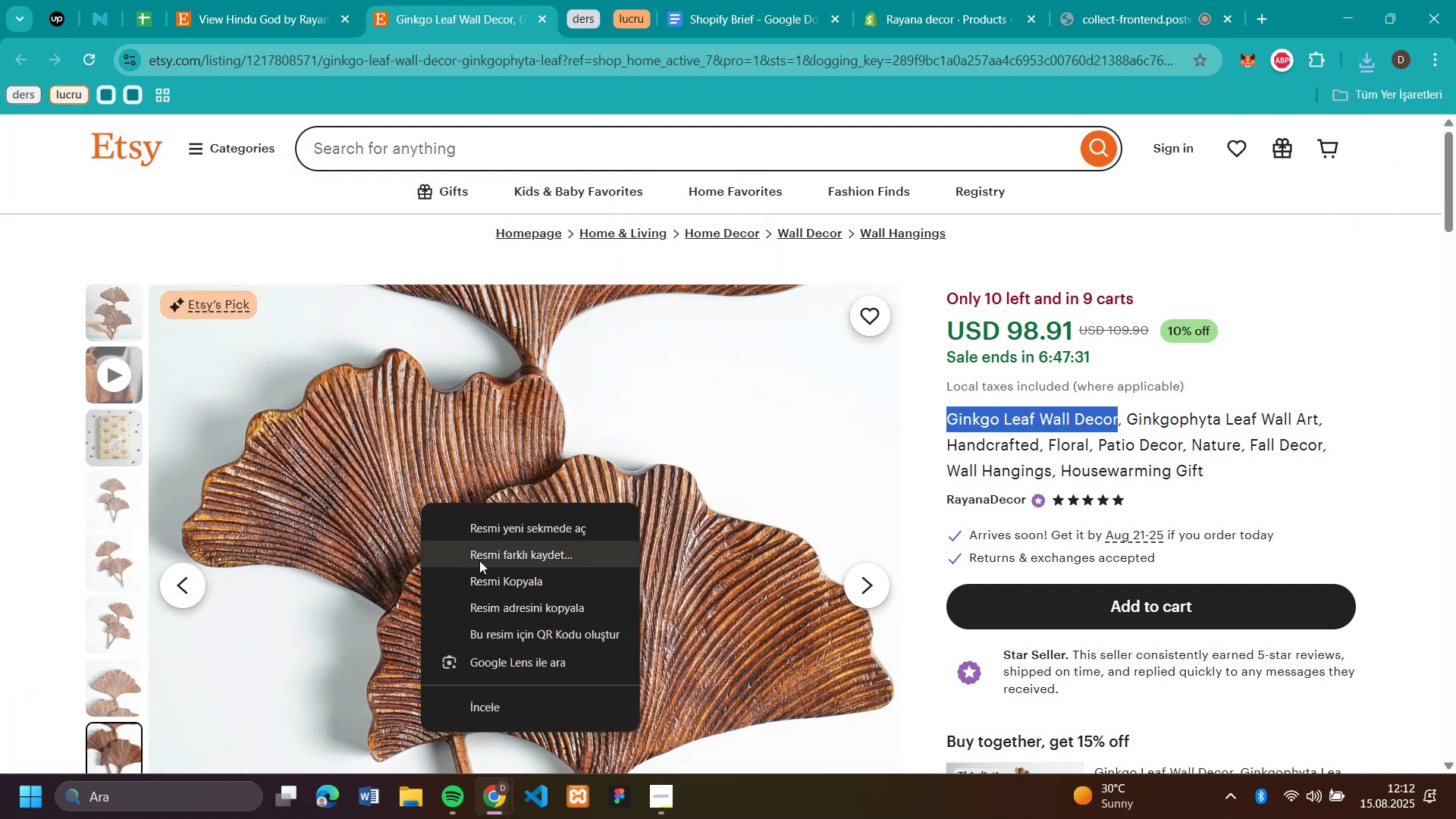 
left_click([479, 560])
 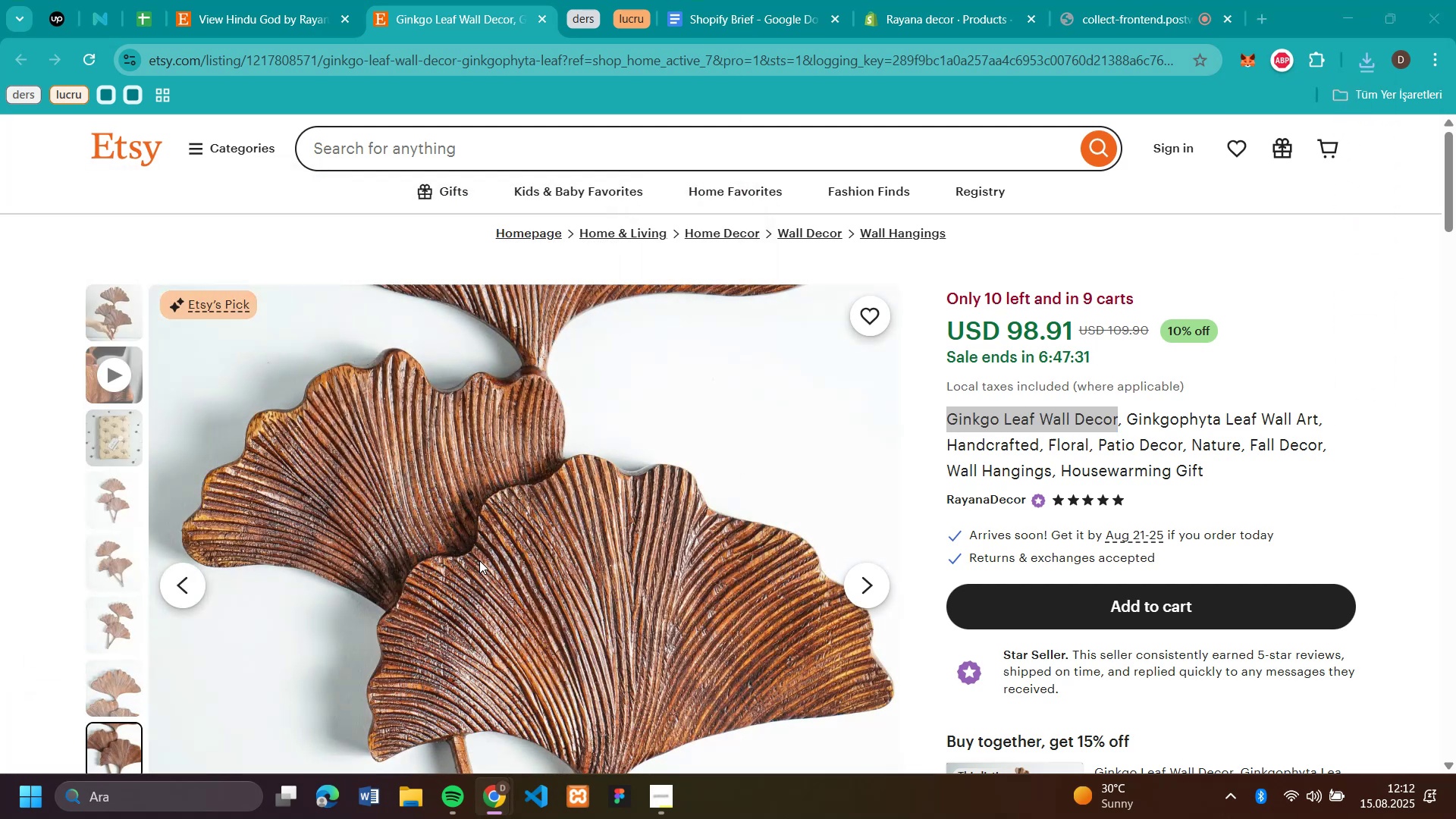 
key(G)
 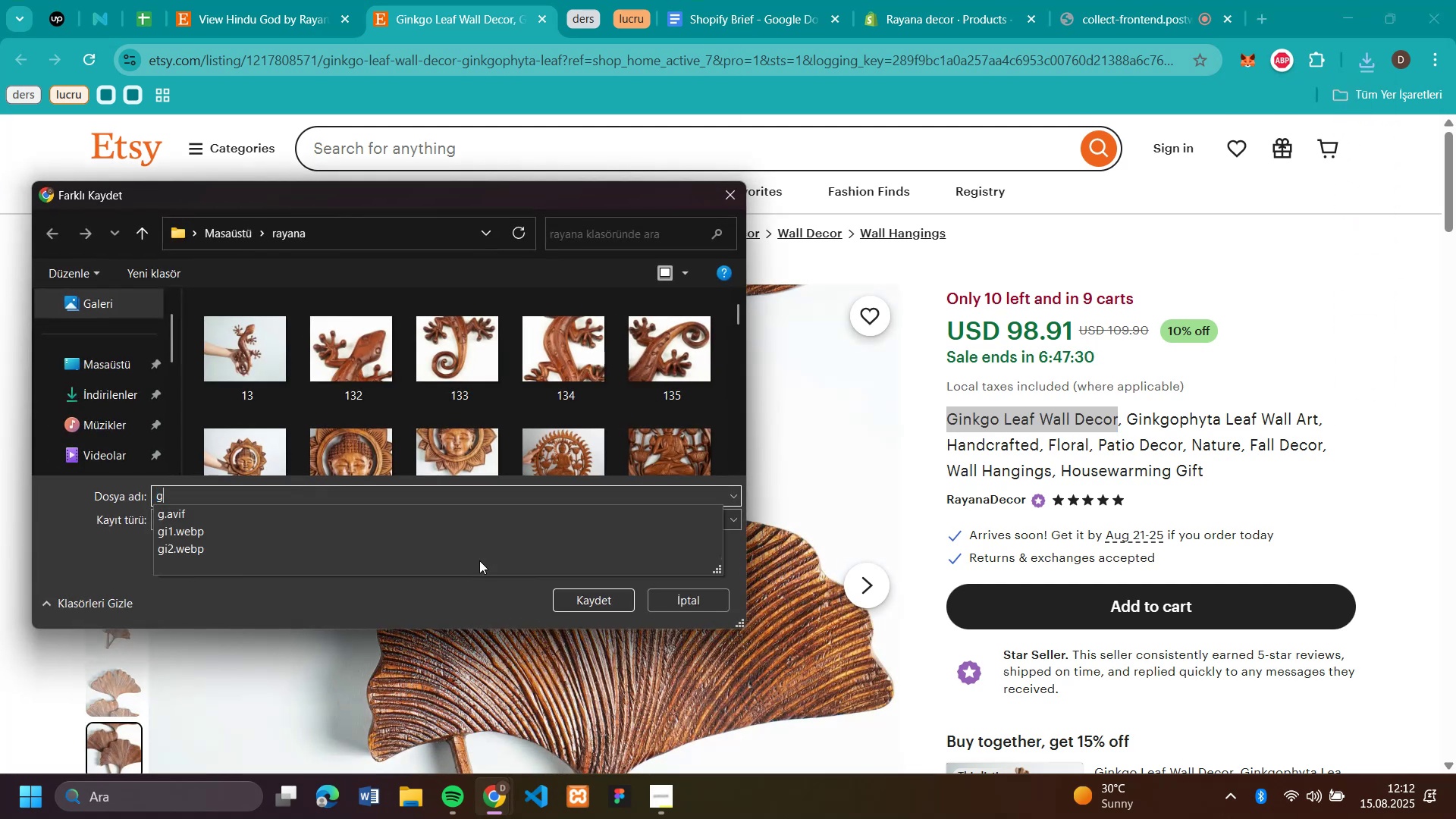 
key(Quote)
 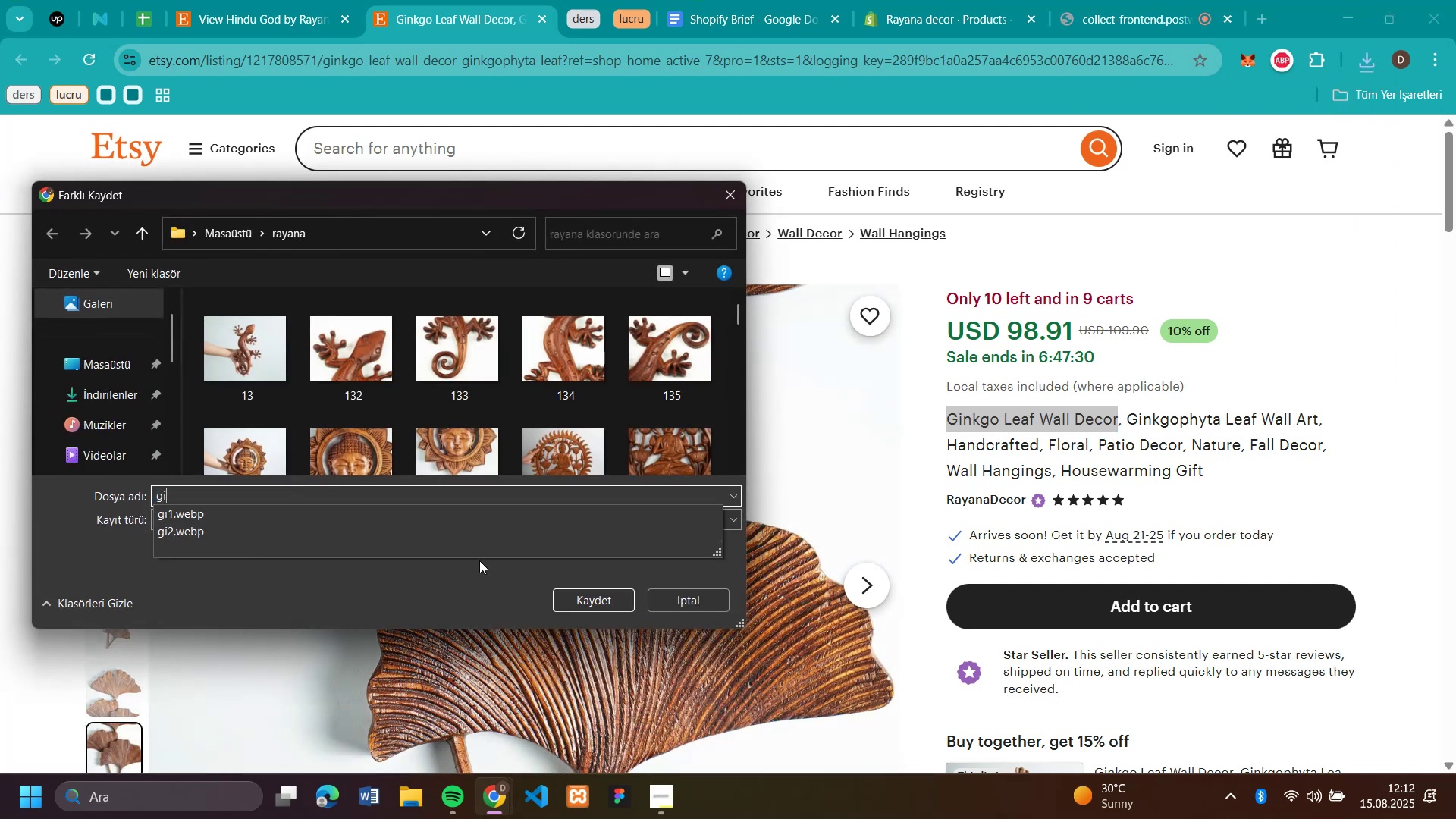 
key(3)
 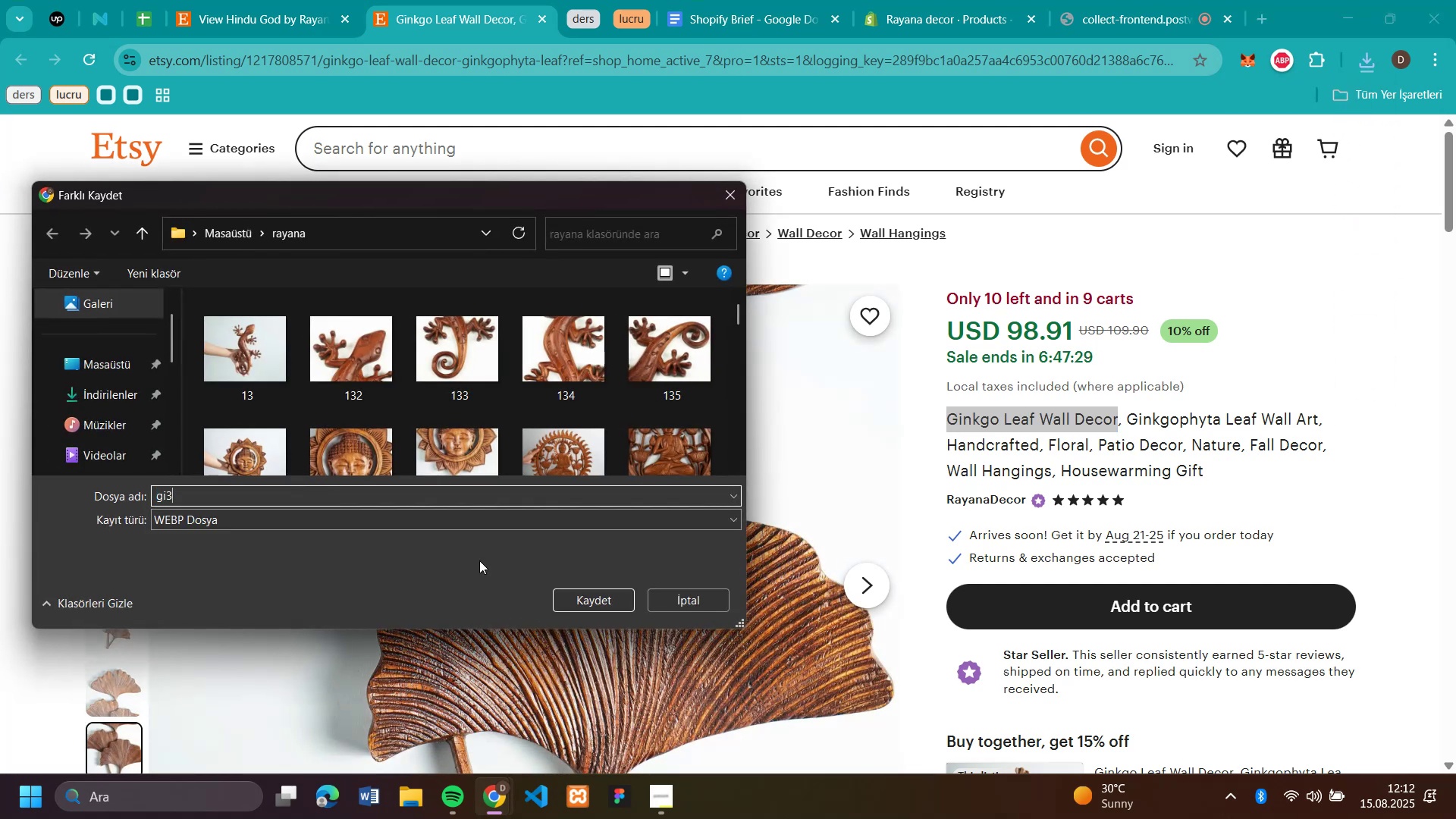 
key(Enter)
 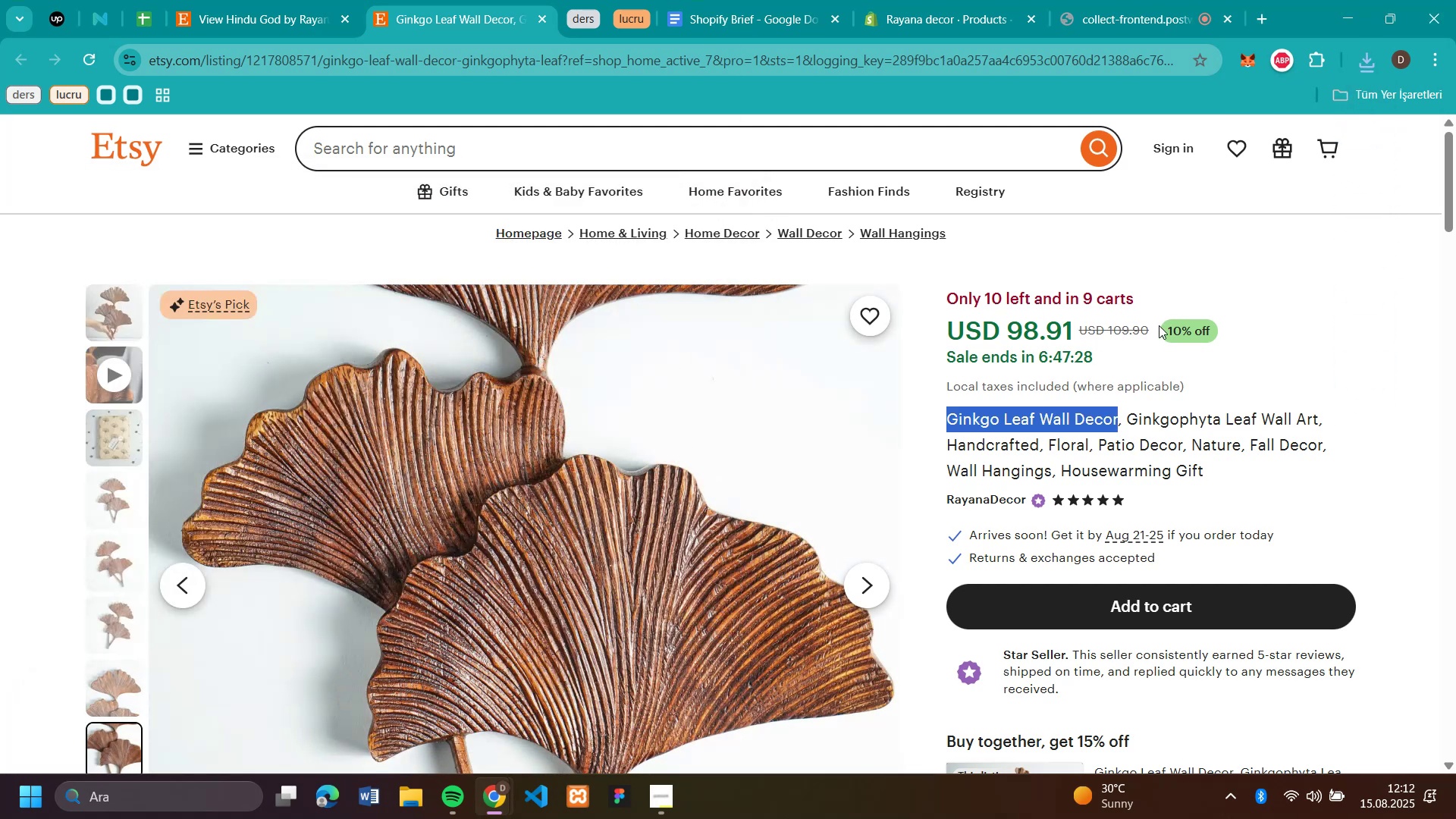 
left_click_drag(start_coordinate=[1150, 331], to_coordinate=[1109, 345])
 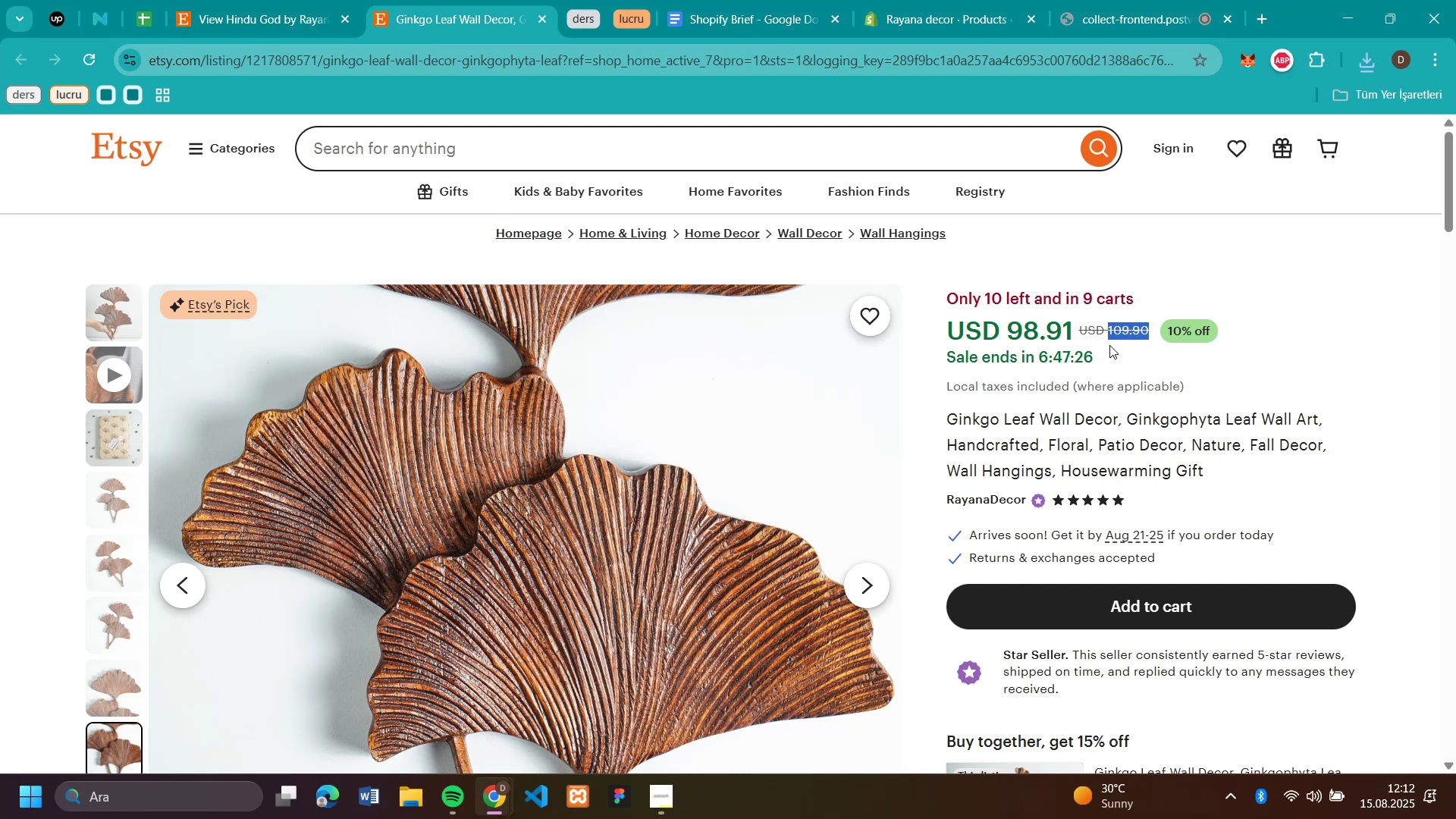 
key(Control+C)
 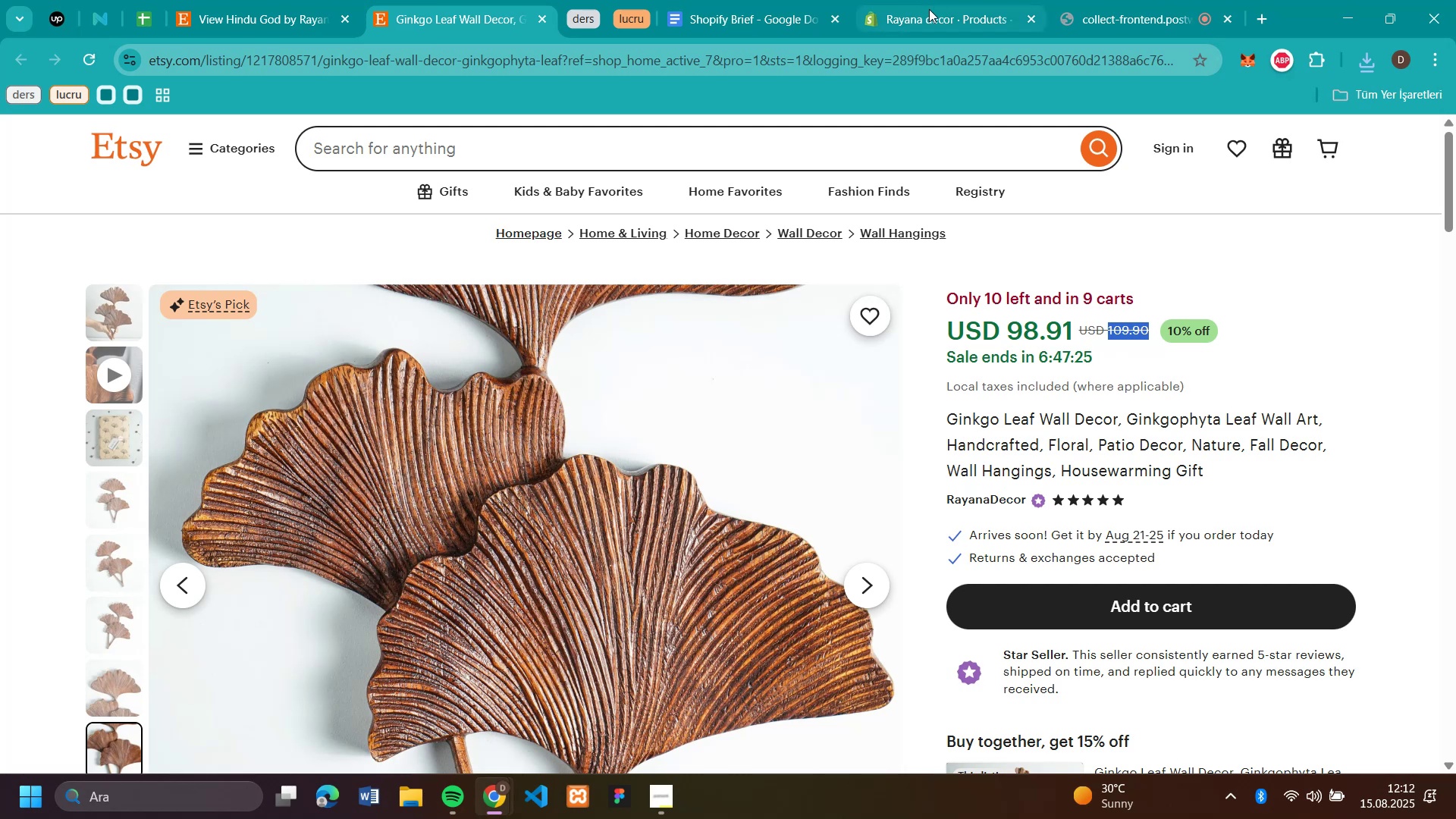 
left_click([930, 17])
 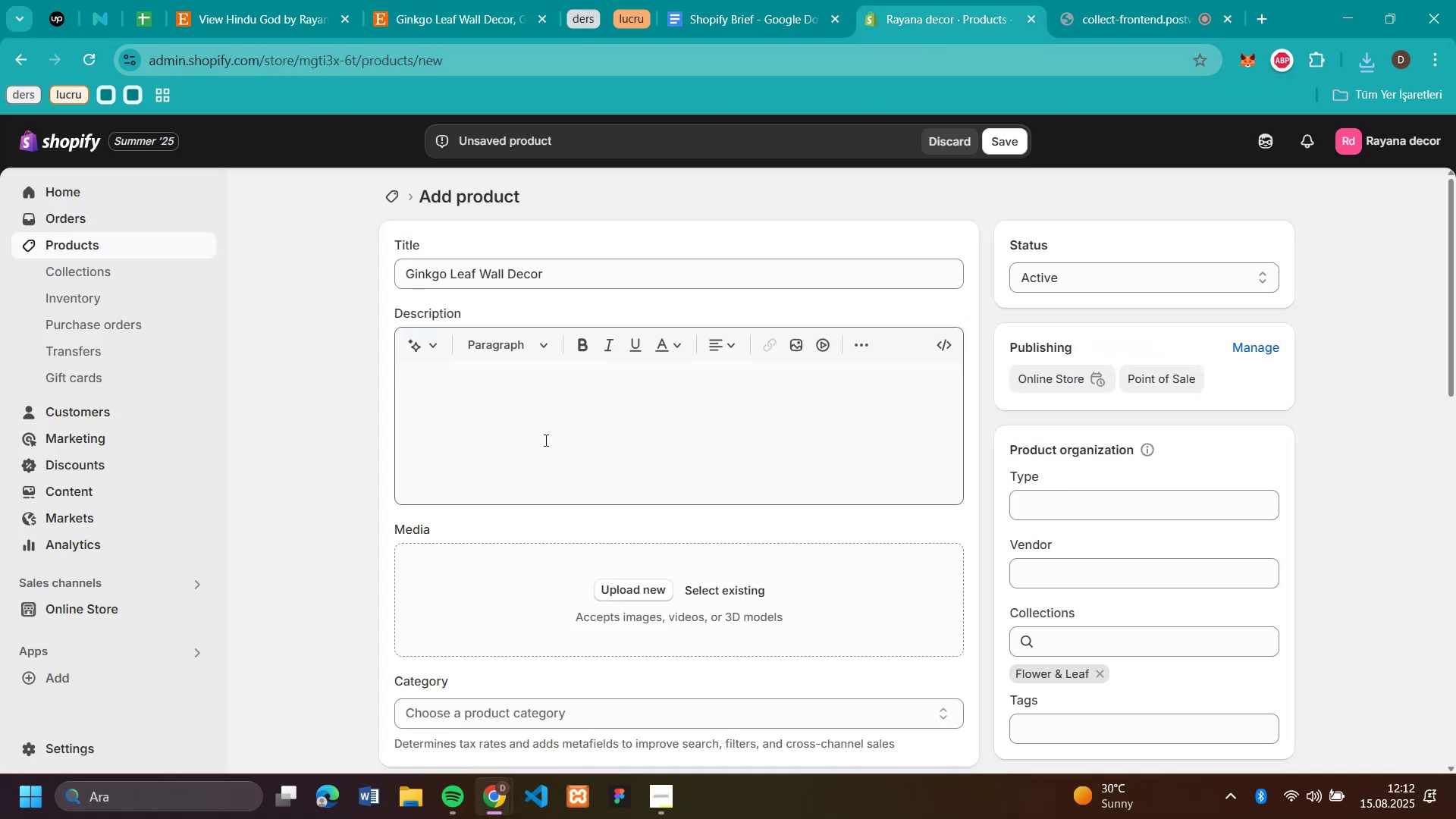 
scroll: coordinate [544, 441], scroll_direction: down, amount: 4.0
 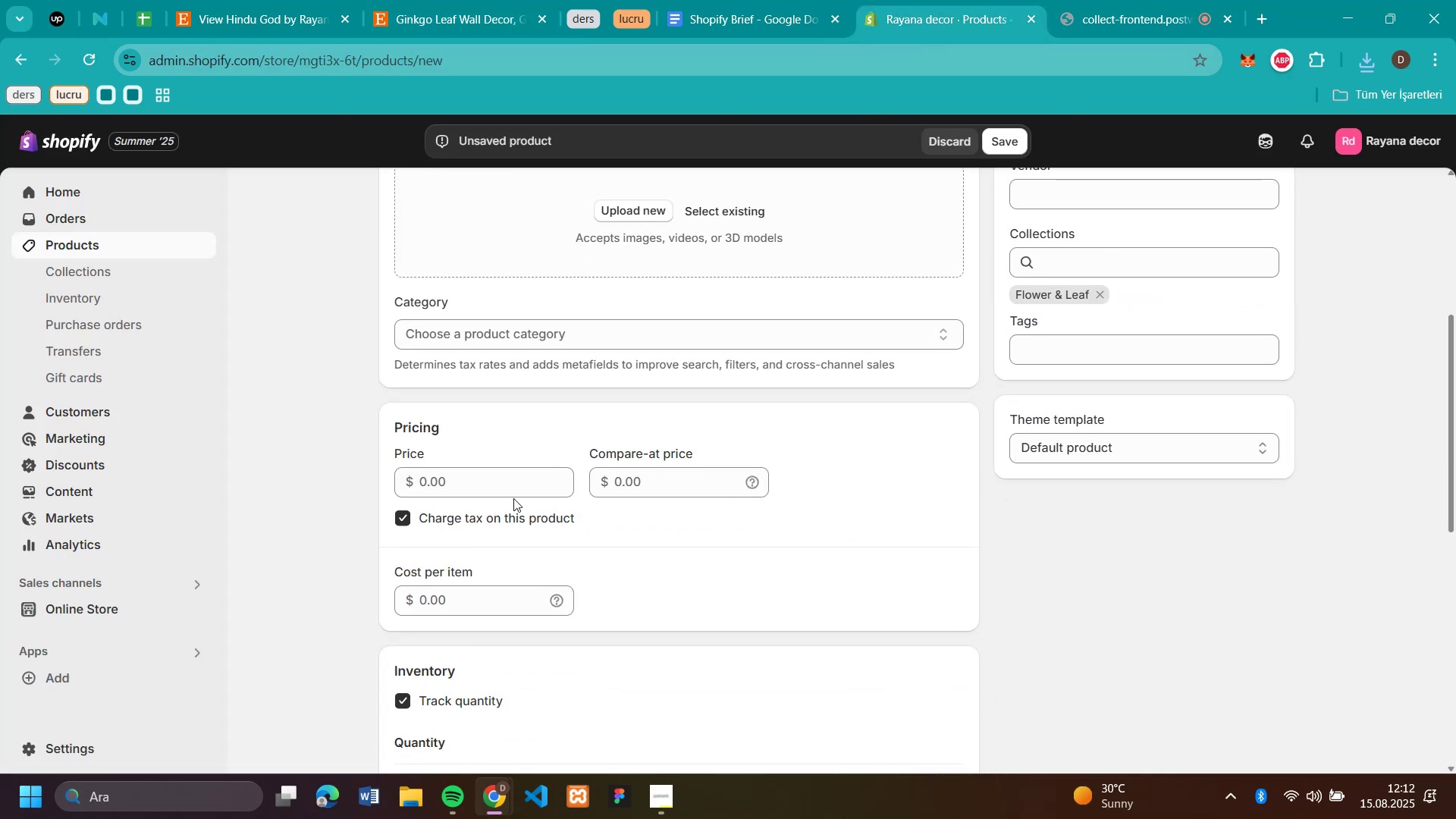 
left_click([513, 489])
 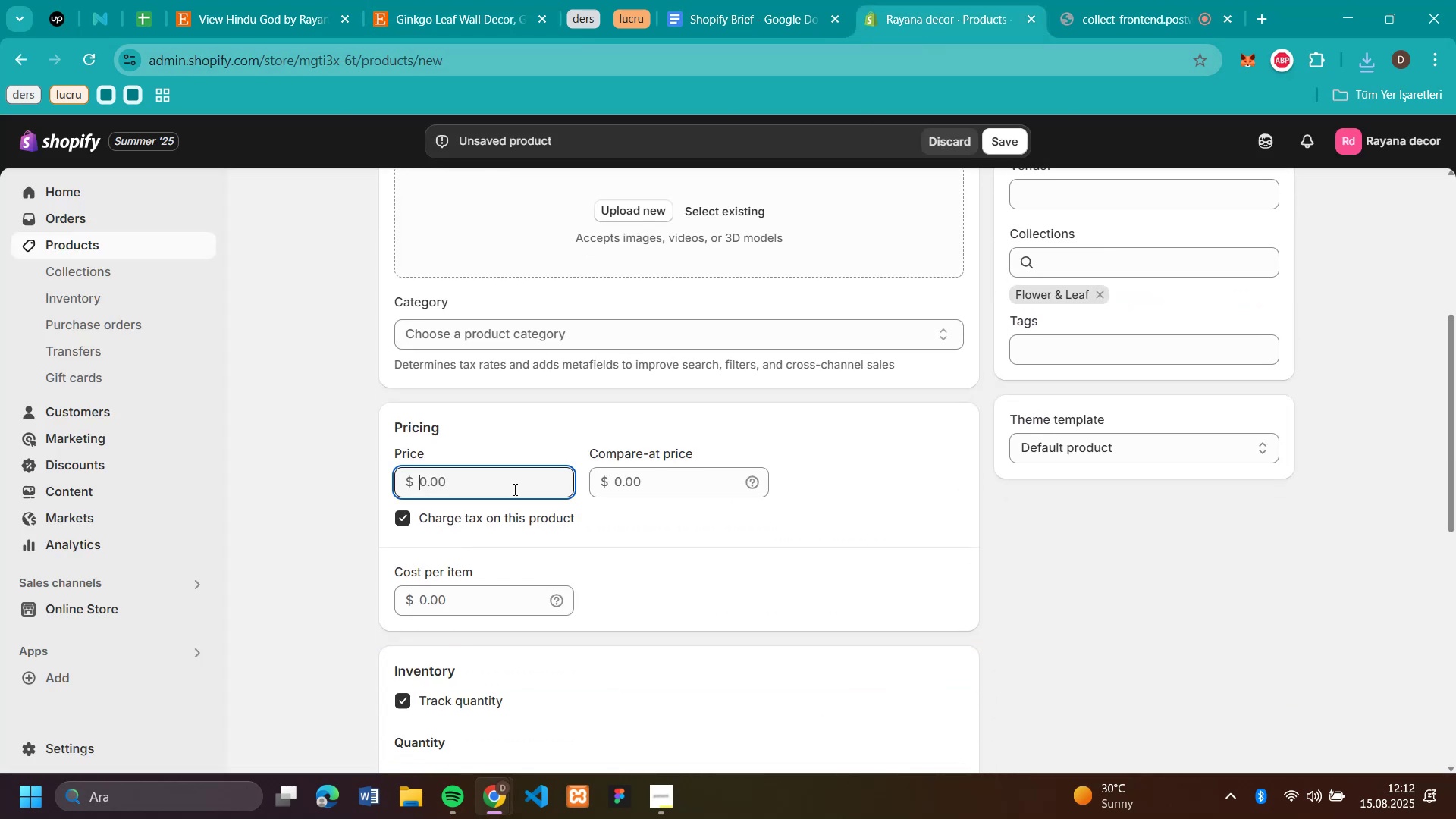 
key(Control+V)
 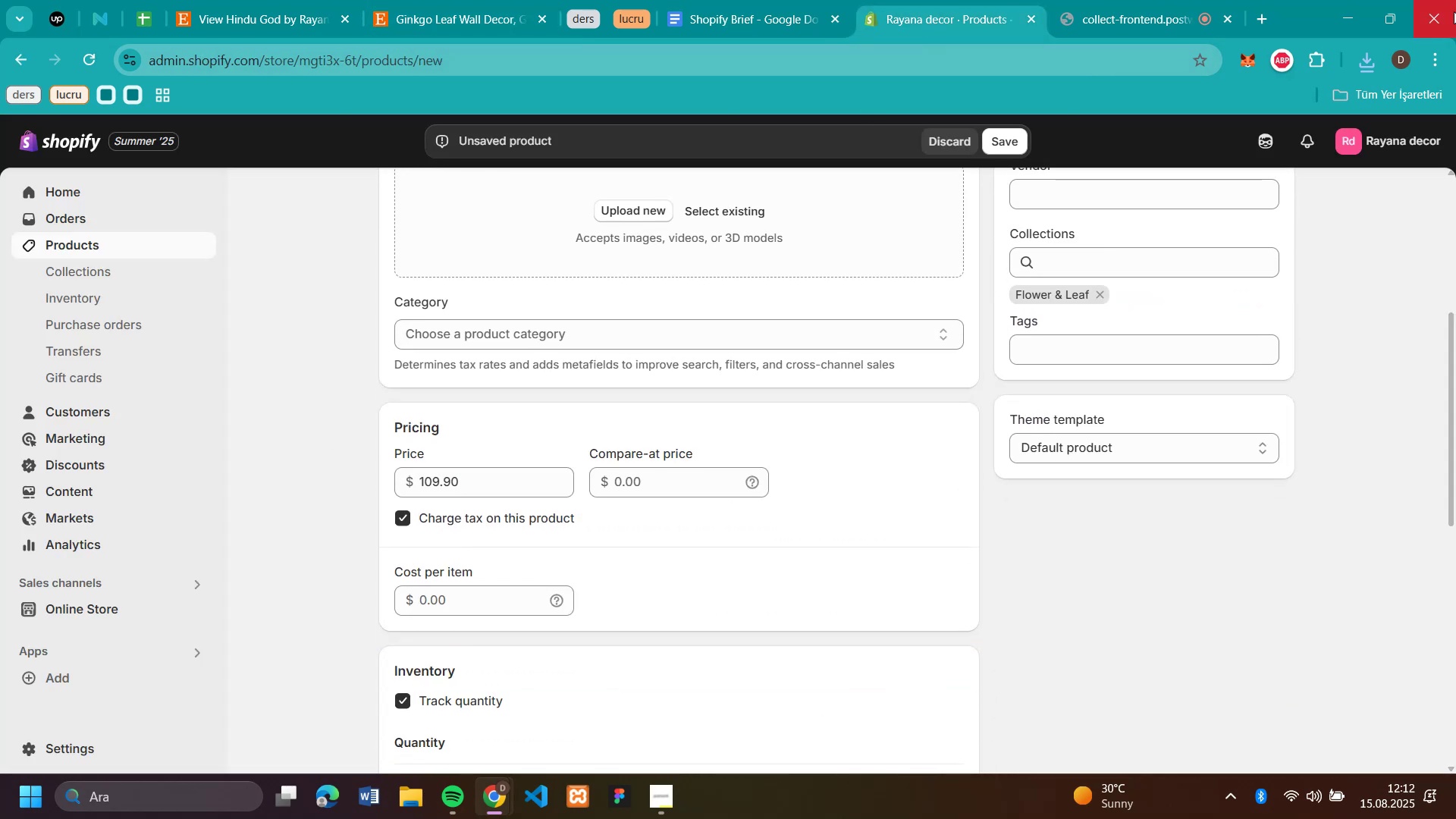 
left_click([1368, 63])
 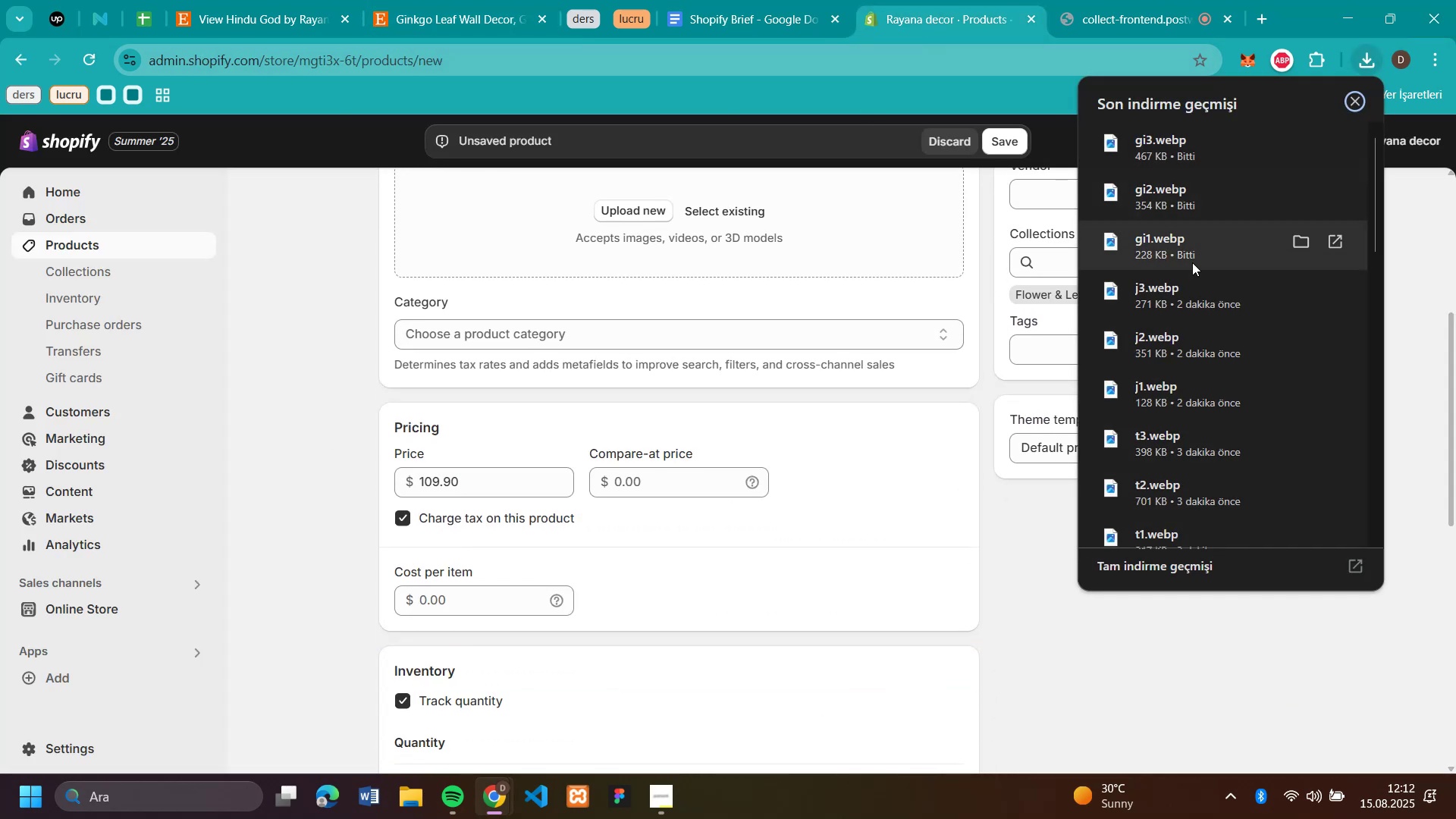 
left_click_drag(start_coordinate=[1185, 250], to_coordinate=[735, 226])
 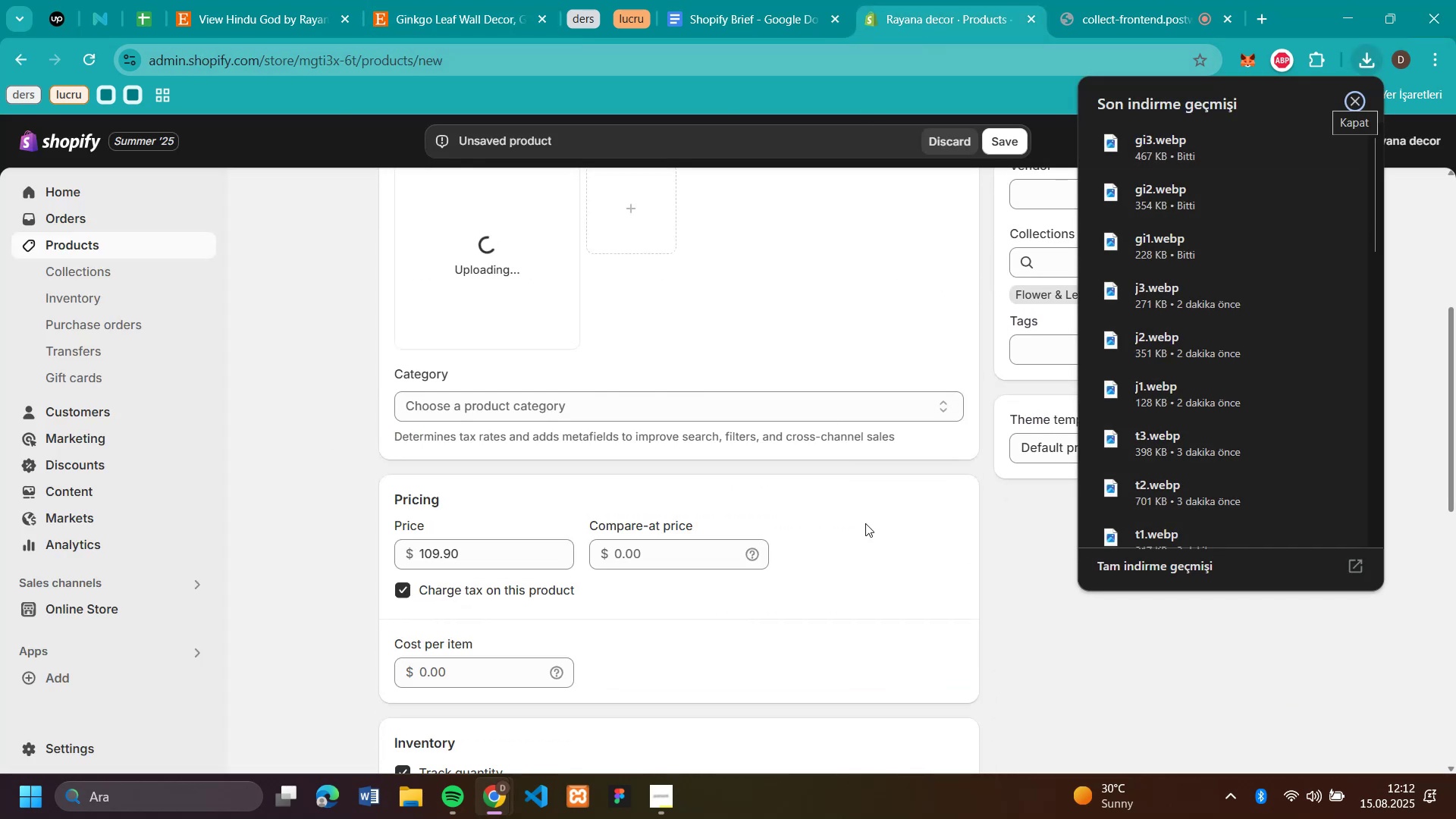 
left_click([1048, 629])
 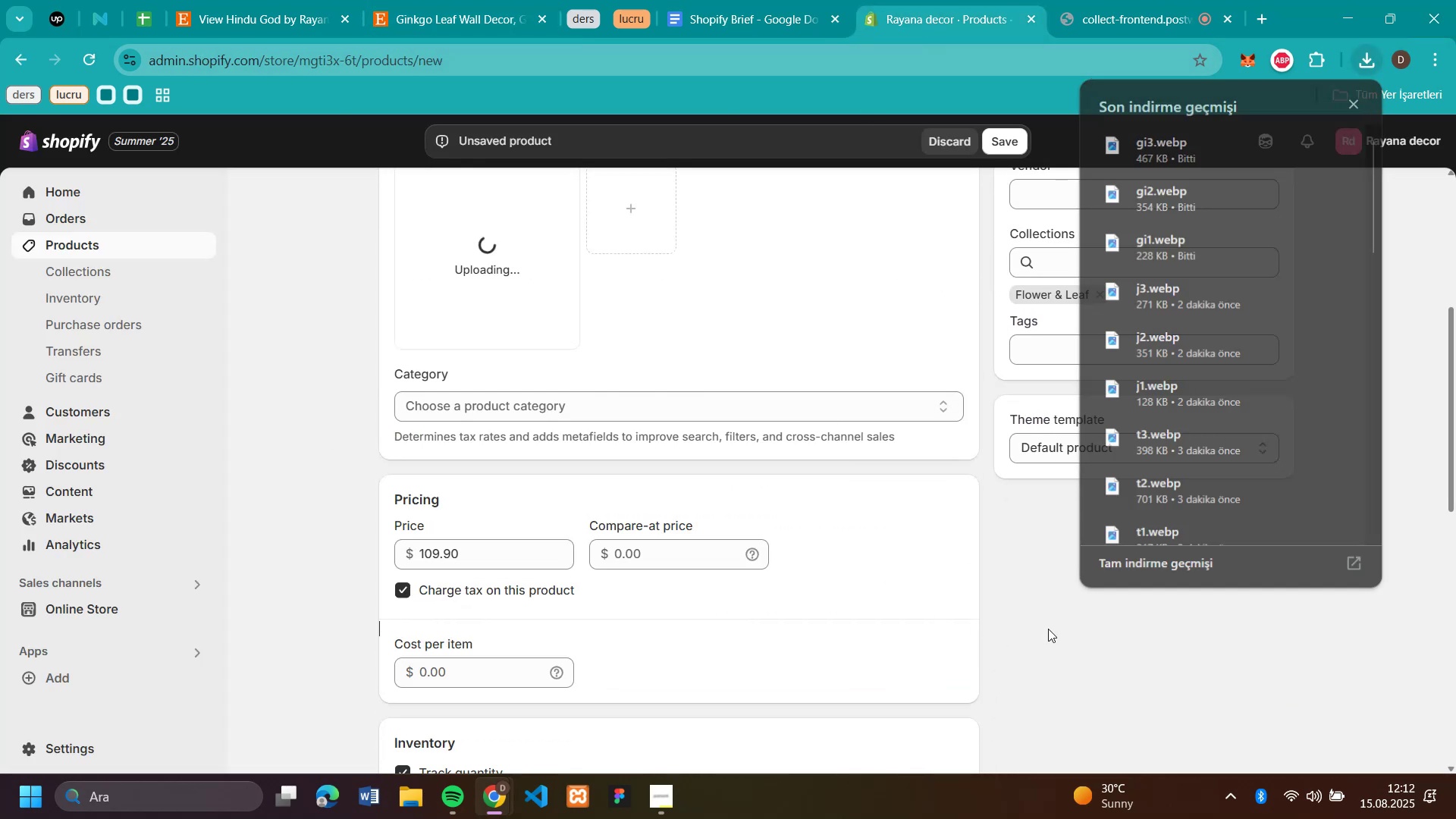 
scroll: coordinate [1048, 629], scroll_direction: down, amount: 4.0
 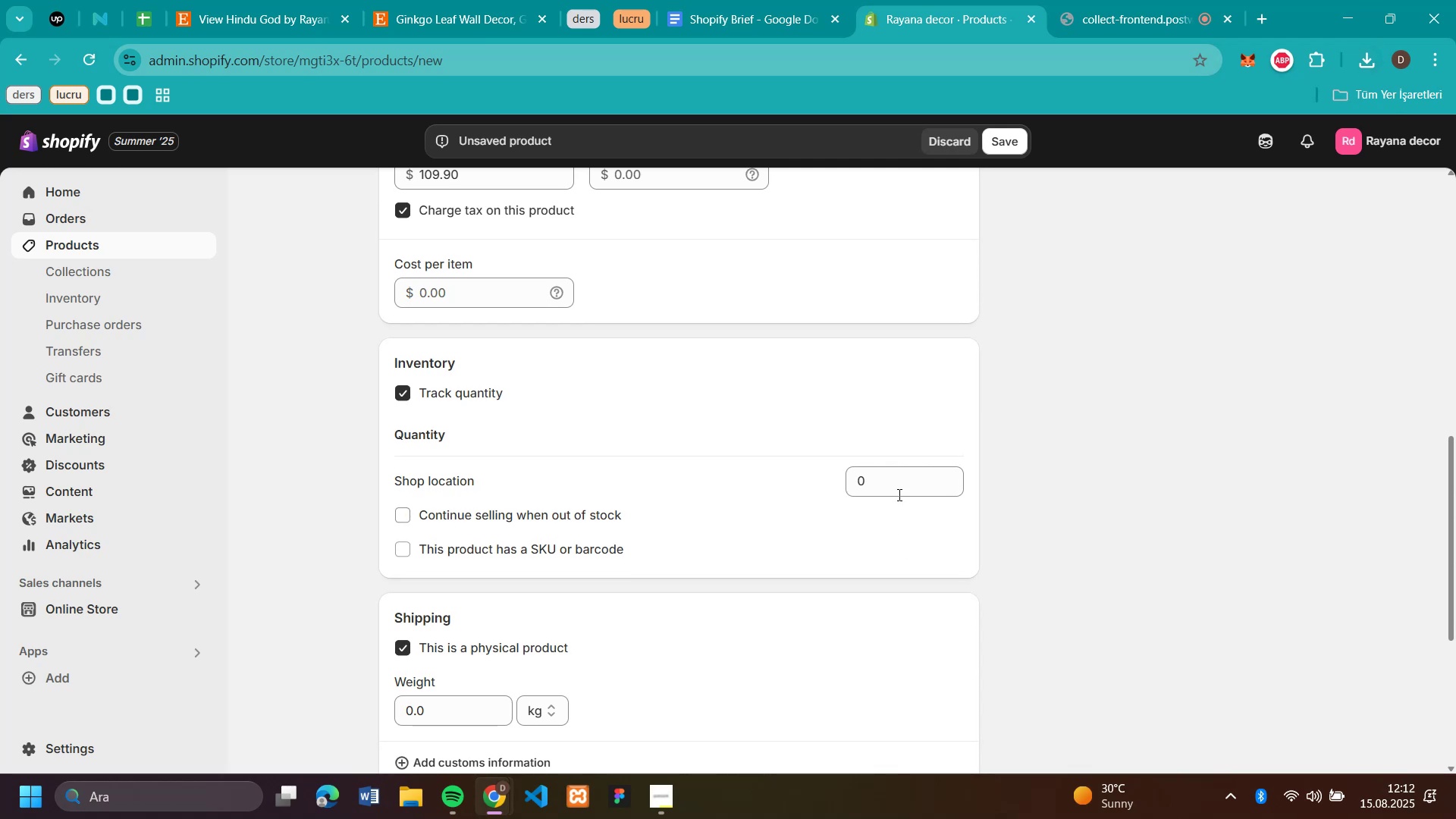 
left_click([898, 486])
 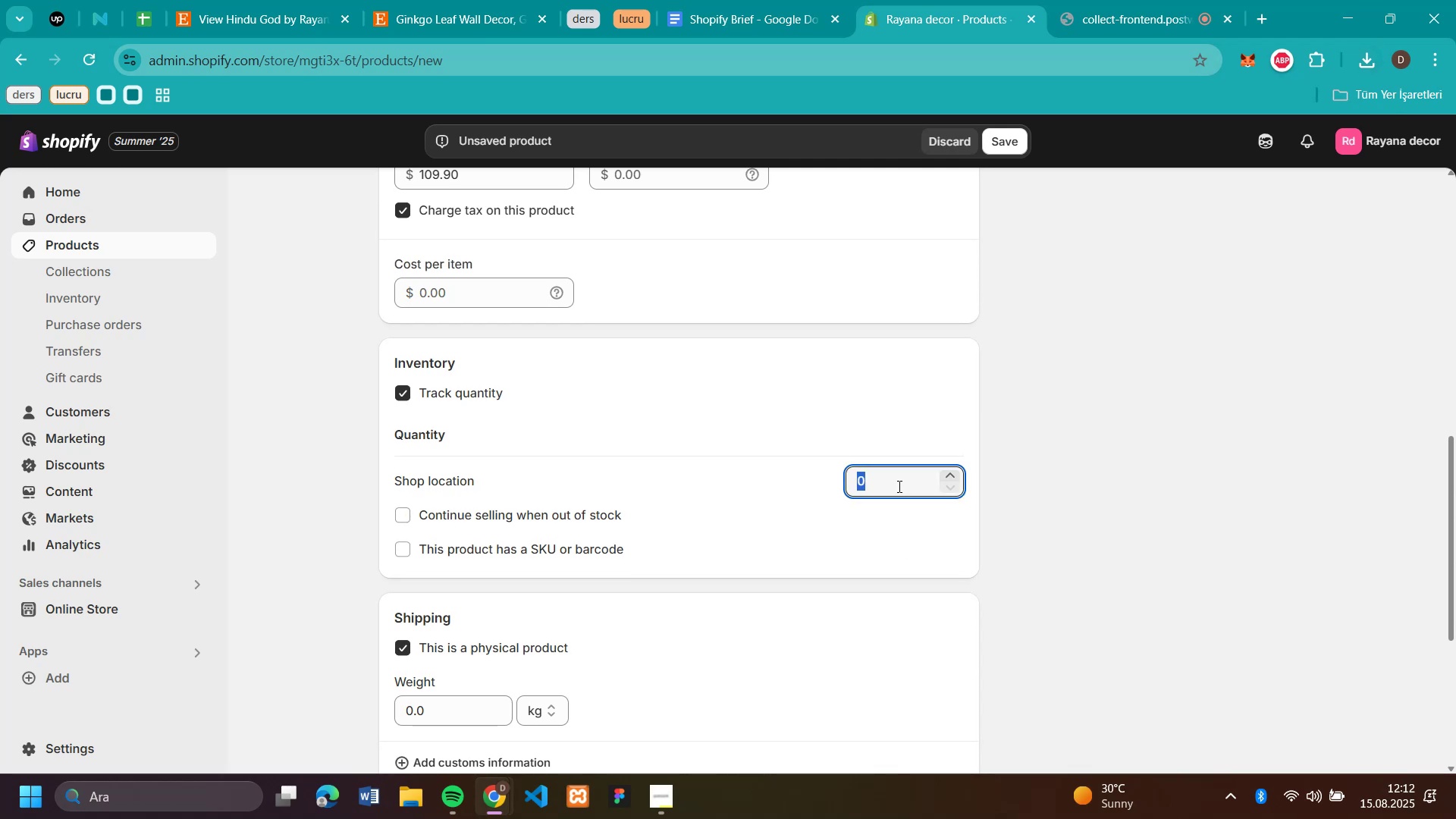 
type(50)
 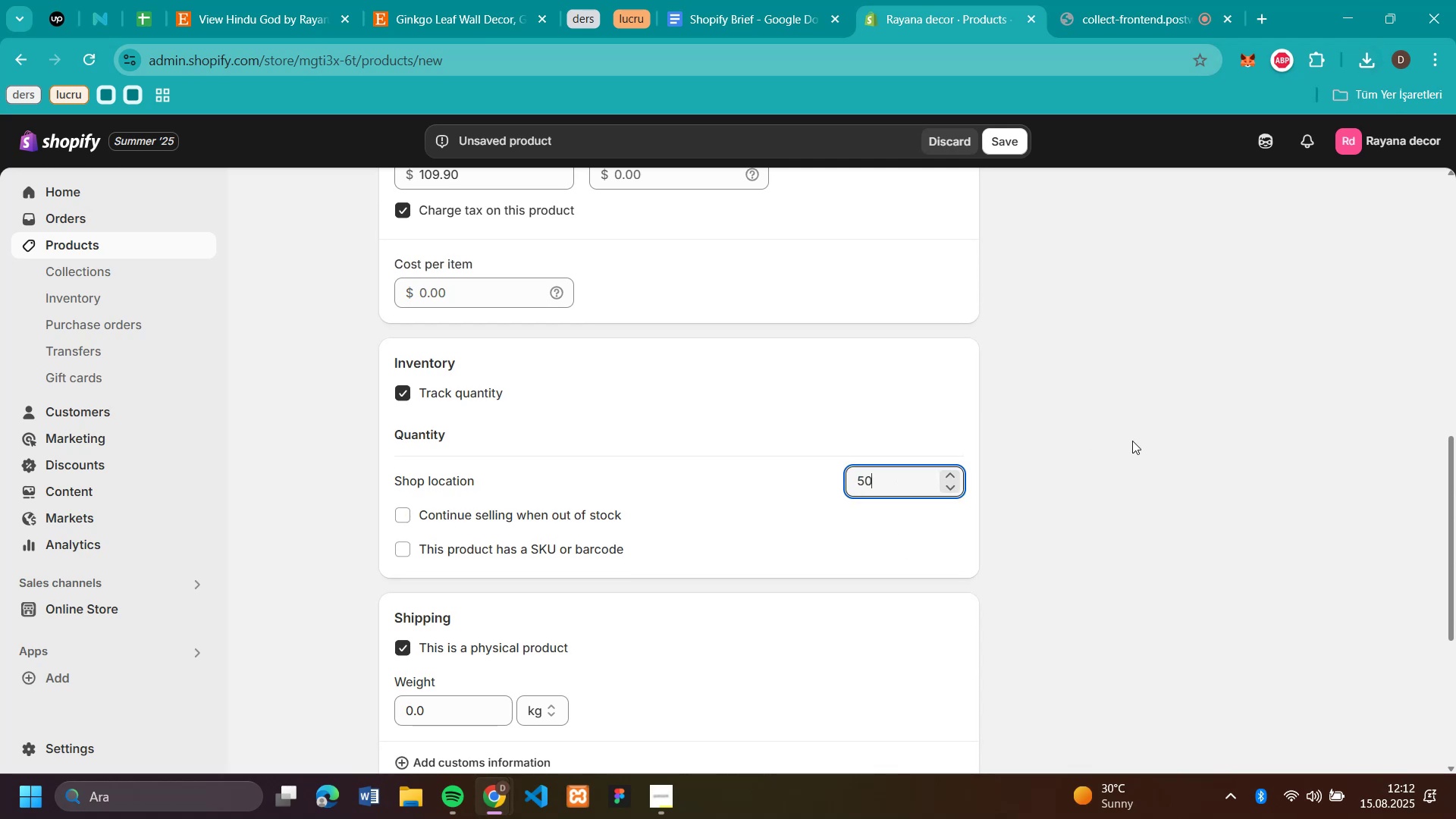 
left_click([1134, 438])
 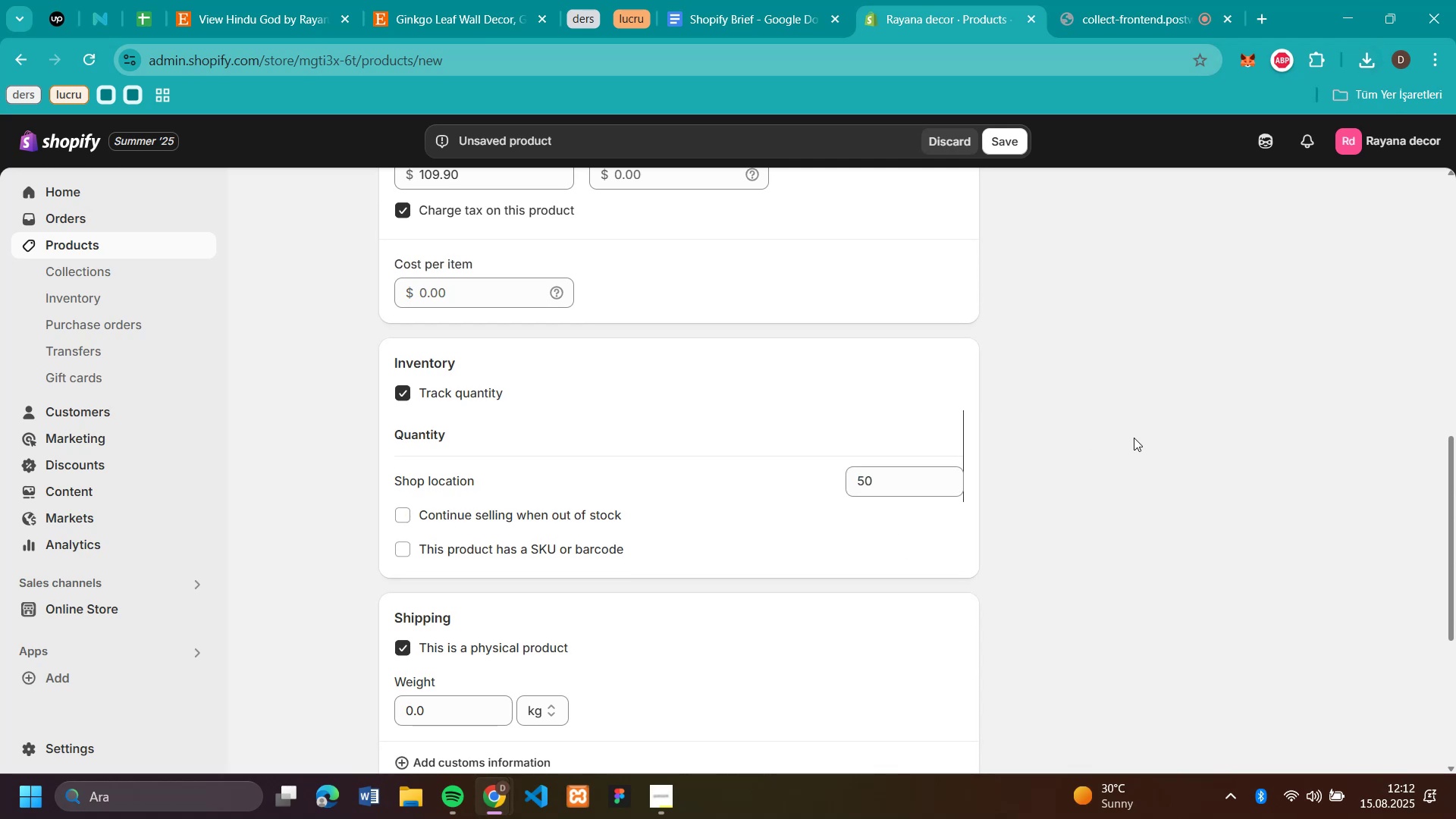 
scroll: coordinate [1167, 143], scroll_direction: up, amount: 7.0
 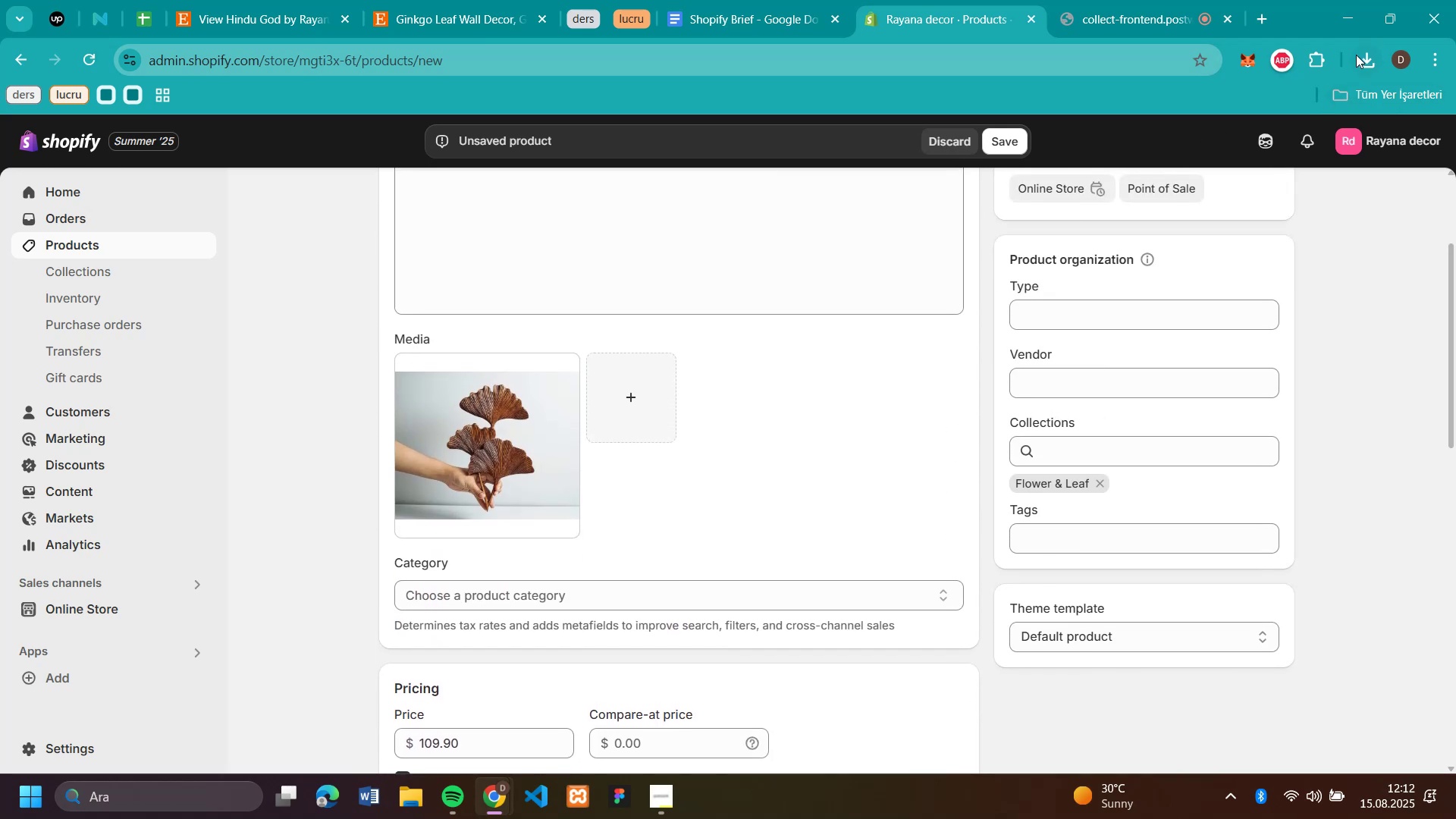 
left_click([1362, 59])
 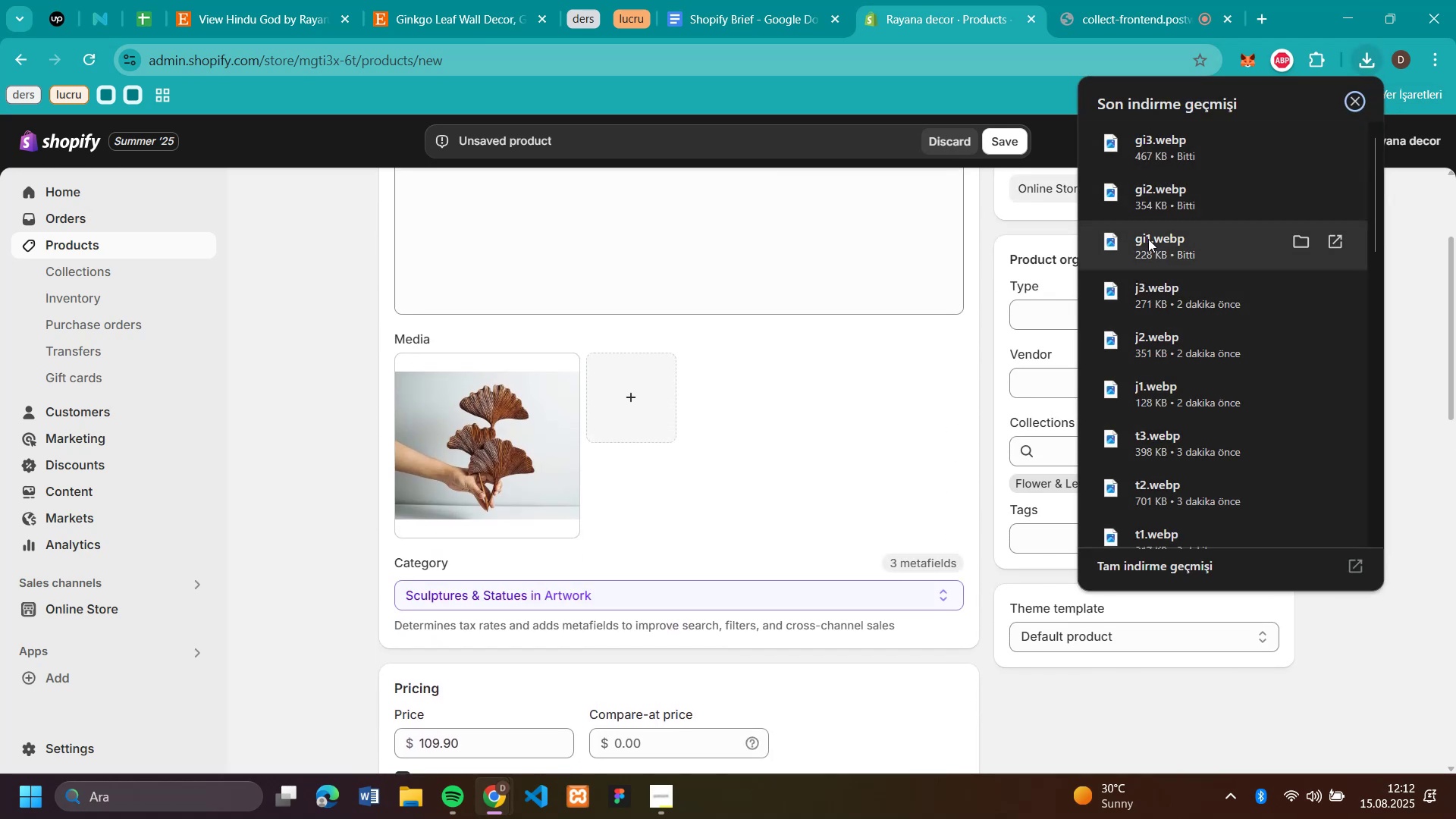 
left_click_drag(start_coordinate=[1158, 190], to_coordinate=[644, 416])
 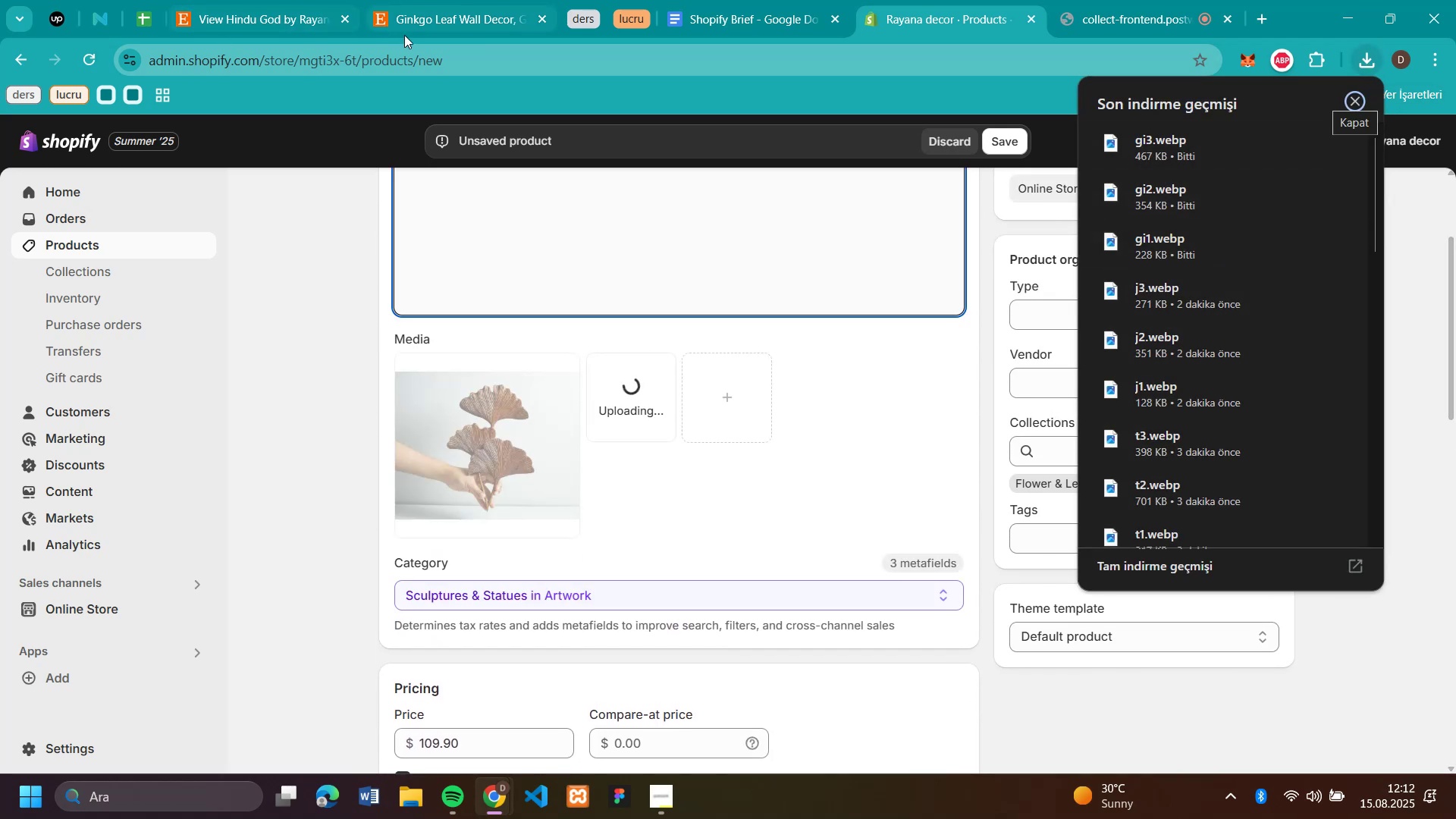 
left_click([443, 22])
 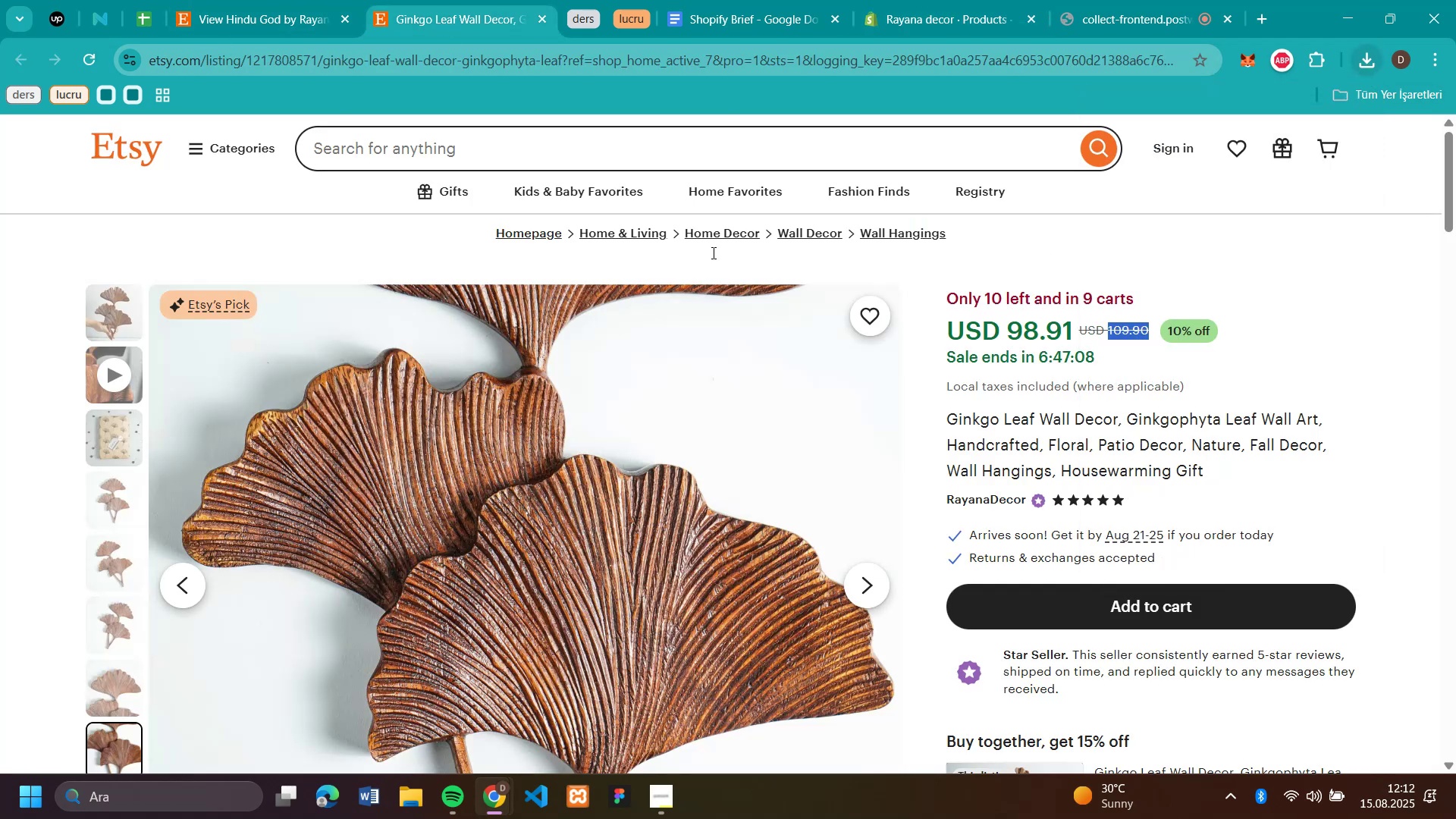 
scroll: coordinate [903, 504], scroll_direction: down, amount: 13.0
 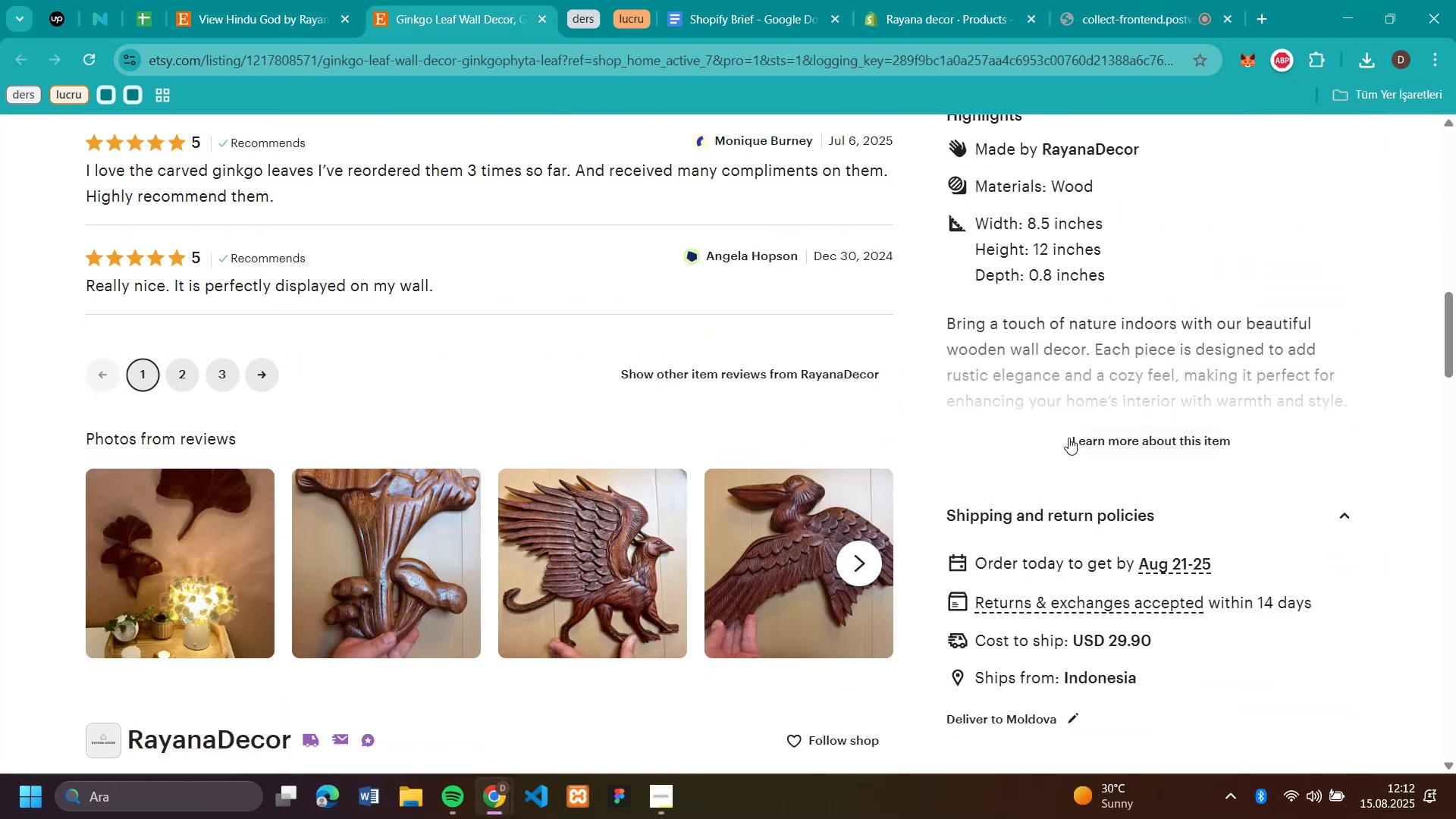 
left_click([1068, 438])
 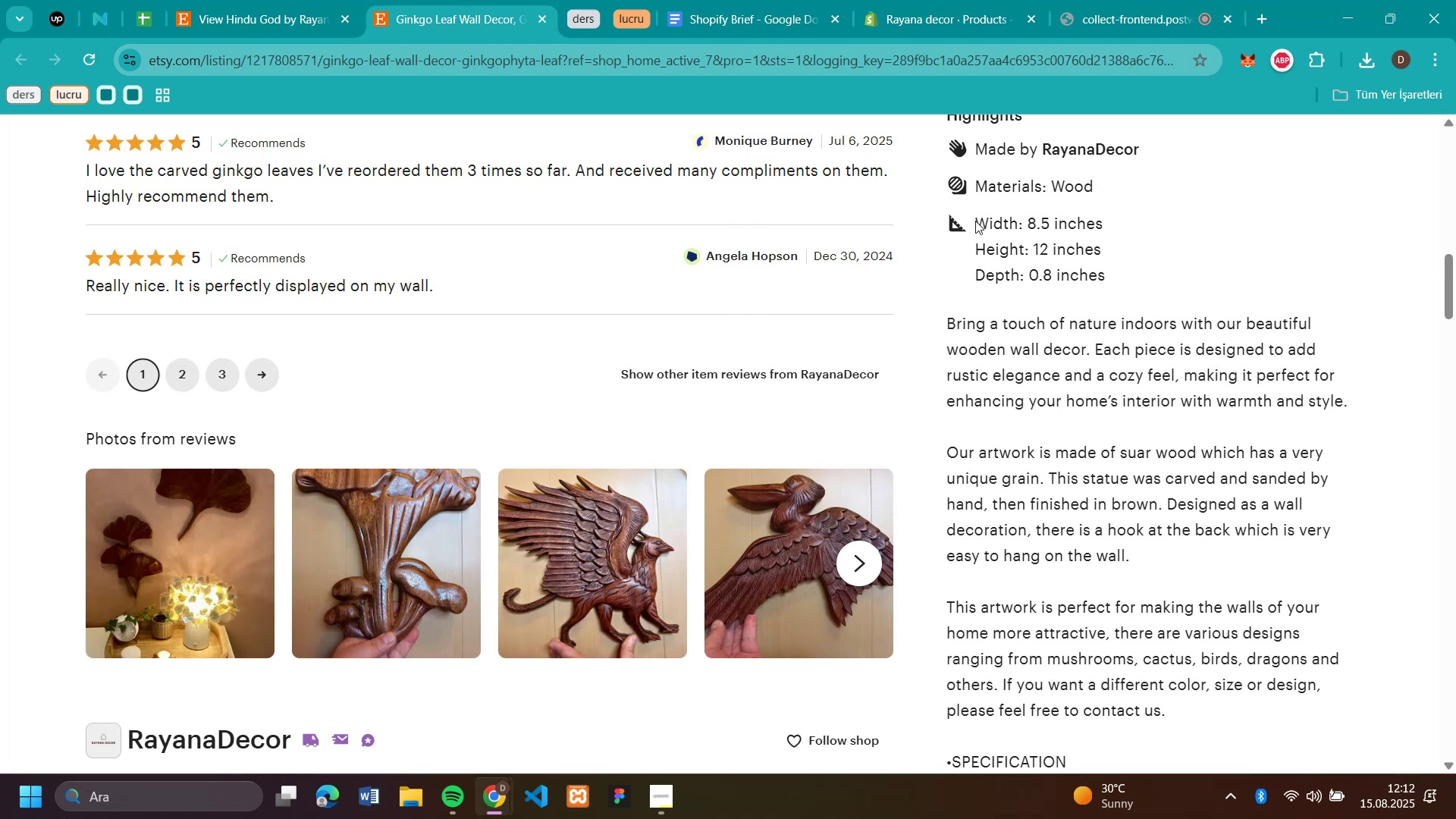 
left_click_drag(start_coordinate=[979, 218], to_coordinate=[1232, 366])
 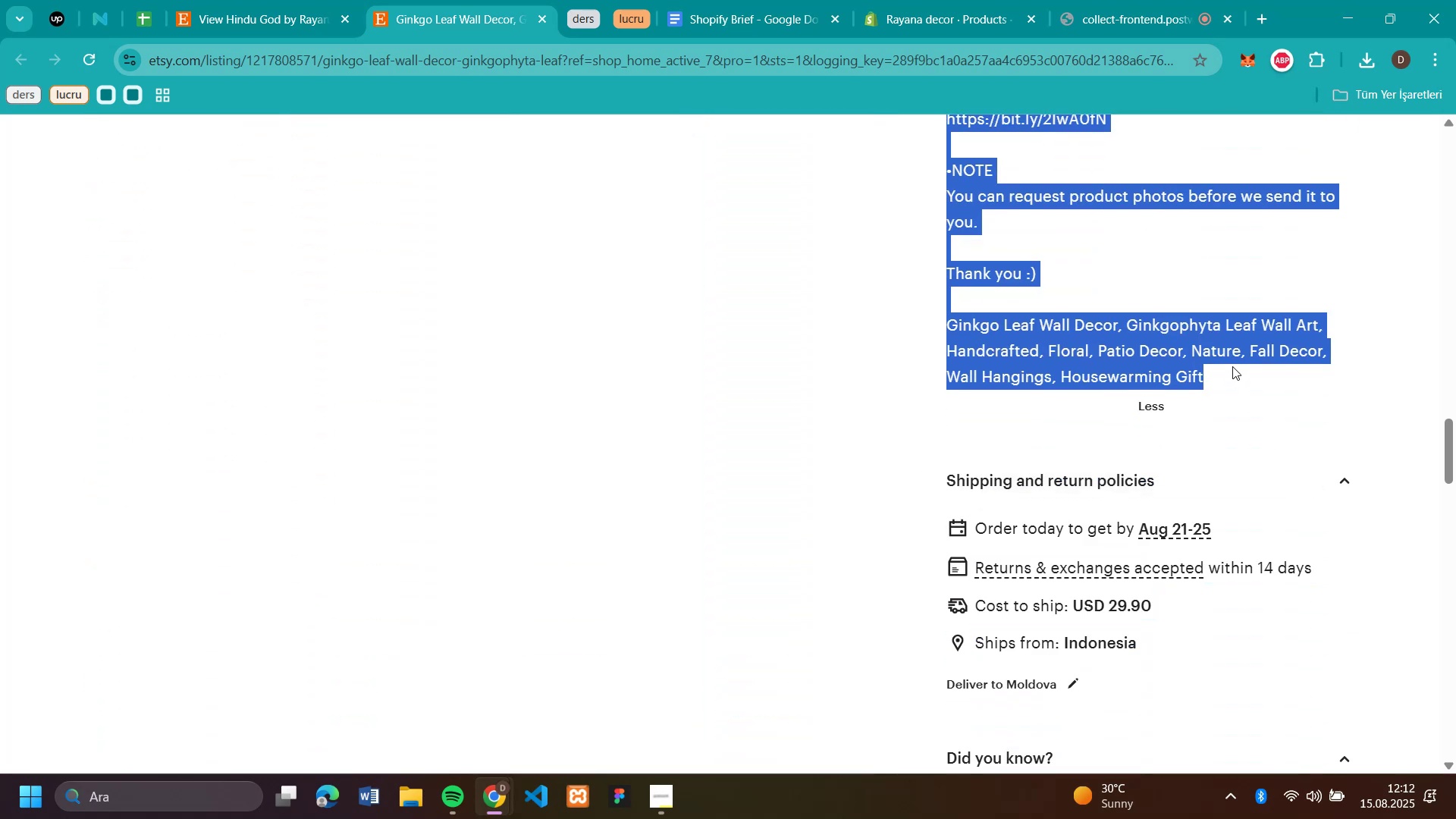 
key(Control+C)
 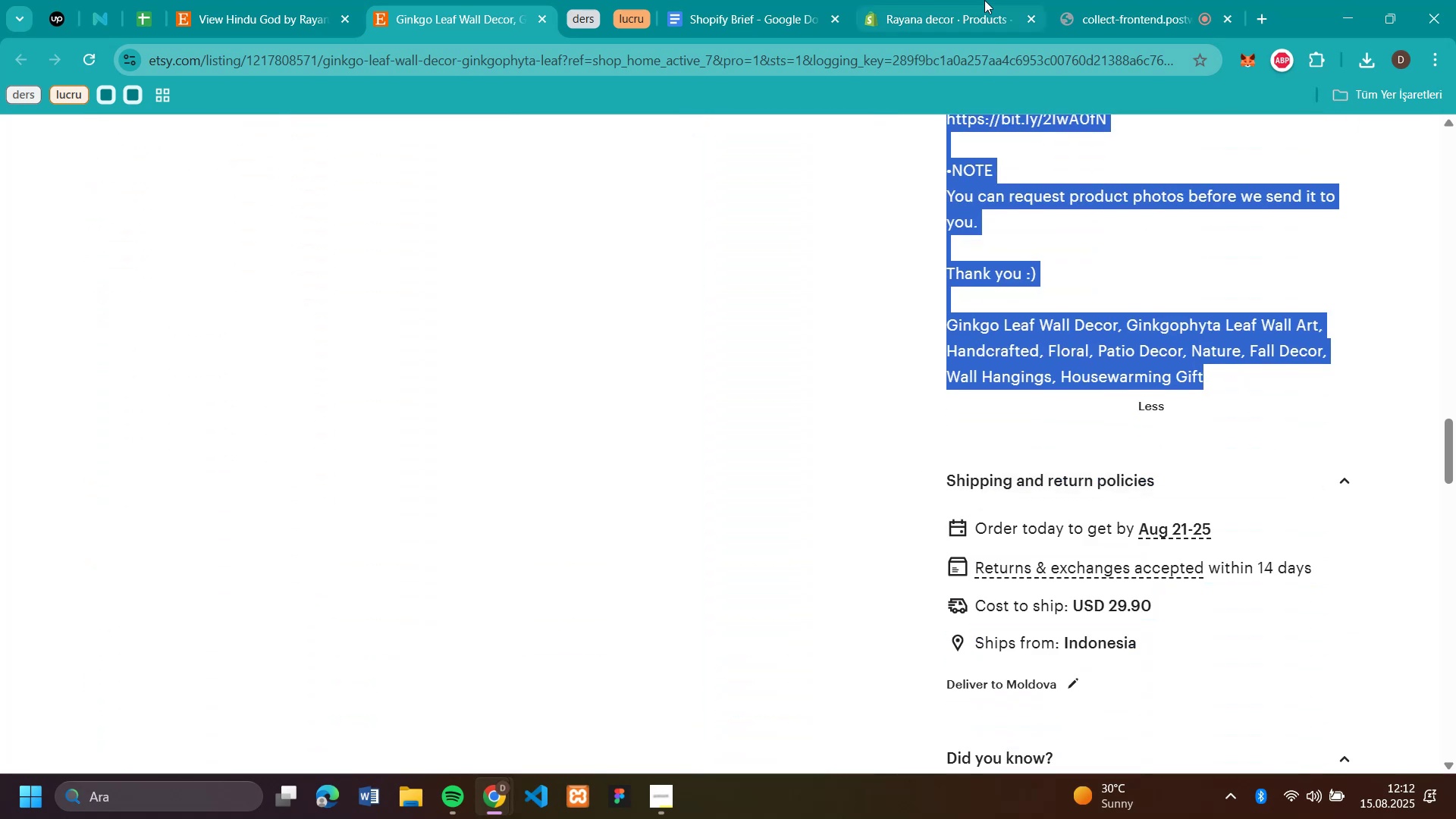 
left_click([984, 0])
 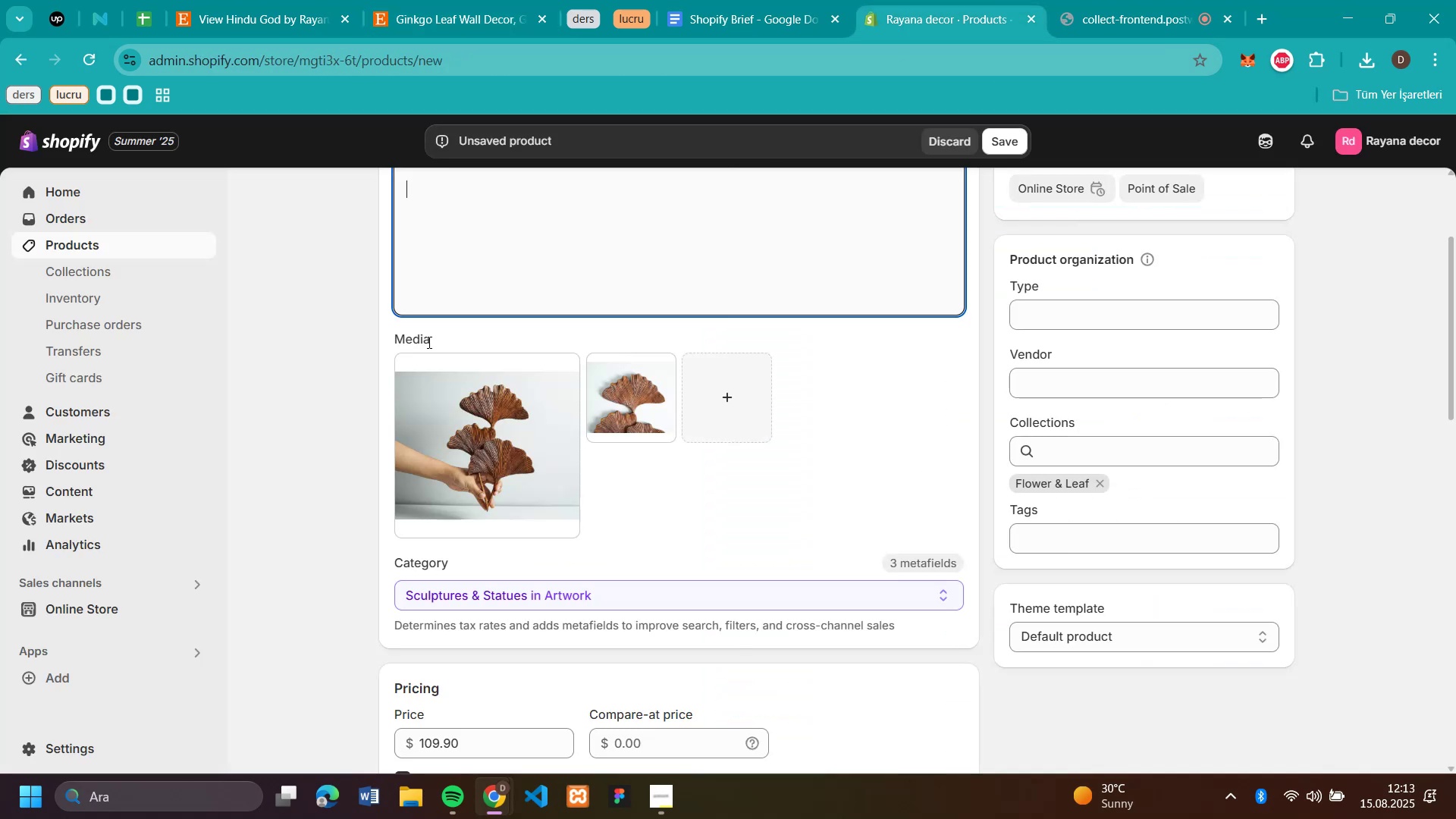 
scroll: coordinate [369, 391], scroll_direction: up, amount: 2.0
 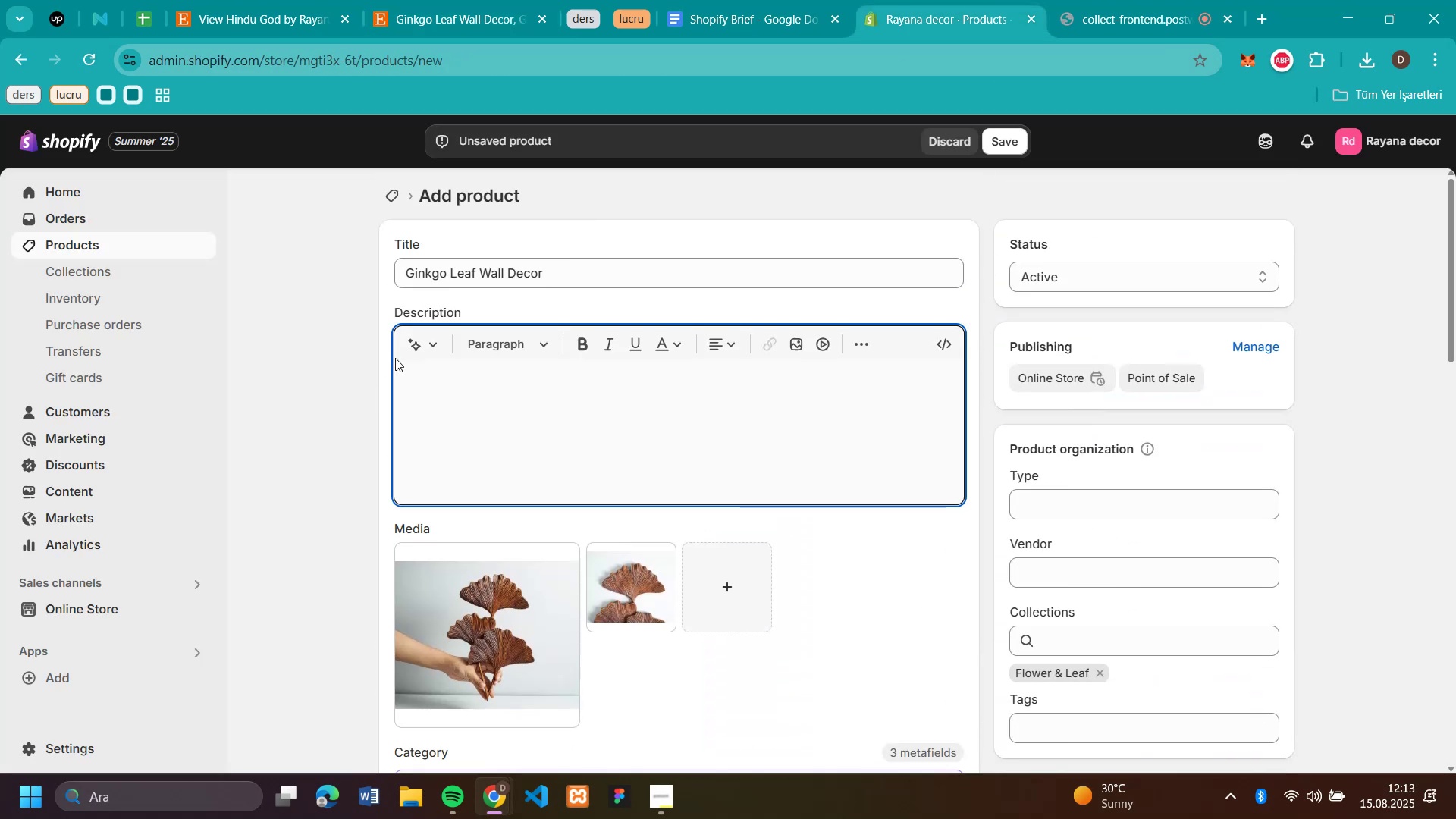 
key(Control+V)
 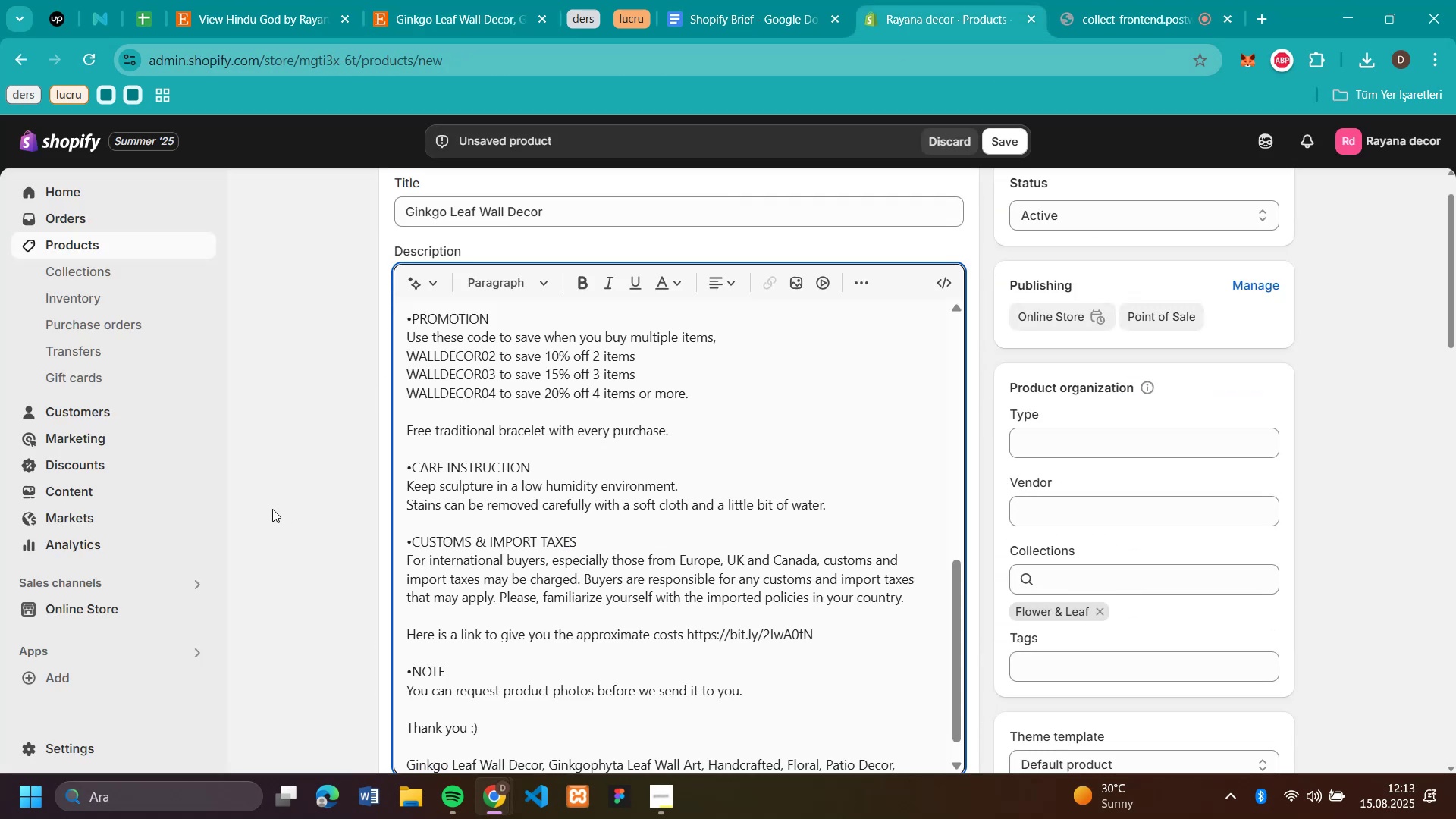 
left_click([273, 509])
 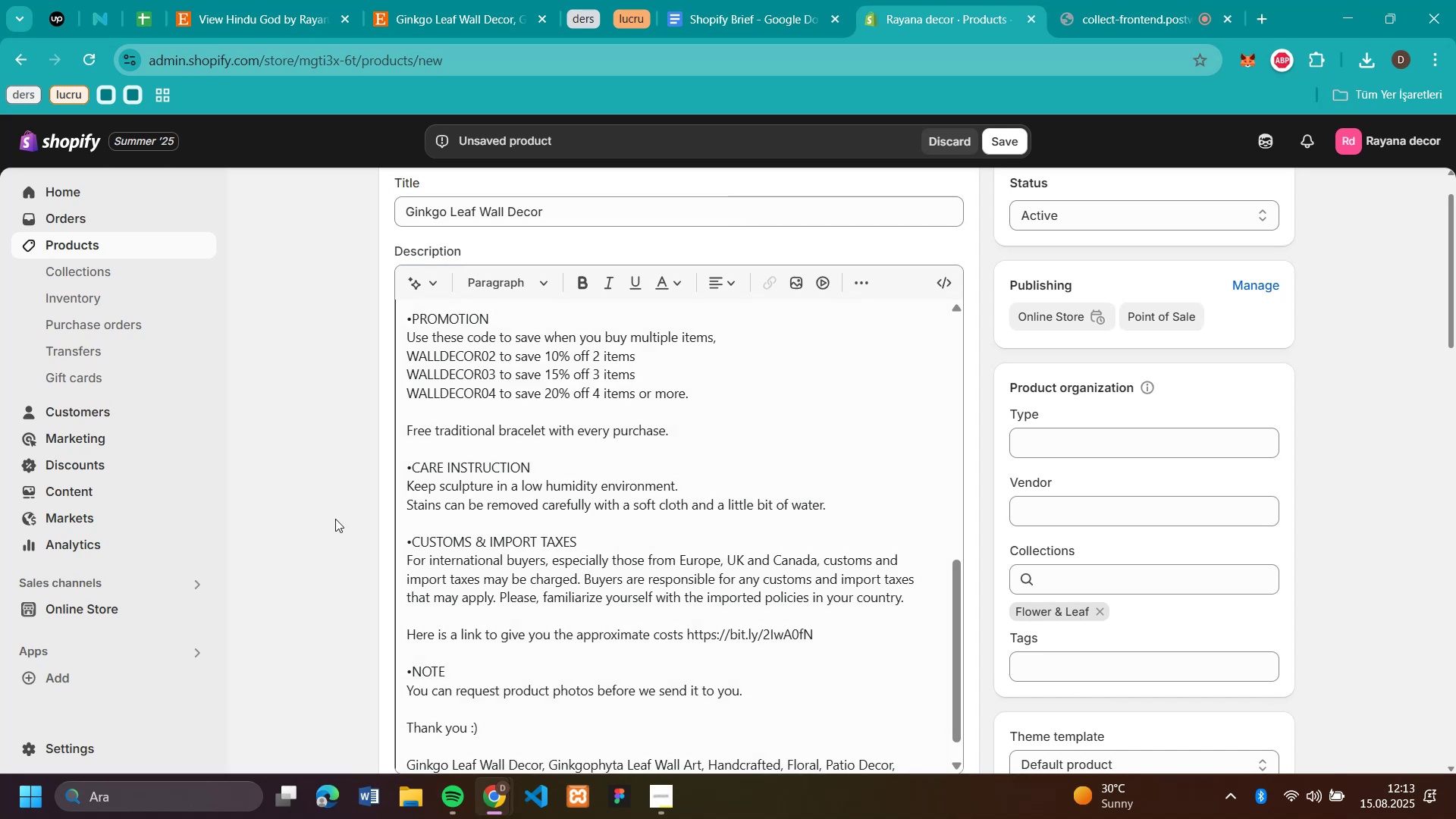 
scroll: coordinate [1206, 560], scroll_direction: down, amount: 3.0
 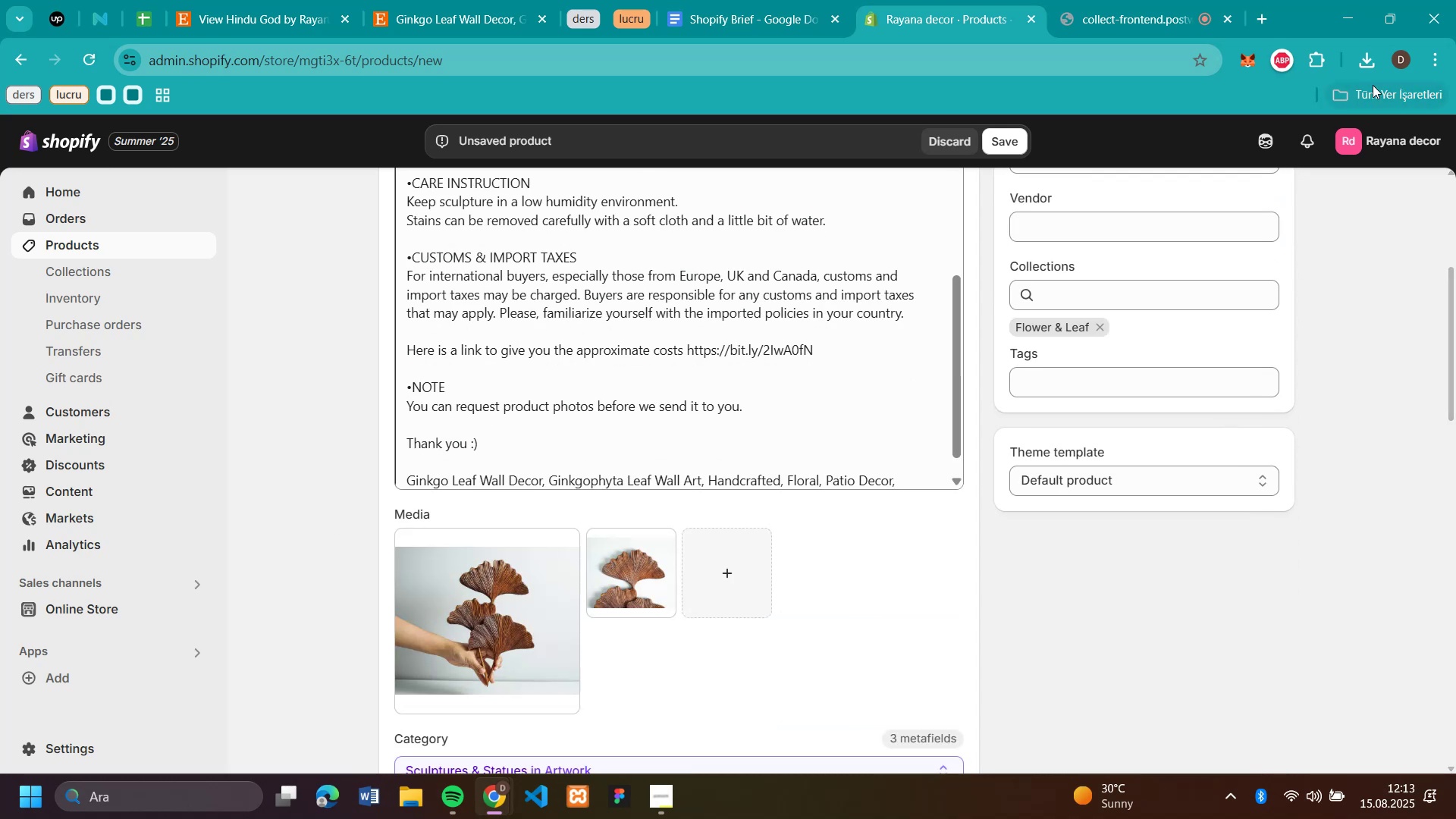 
left_click([1365, 66])
 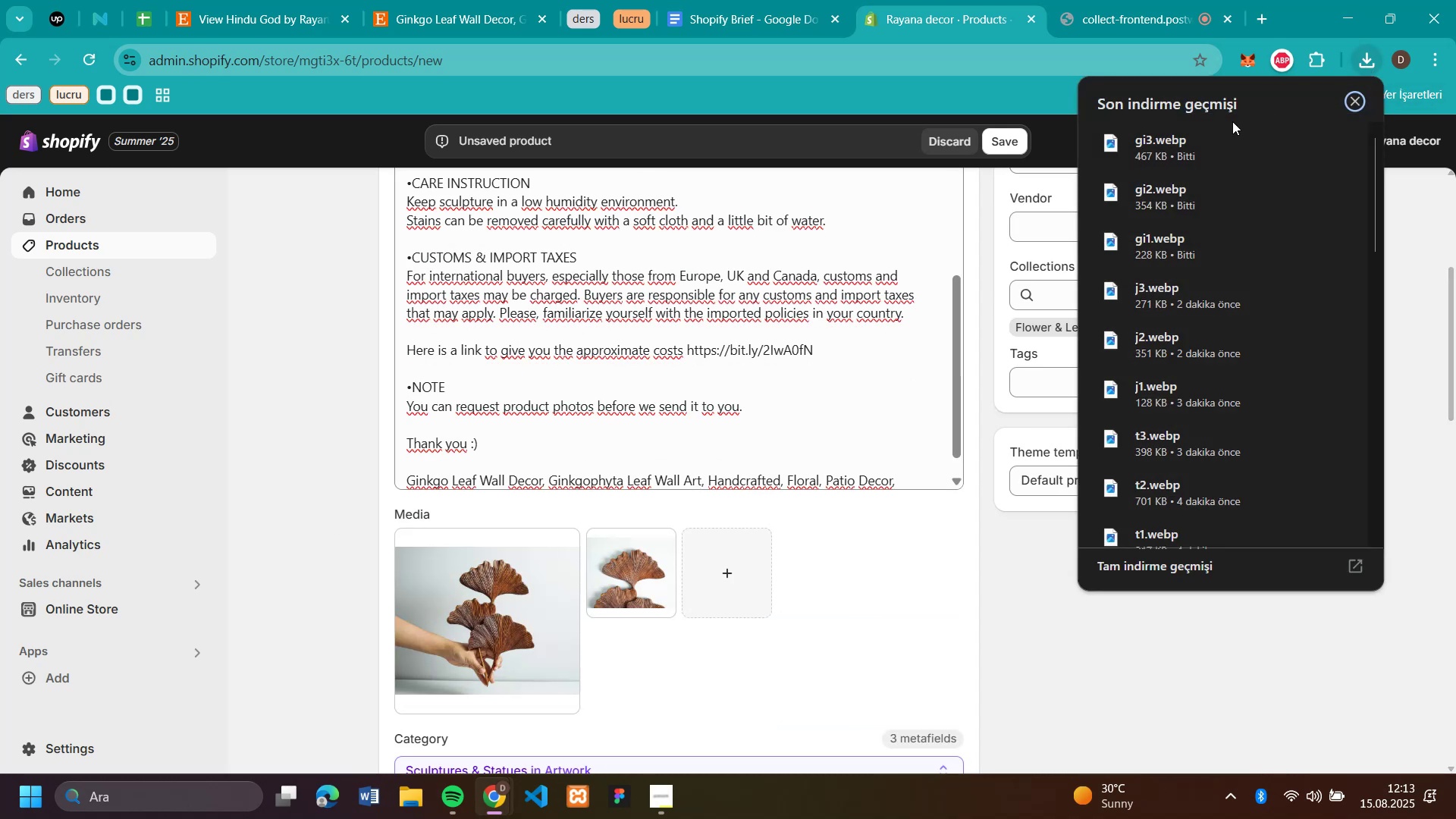 
left_click_drag(start_coordinate=[1188, 149], to_coordinate=[873, 592])
 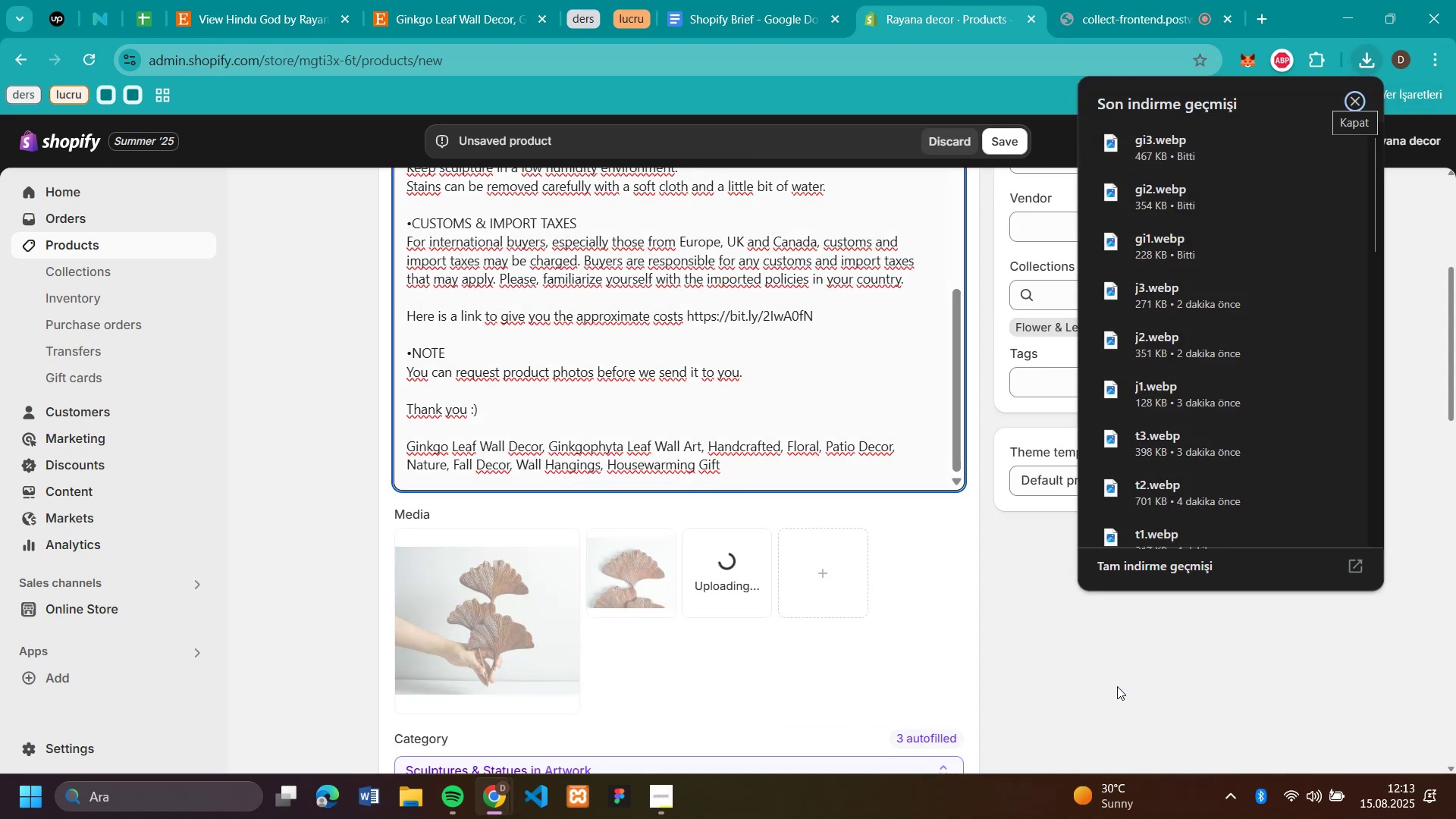 
left_click([1117, 686])
 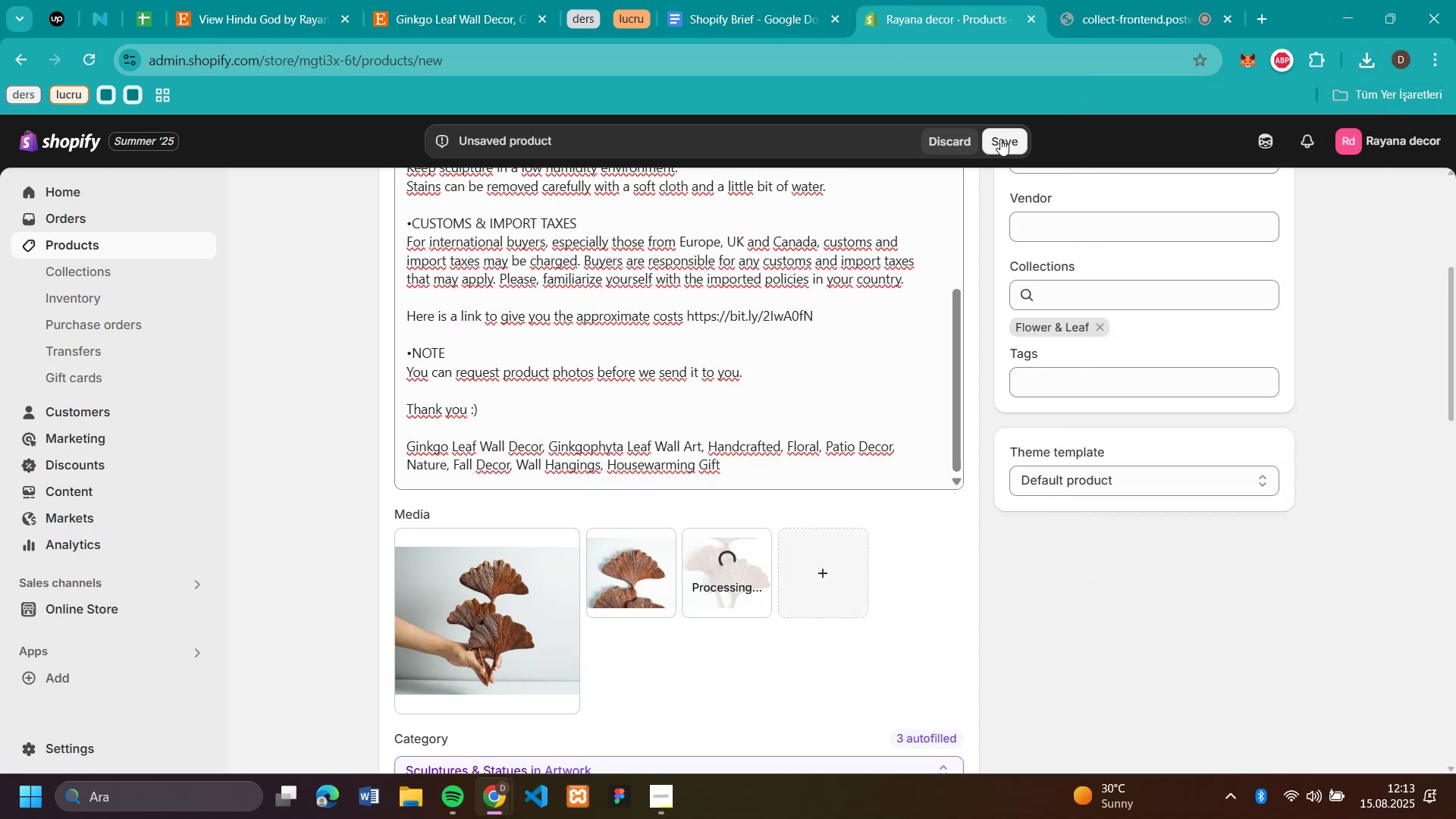 
left_click([1000, 139])
 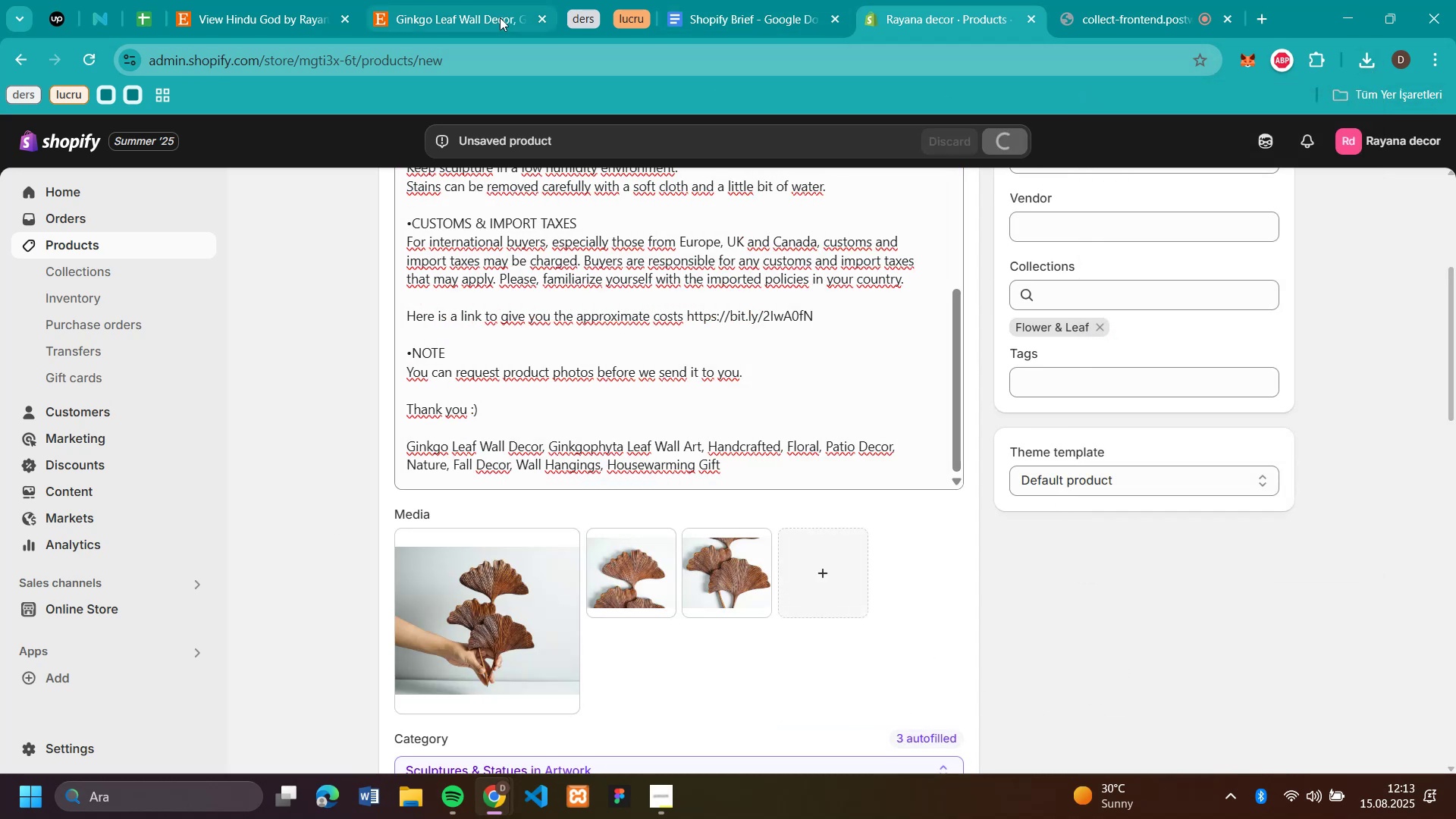 
left_click([489, 14])
 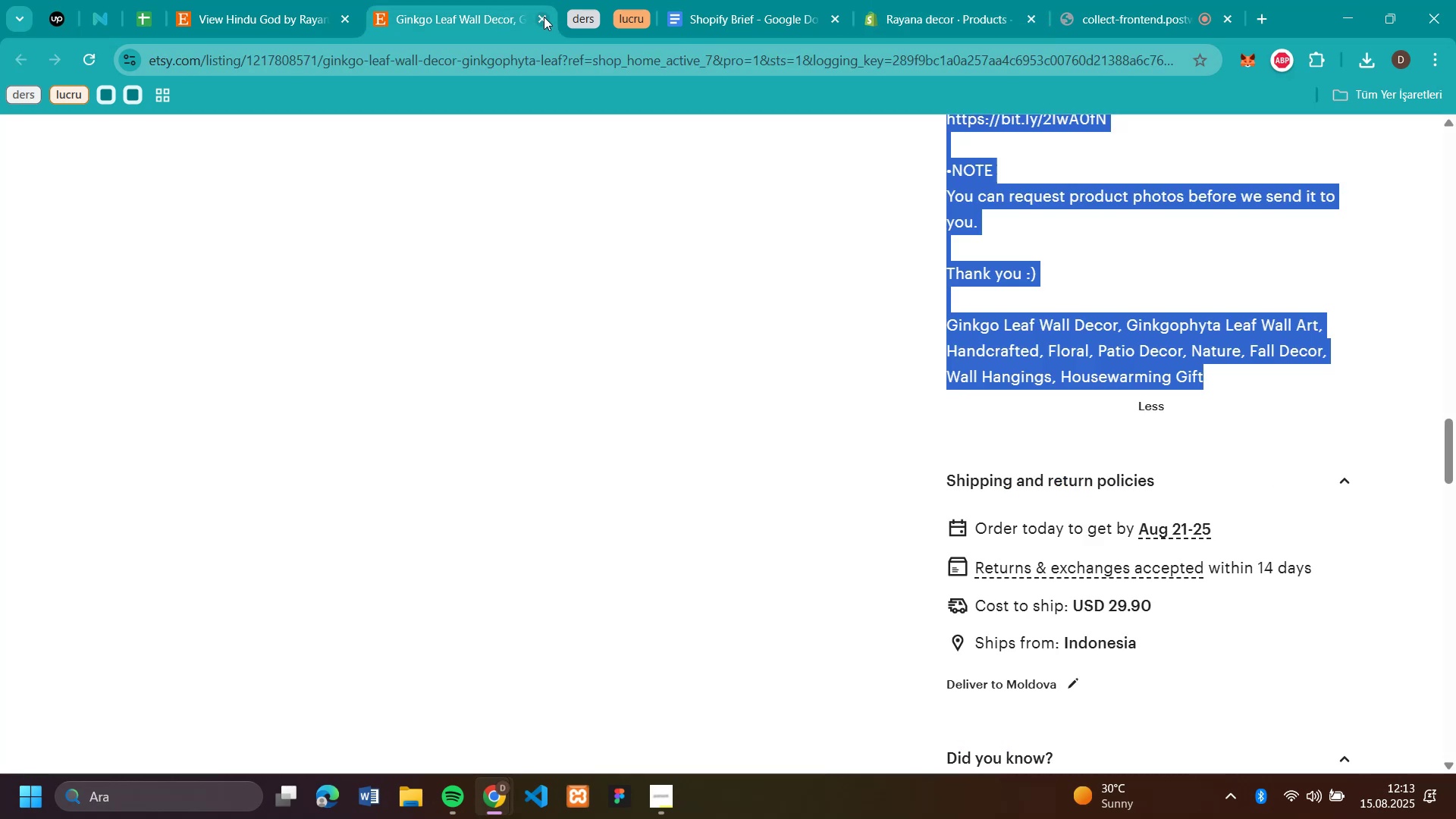 
left_click([544, 17])
 